 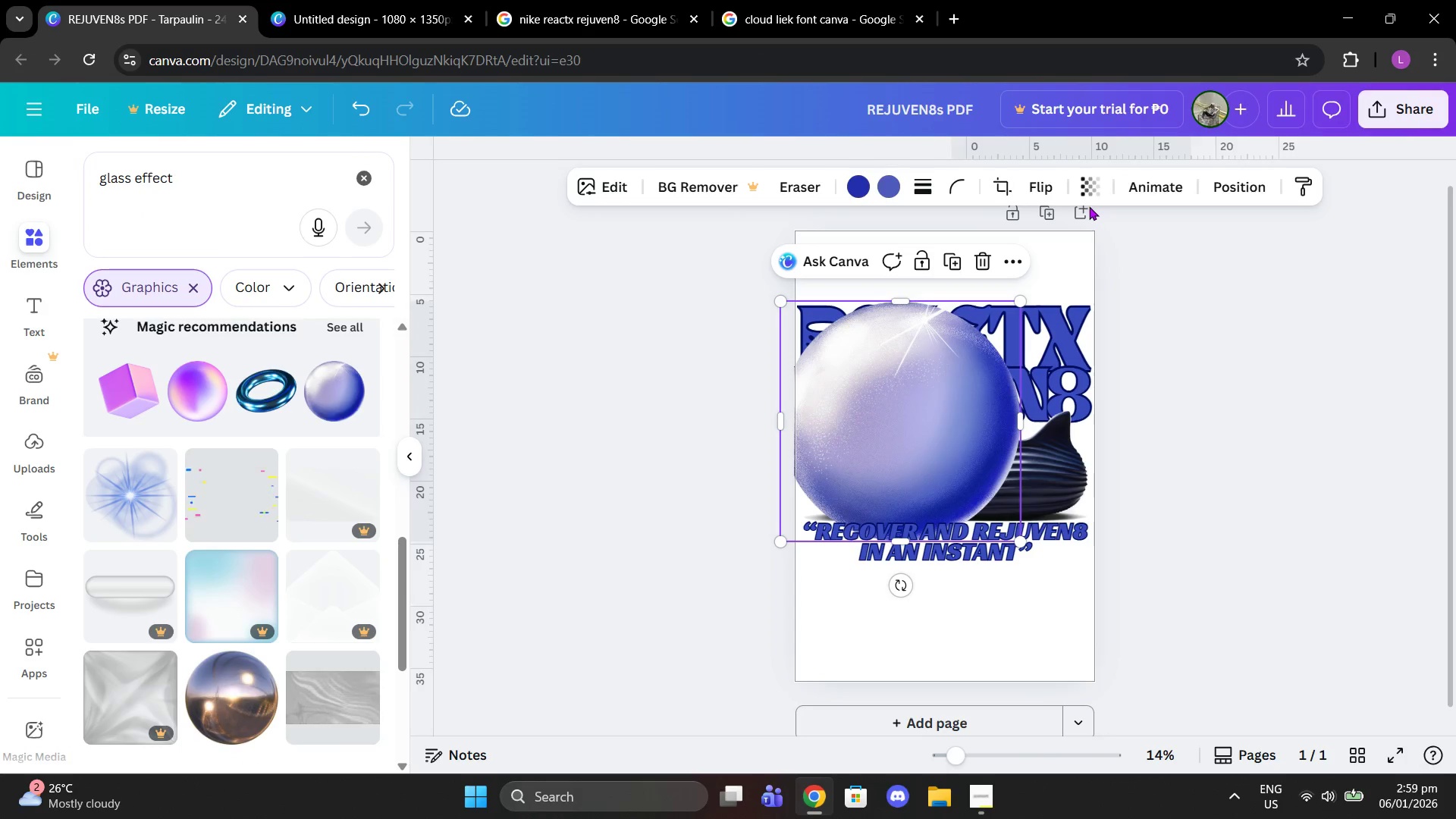 
scroll: coordinate [171, 632], scroll_direction: down, amount: 2.0
 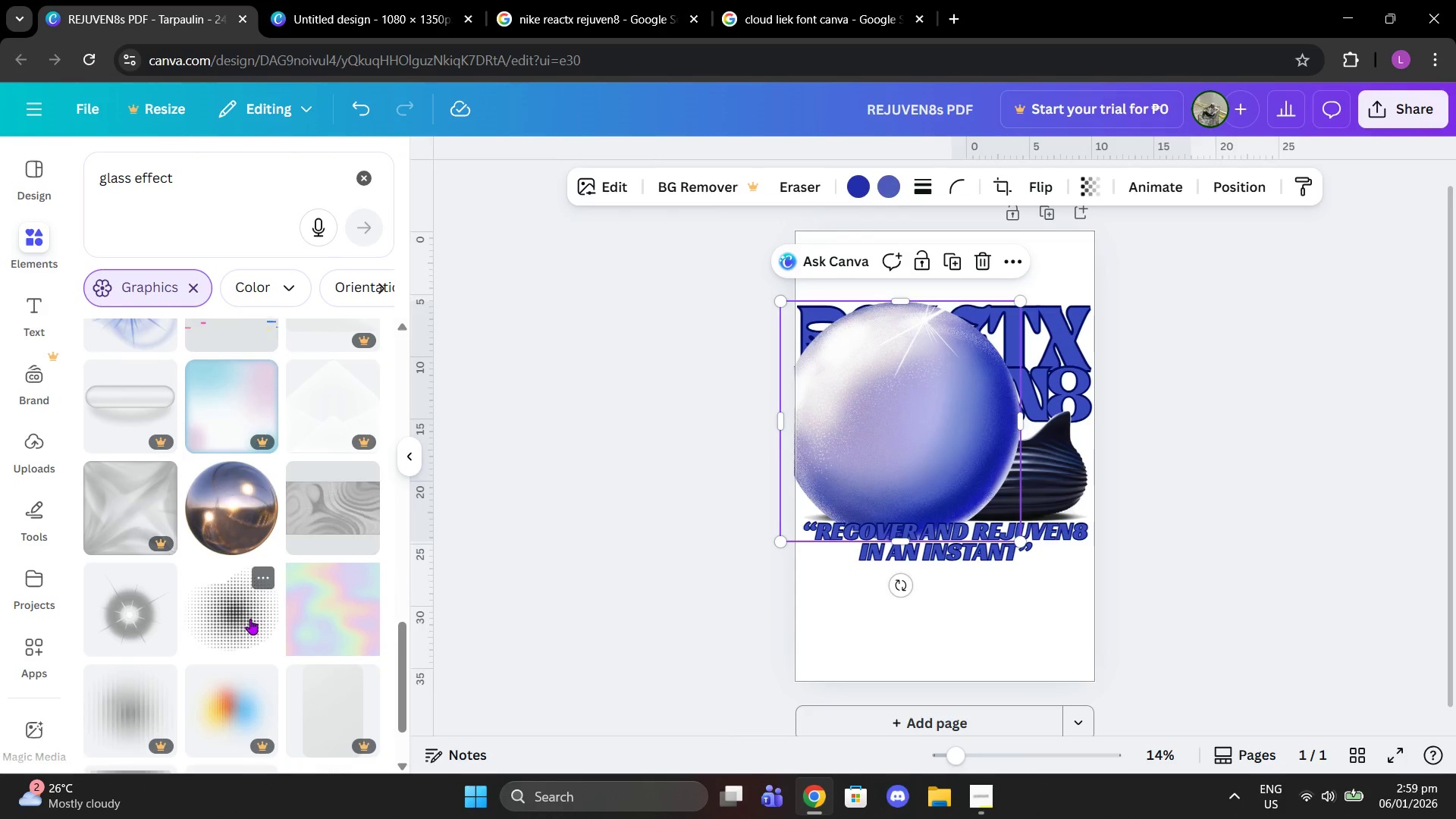 
left_click([217, 495])
 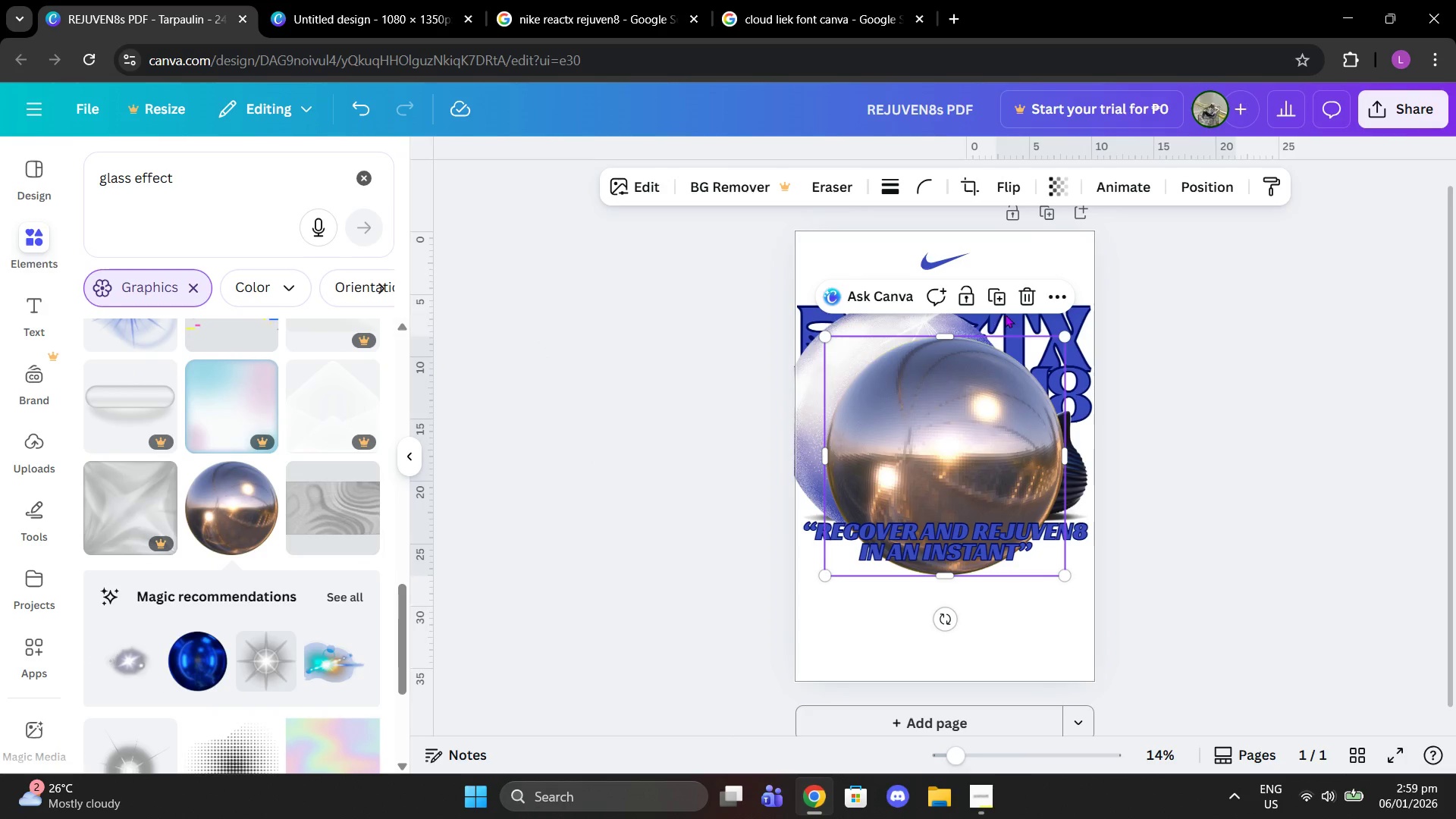 
left_click([1028, 299])
 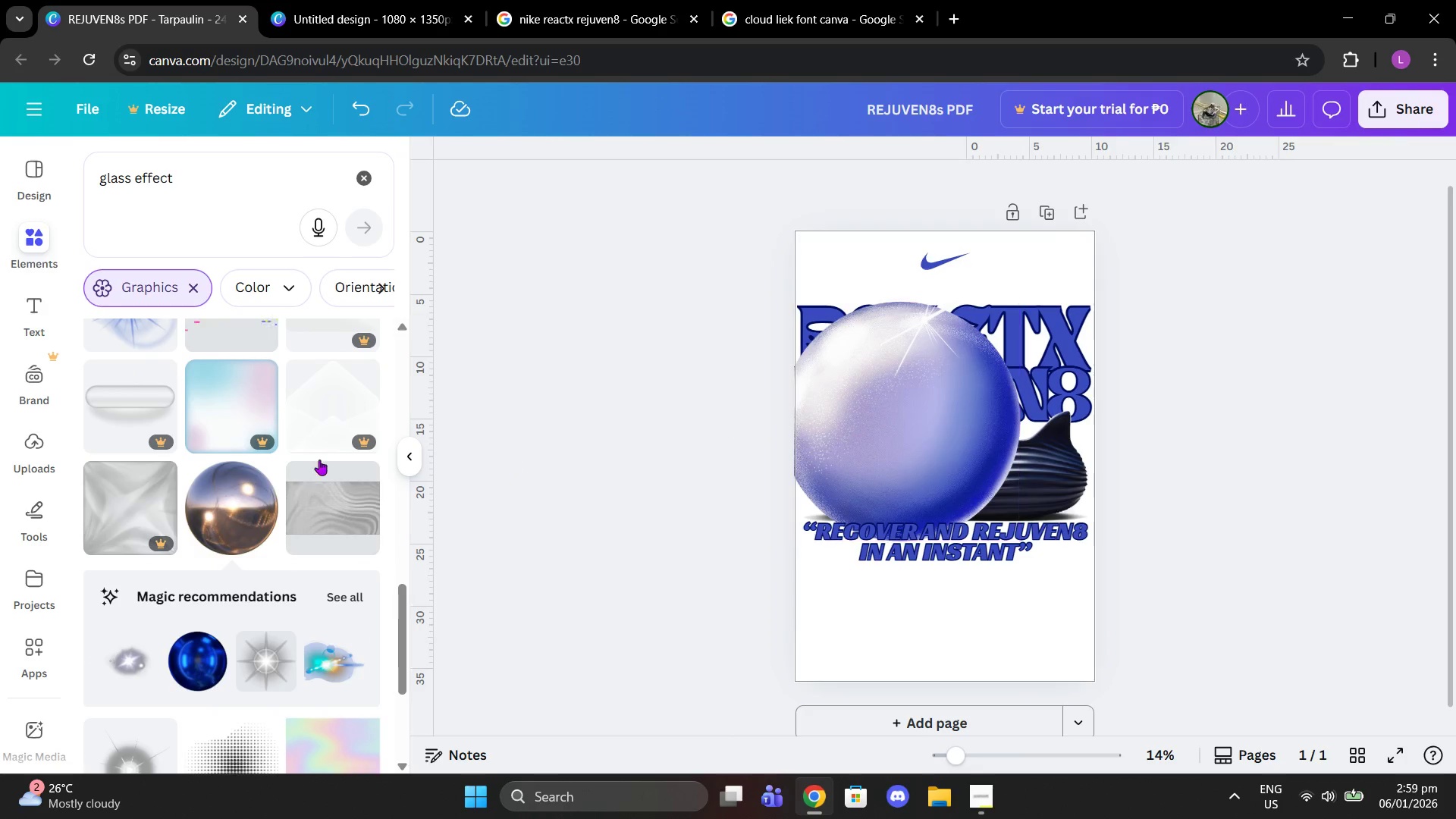 
scroll: coordinate [250, 459], scroll_direction: up, amount: 2.0
 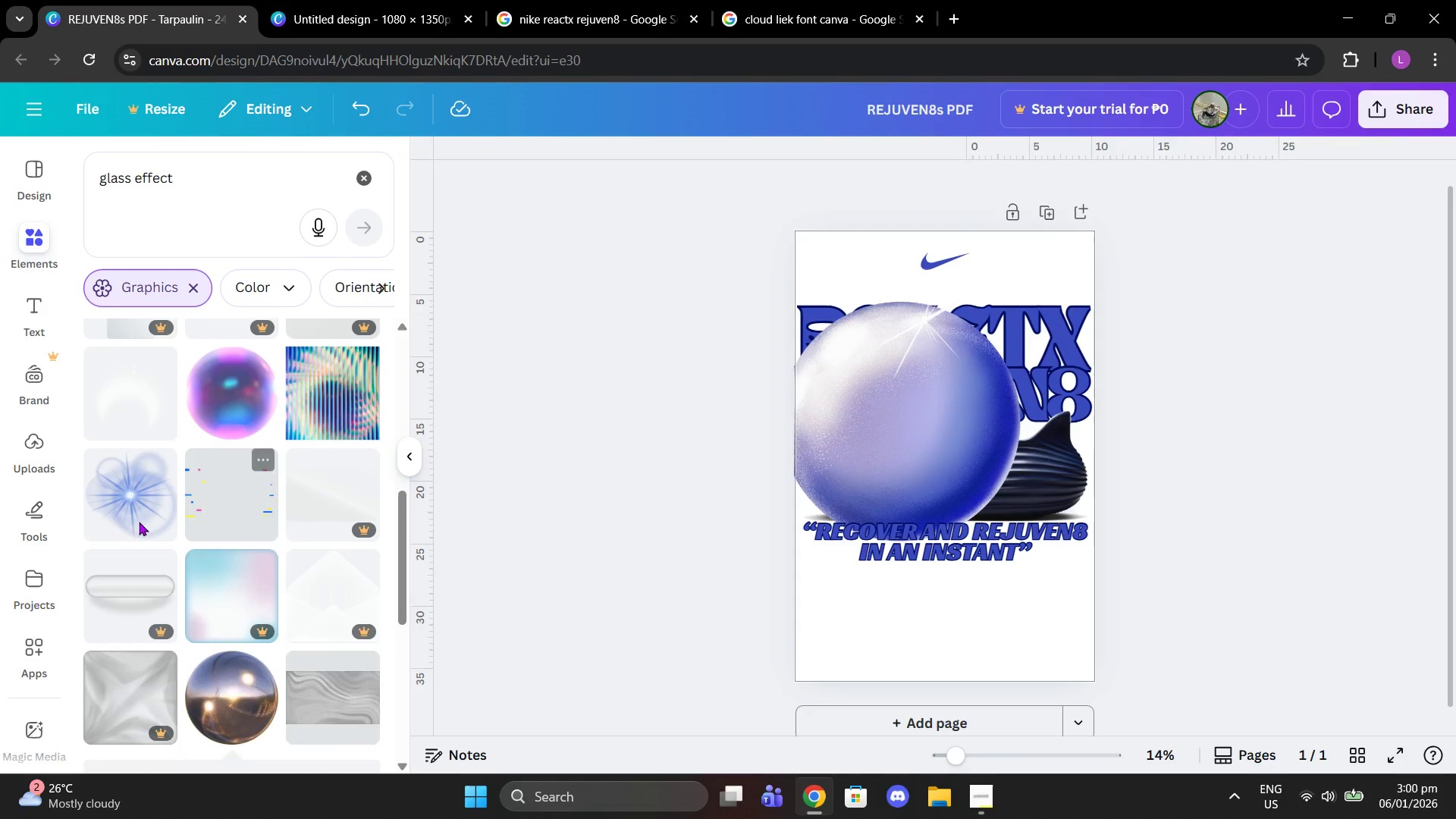 
left_click([139, 522])
 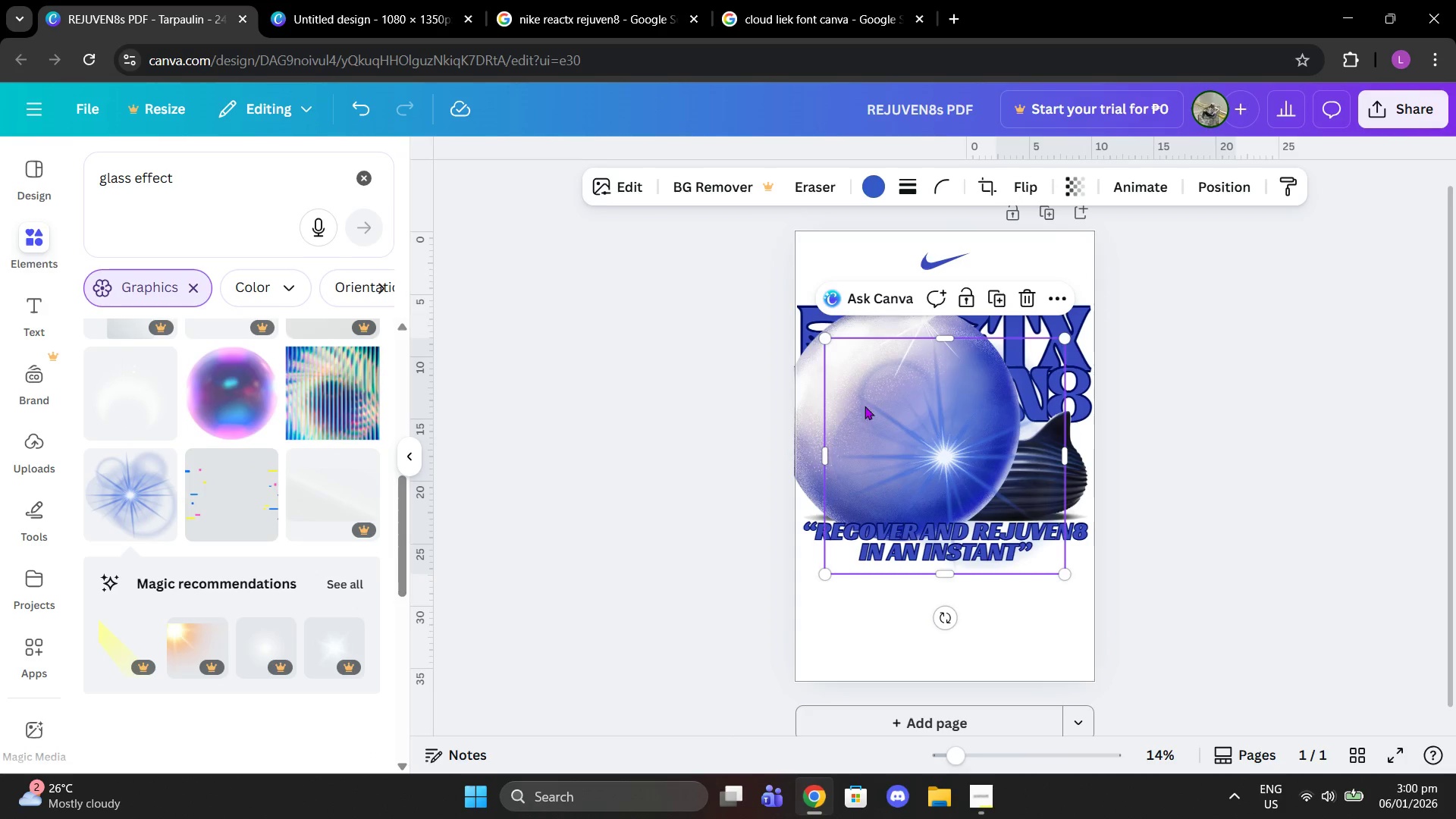 
left_click_drag(start_coordinate=[939, 437], to_coordinate=[1011, 297])
 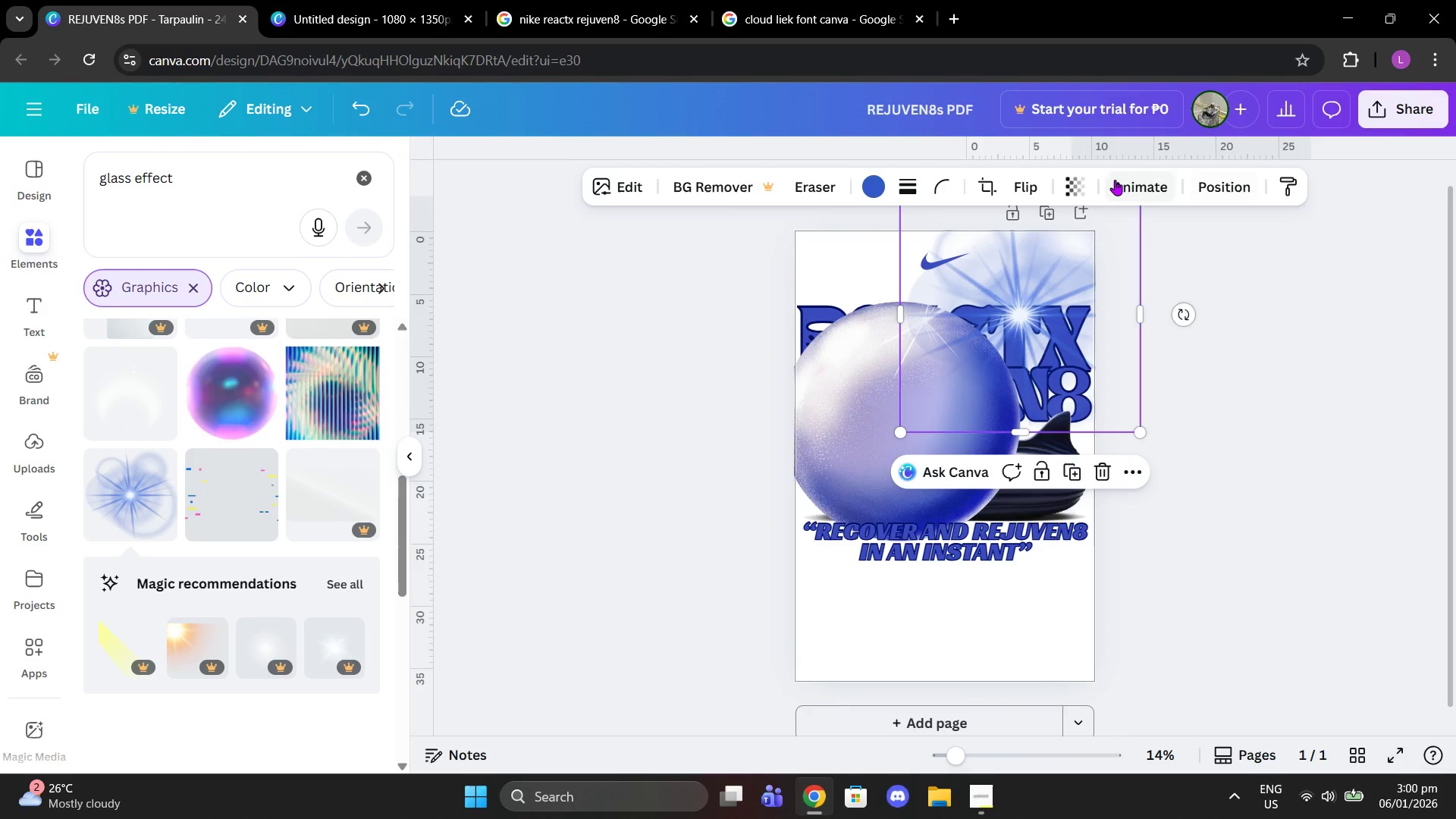 
left_click([1056, 191])
 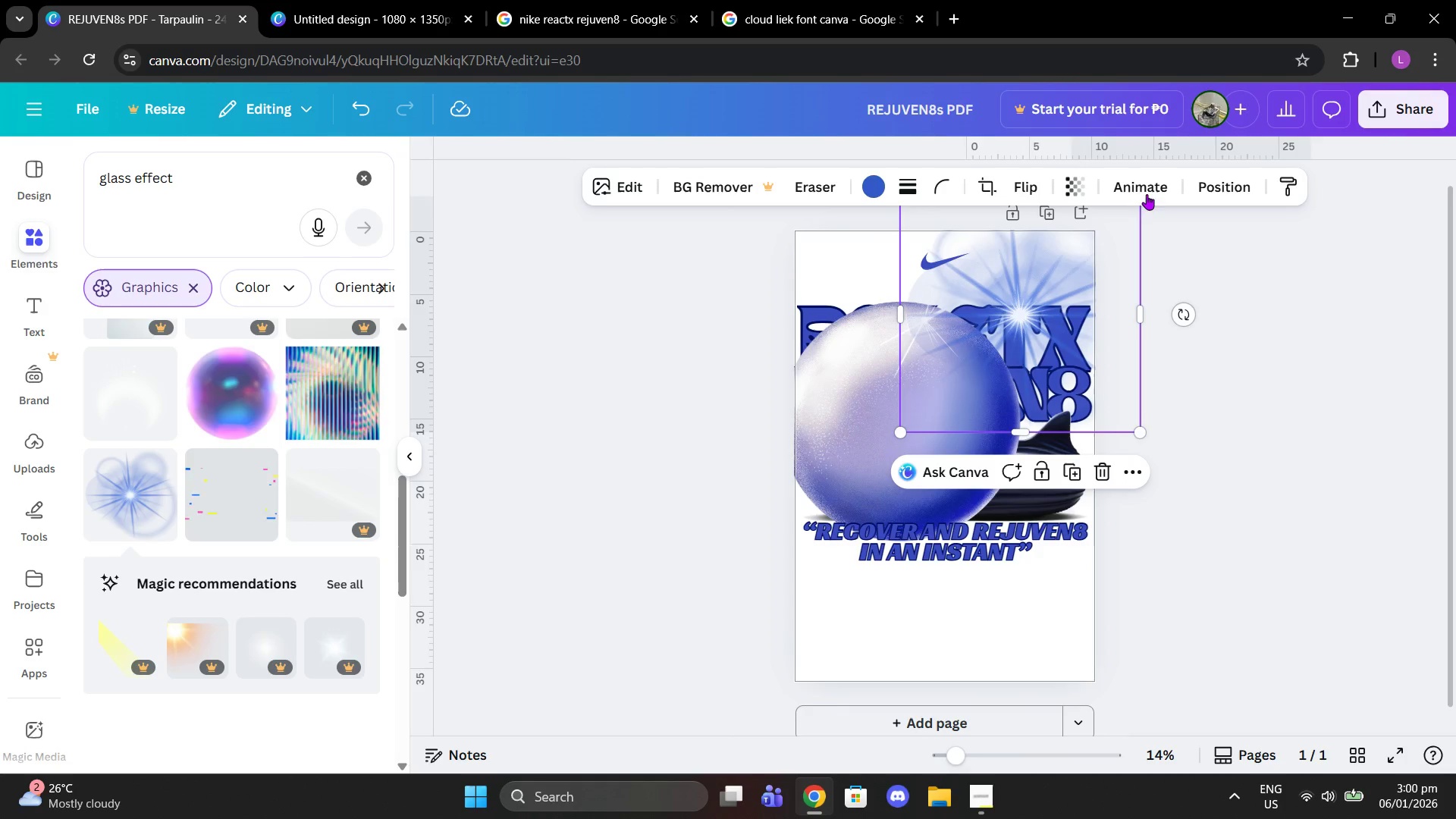 
left_click([1224, 192])
 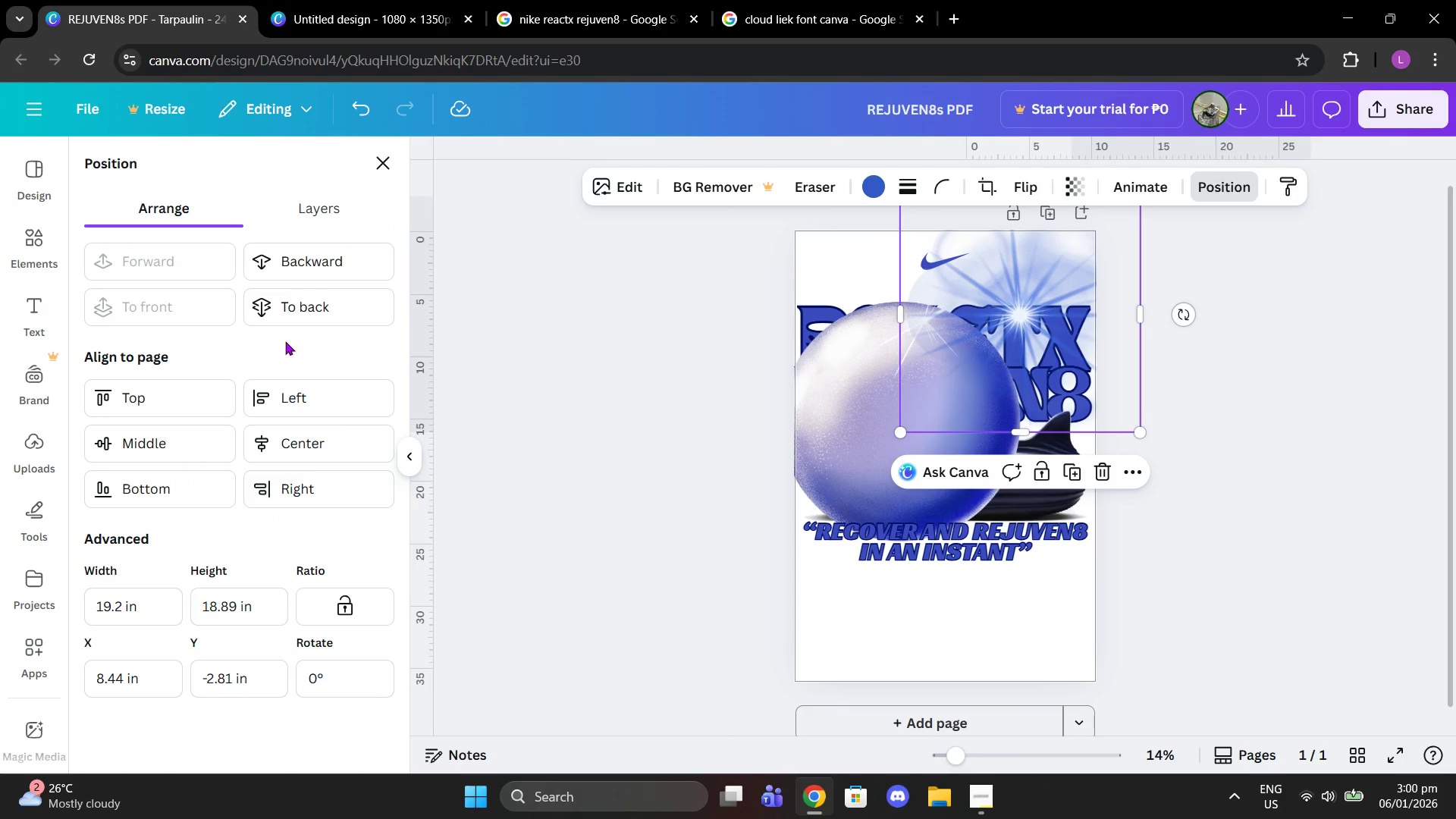 
left_click([280, 315])
 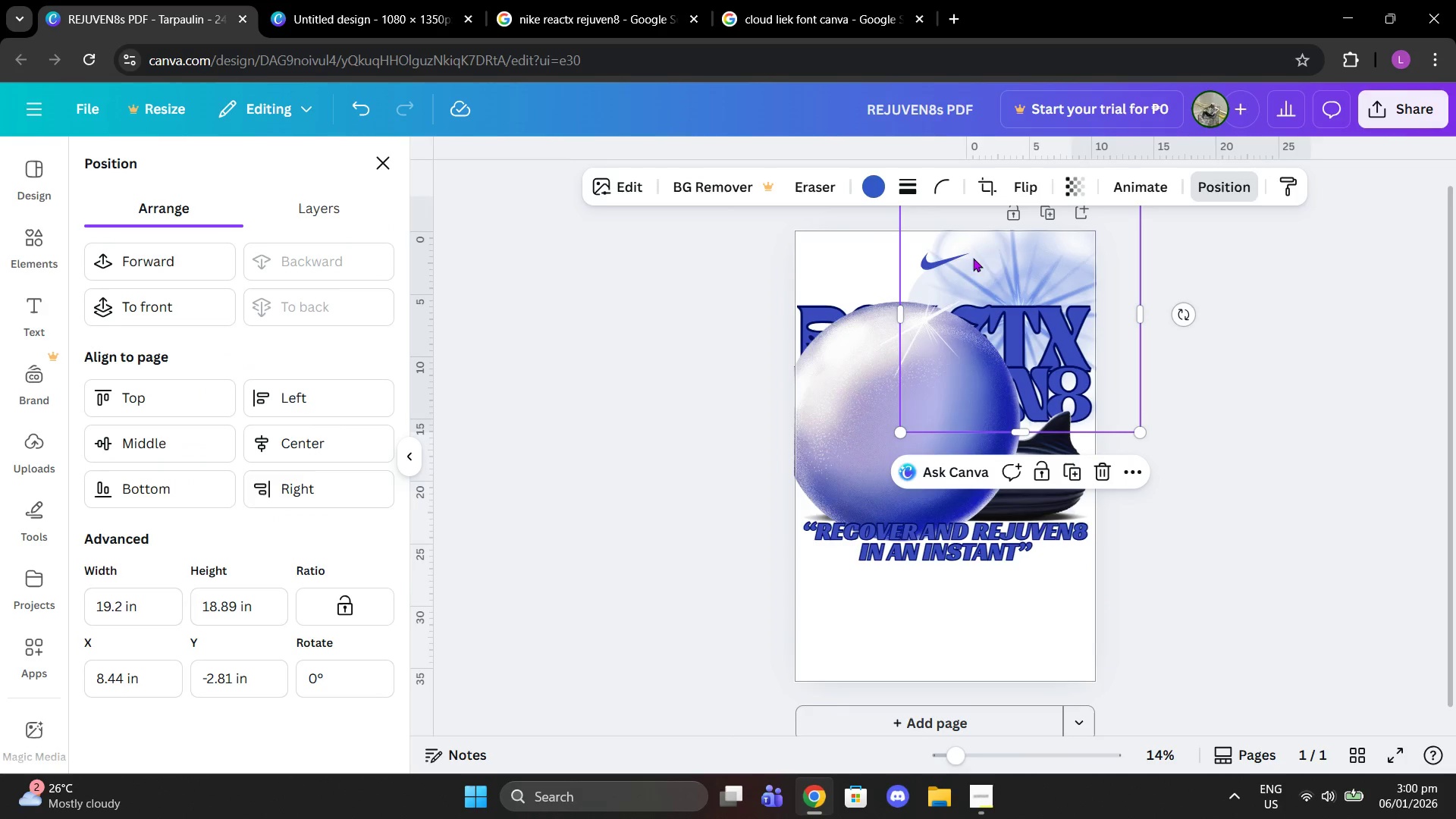 
left_click_drag(start_coordinate=[1012, 258], to_coordinate=[1016, 264])
 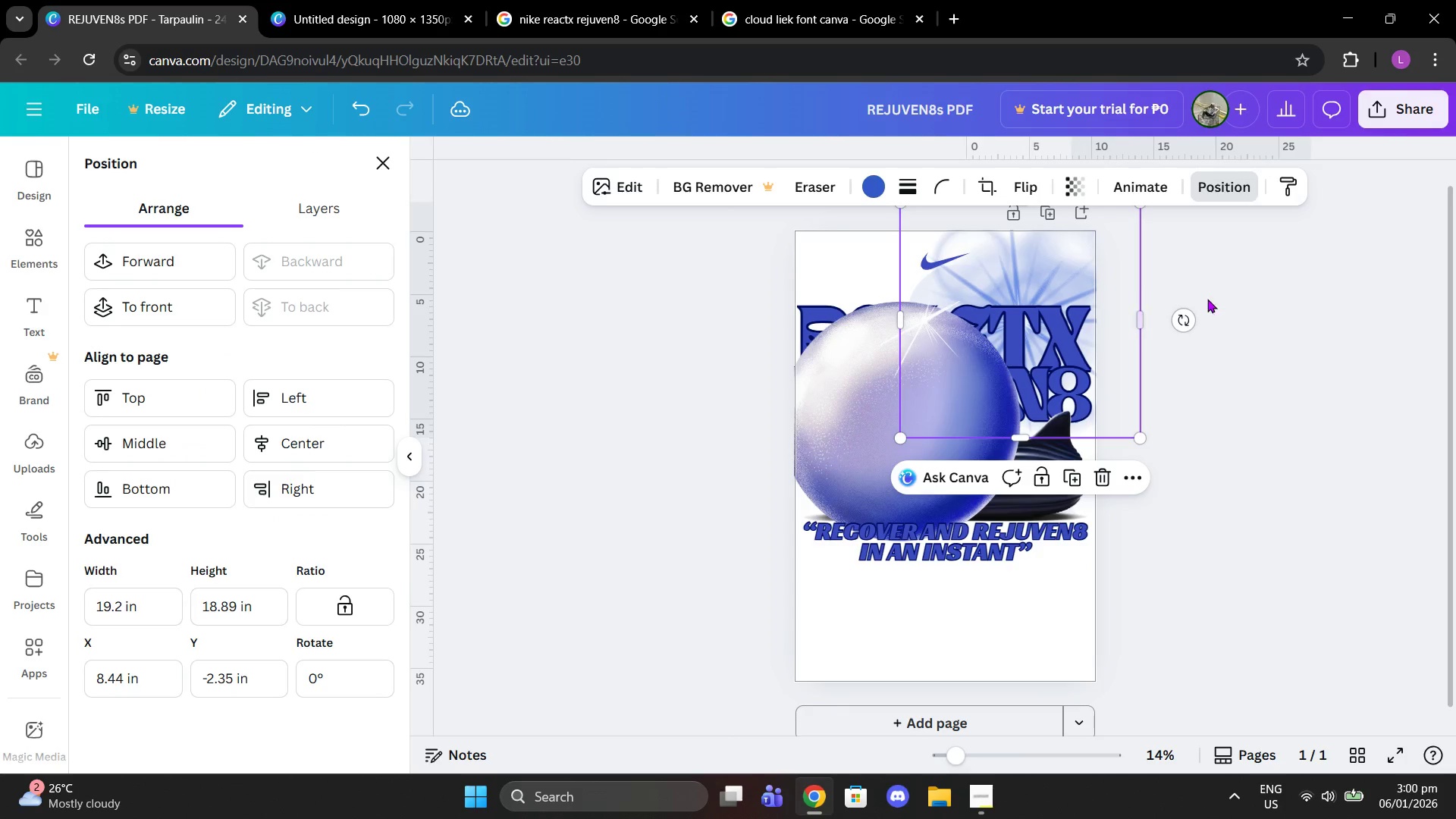 
left_click([1207, 299])
 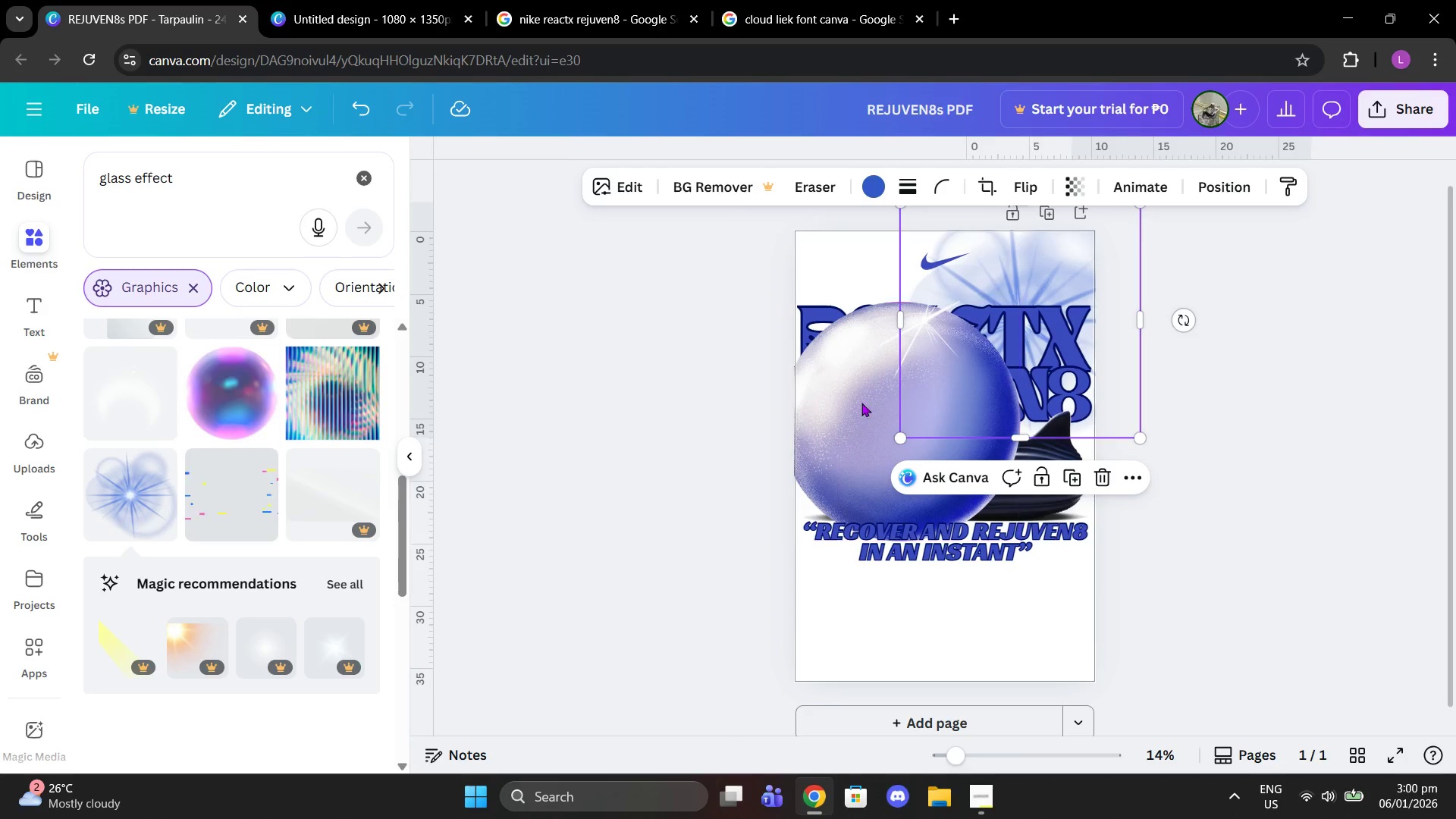 
left_click([858, 403])
 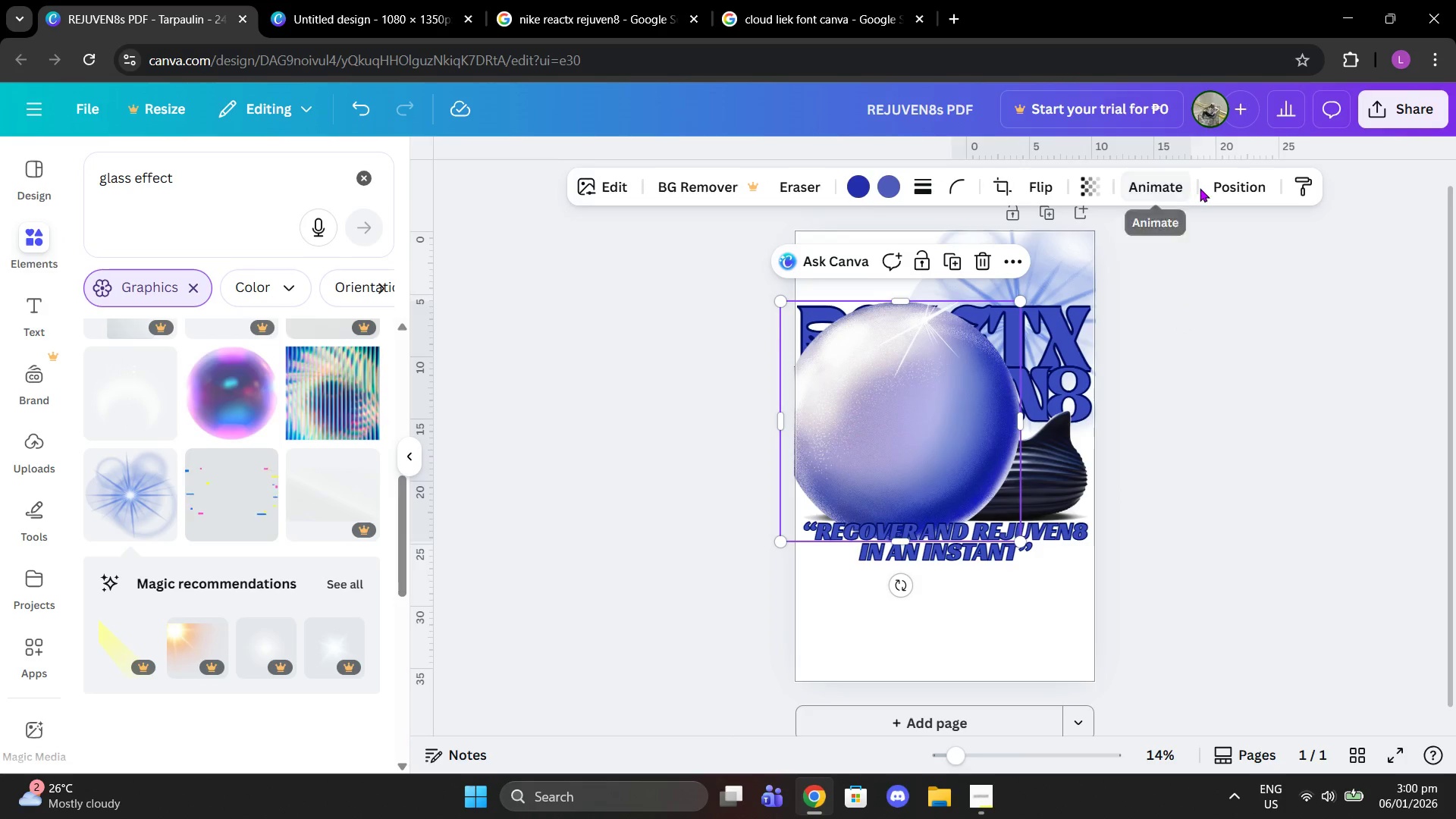 
left_click([1218, 184])
 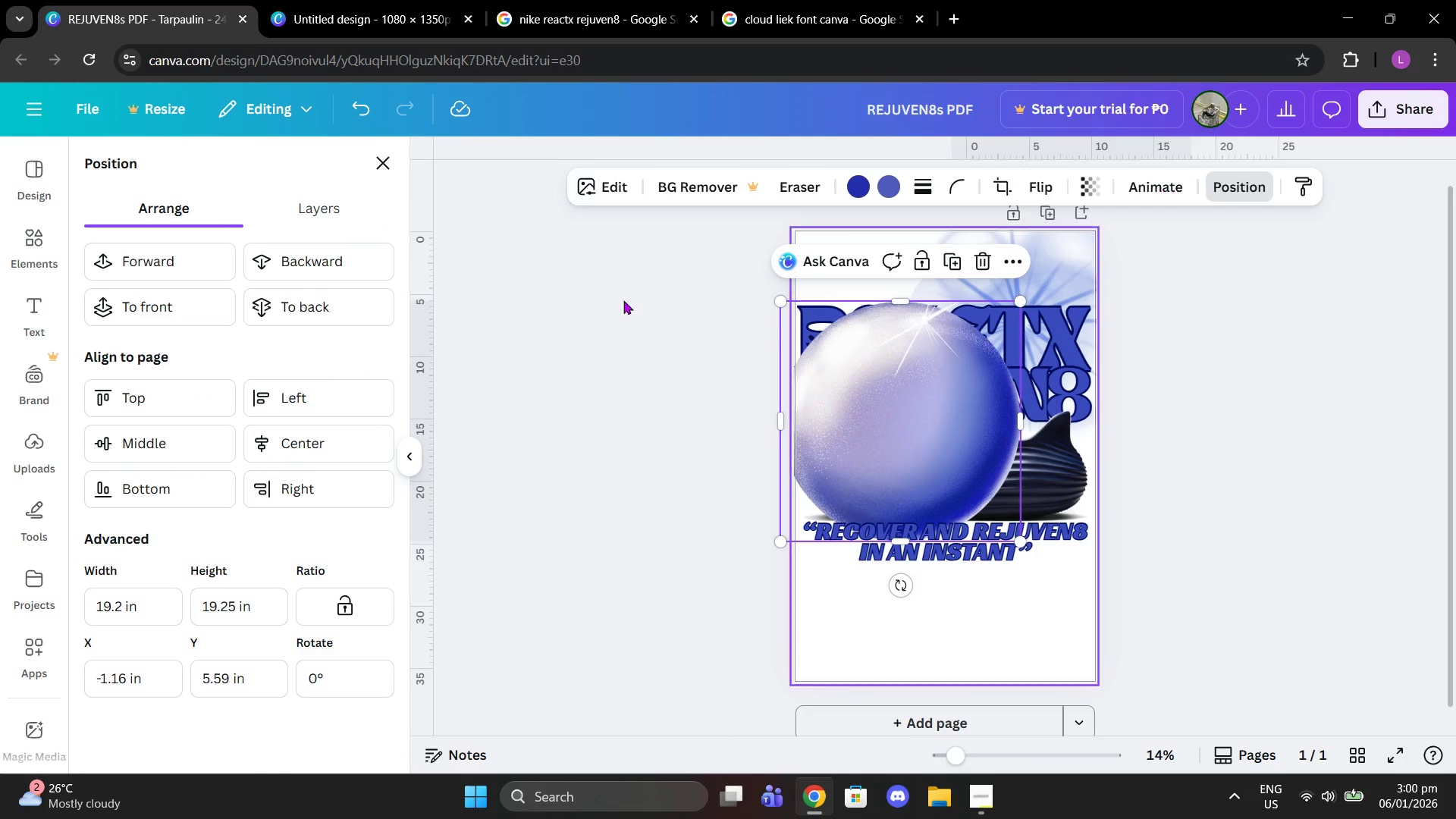 
left_click([266, 312])
 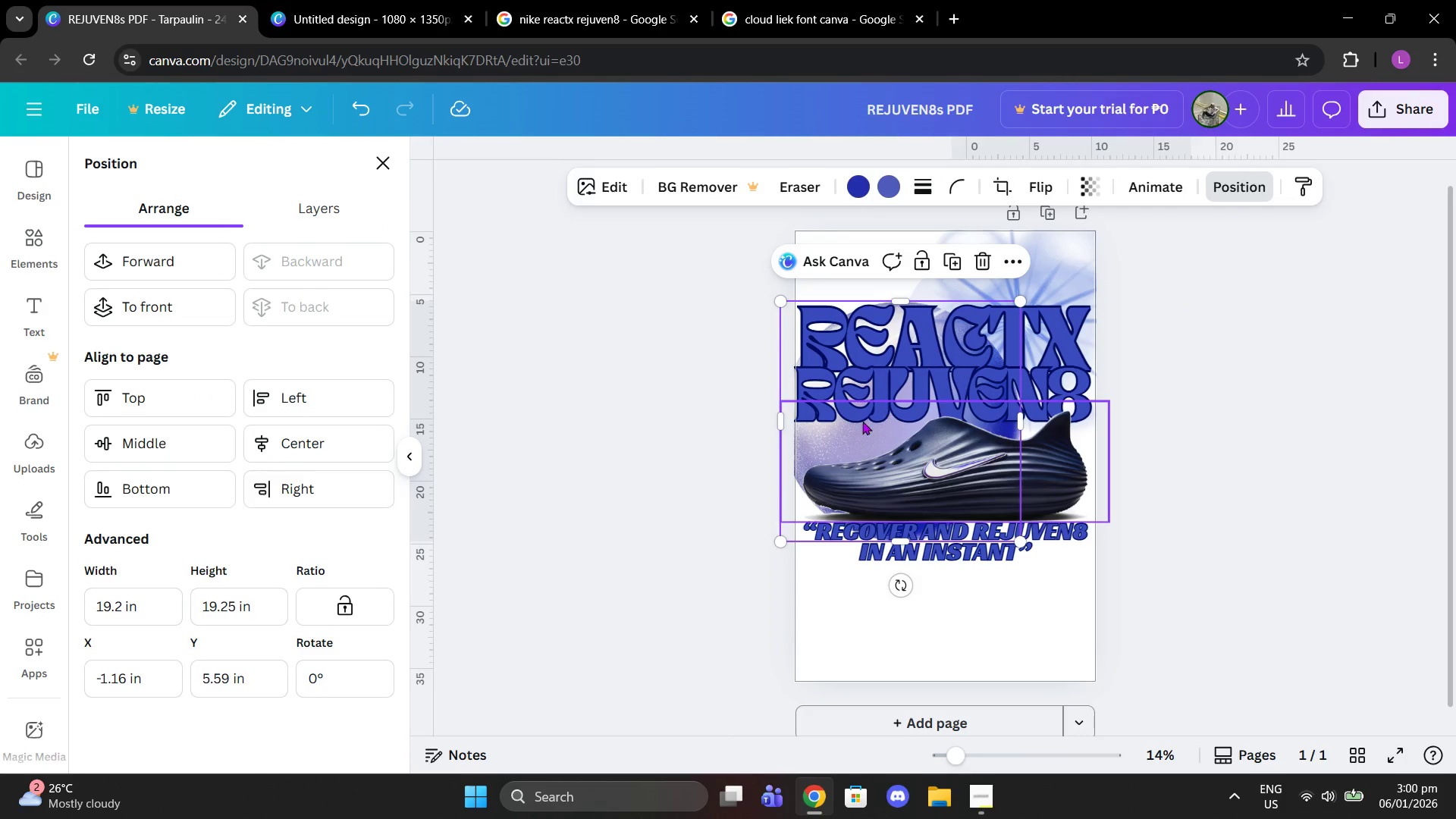 
left_click_drag(start_coordinate=[845, 432], to_coordinate=[796, 479])
 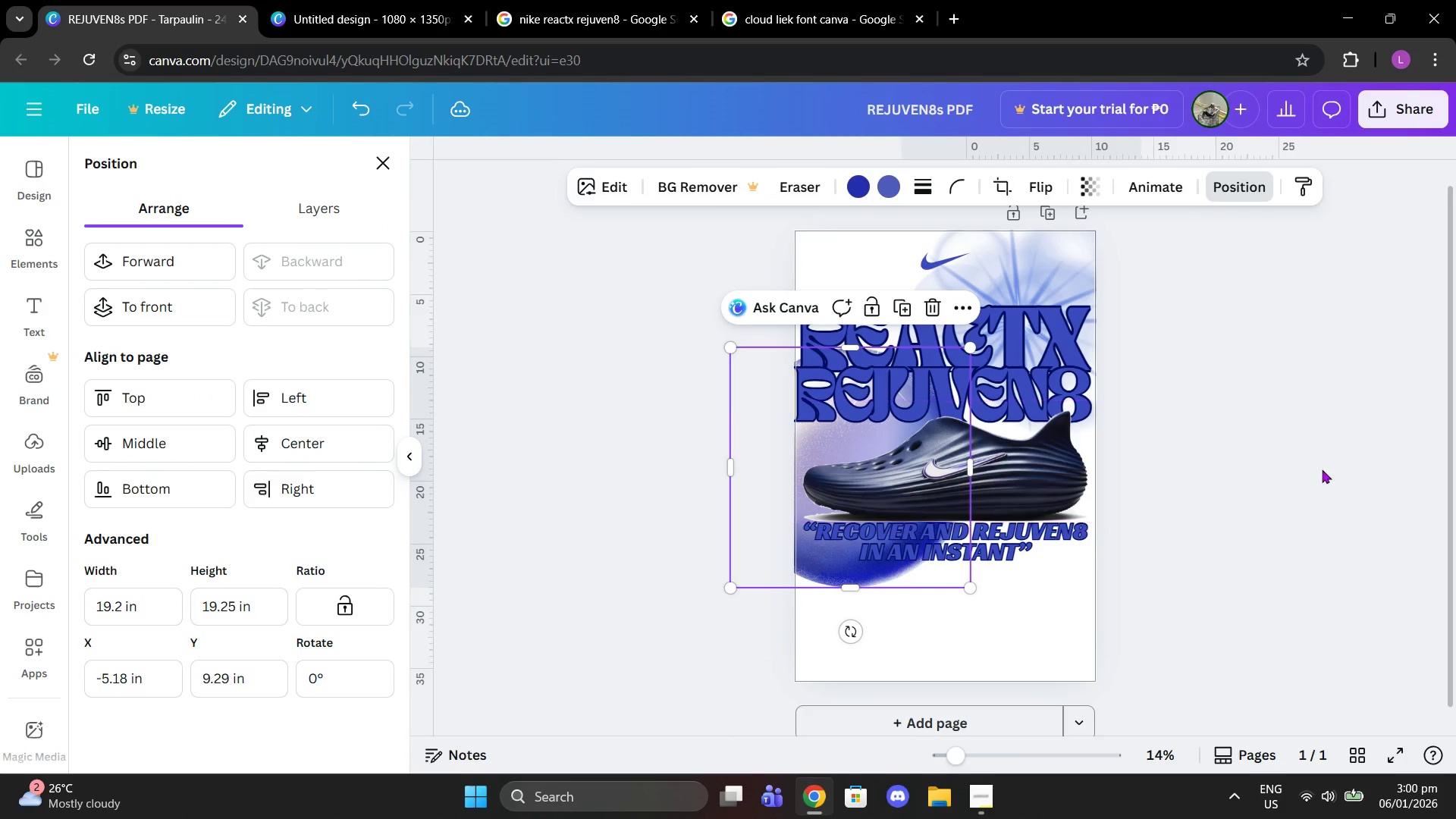 
left_click([1322, 469])
 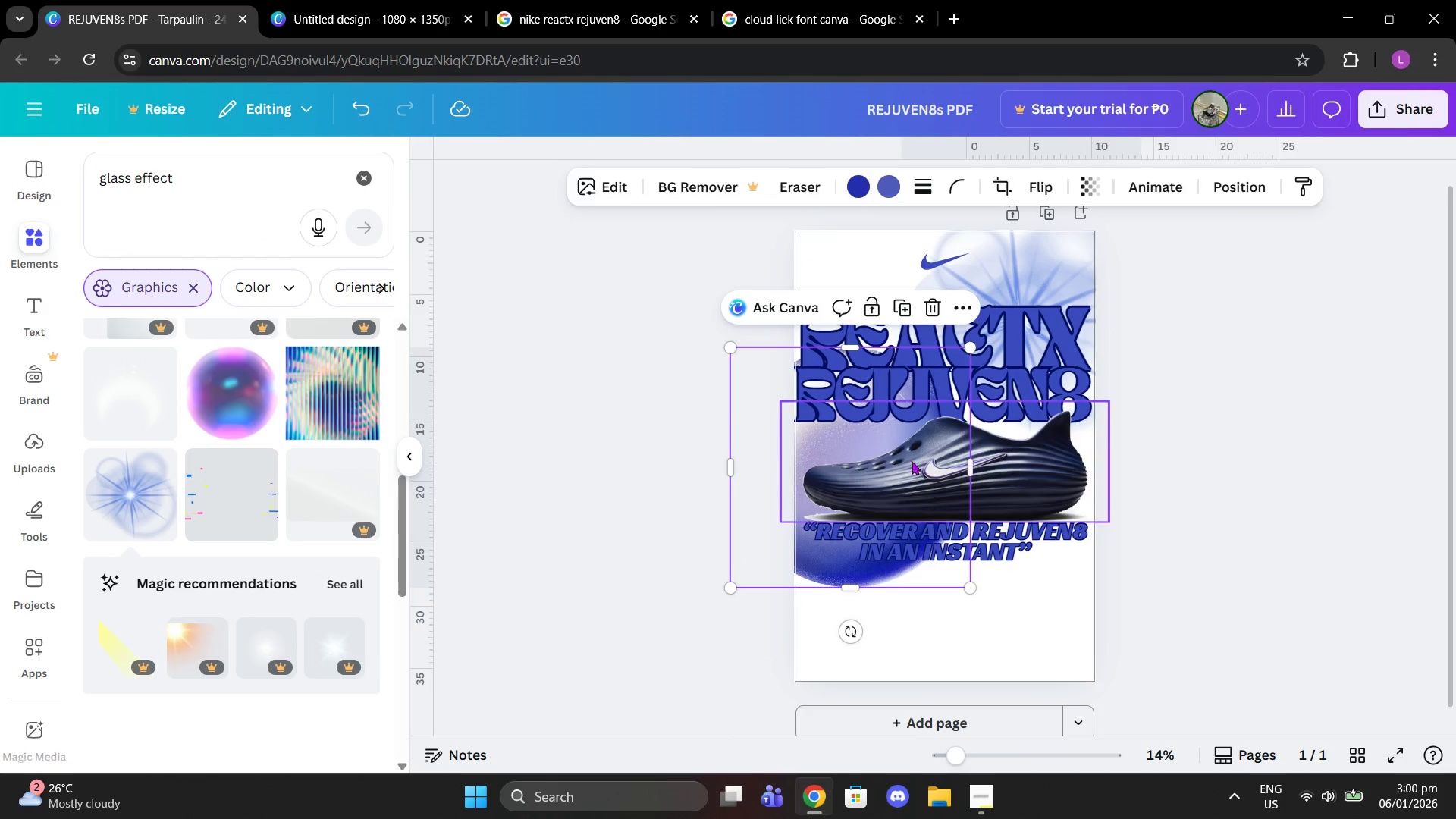 
left_click_drag(start_coordinate=[871, 430], to_coordinate=[883, 604])
 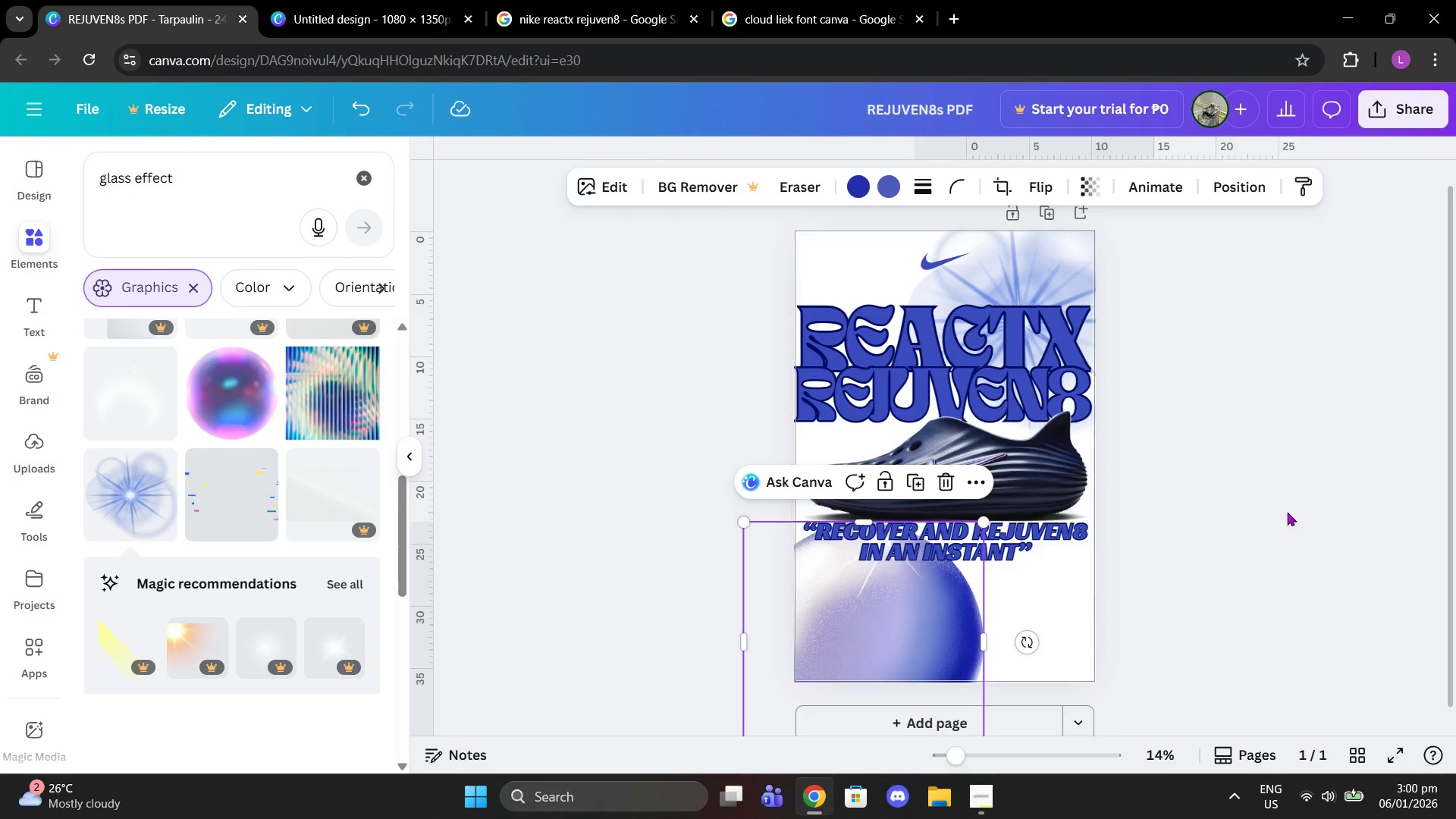 
left_click([1287, 512])
 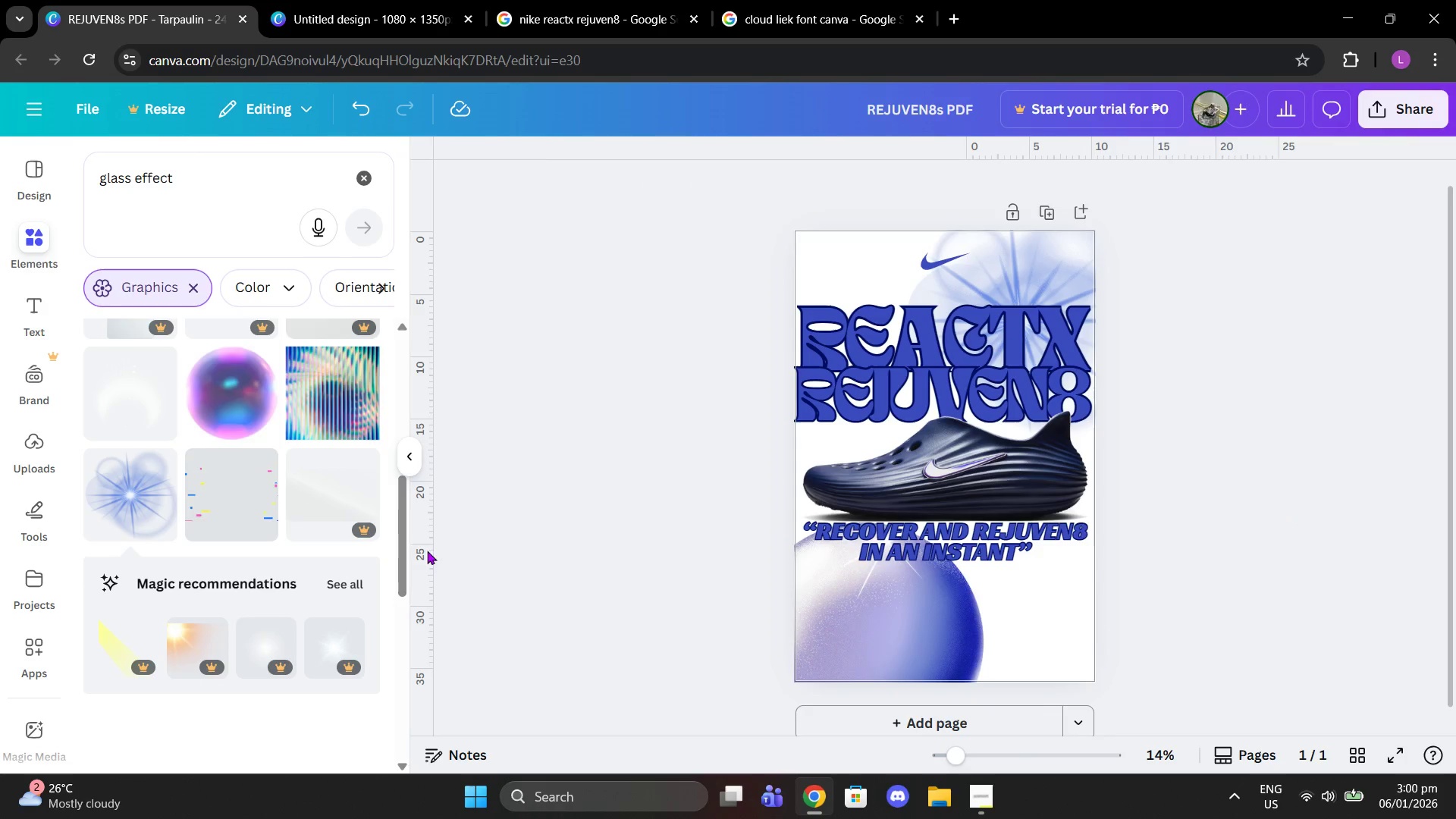 
scroll: coordinate [284, 528], scroll_direction: down, amount: 8.0
 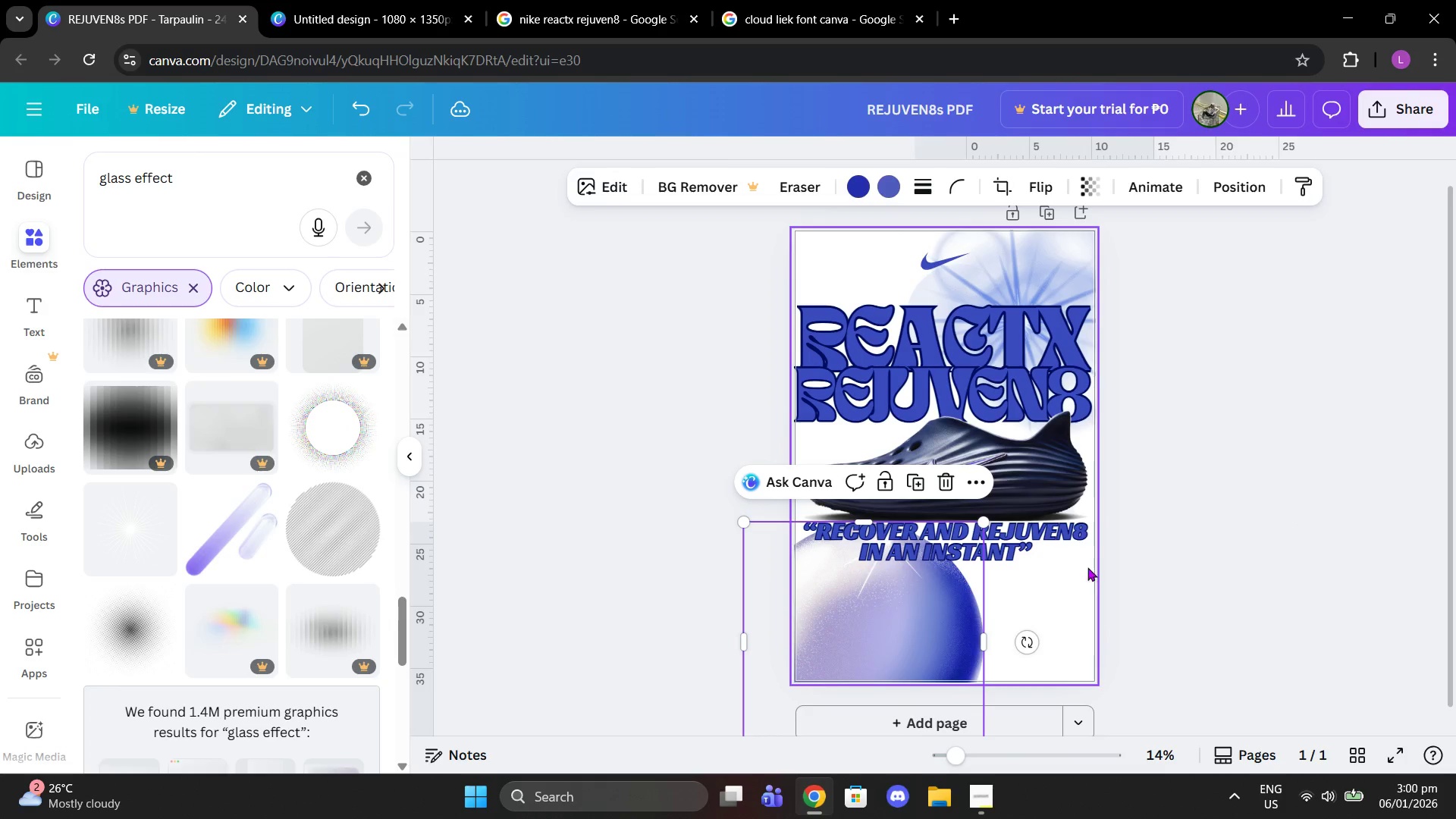 
left_click([913, 486])
 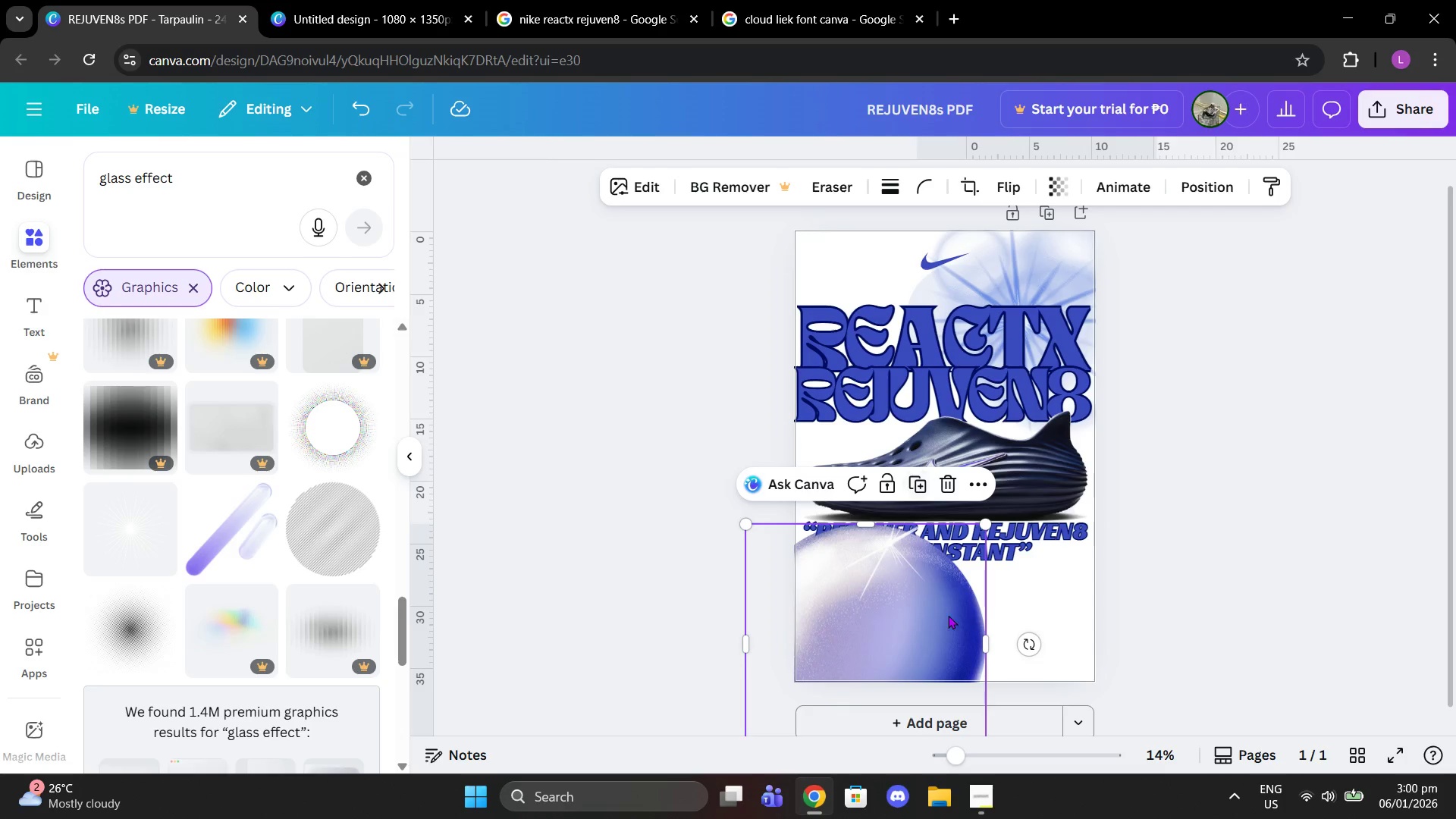 
left_click_drag(start_coordinate=[936, 630], to_coordinate=[1104, 635])
 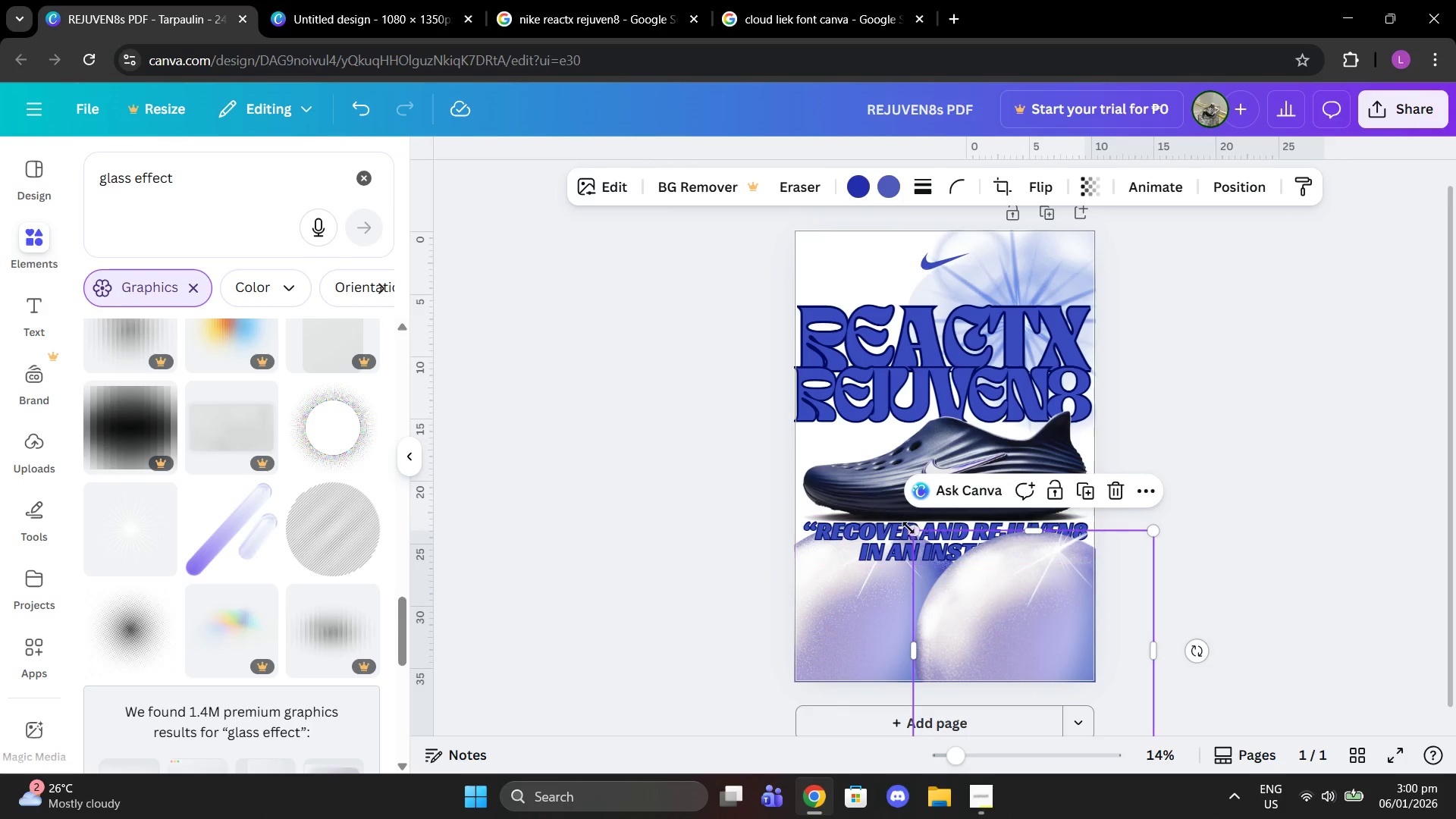 
left_click_drag(start_coordinate=[912, 529], to_coordinate=[1050, 644])
 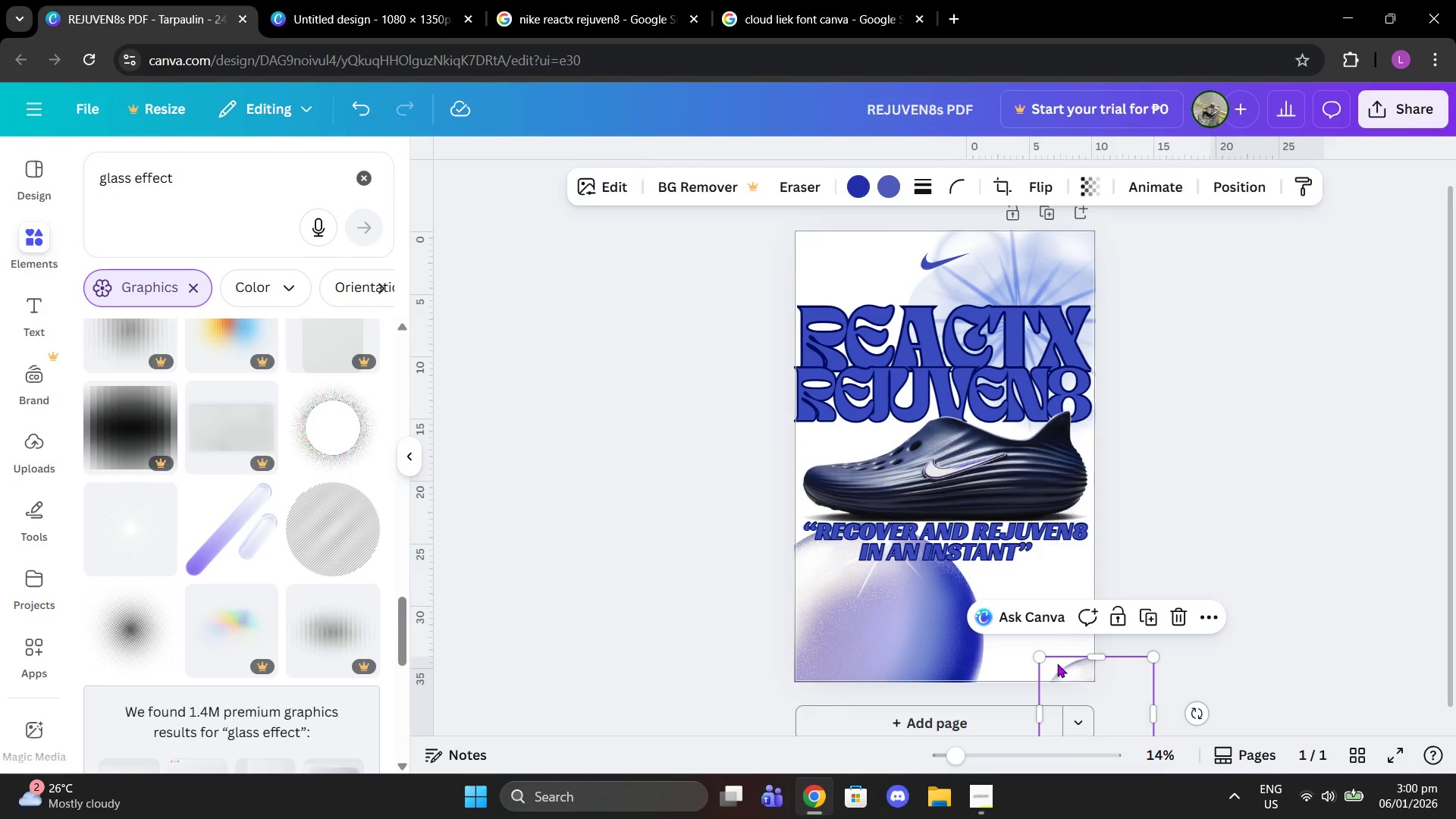 
left_click_drag(start_coordinate=[1057, 664], to_coordinate=[968, 510])
 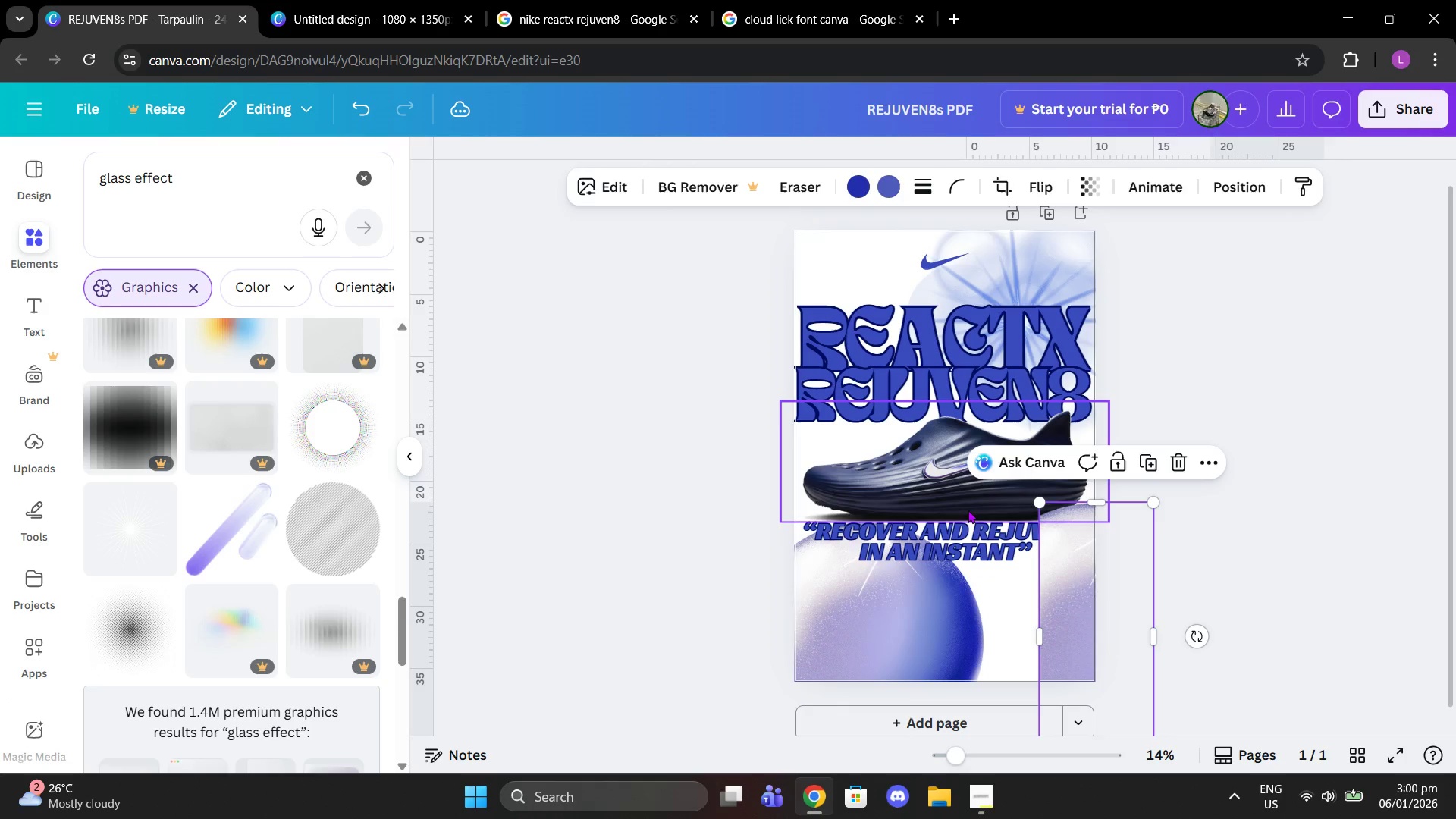 
key(Control+Z)
 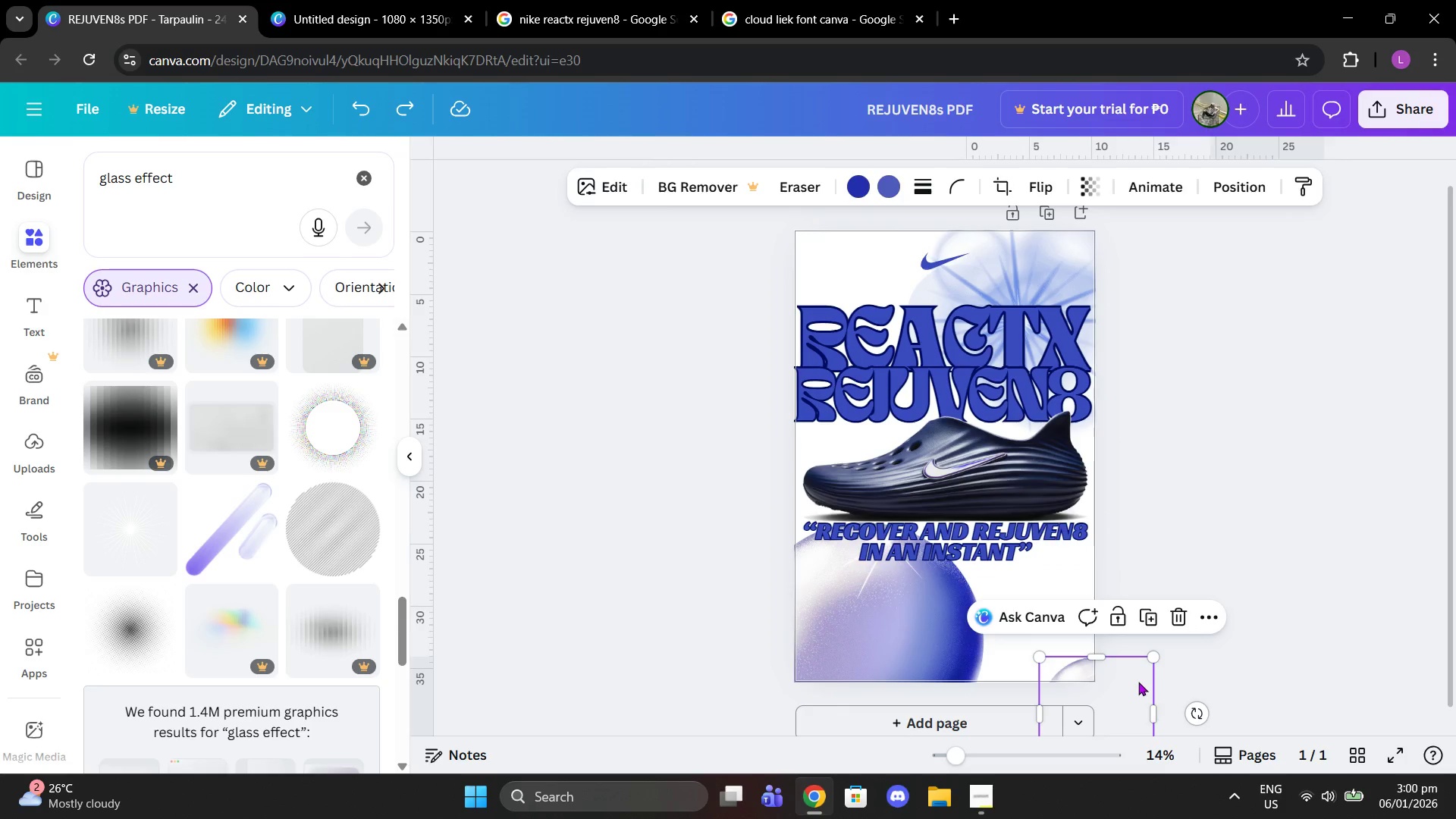 
left_click_drag(start_coordinate=[1138, 682], to_coordinate=[1077, 577])
 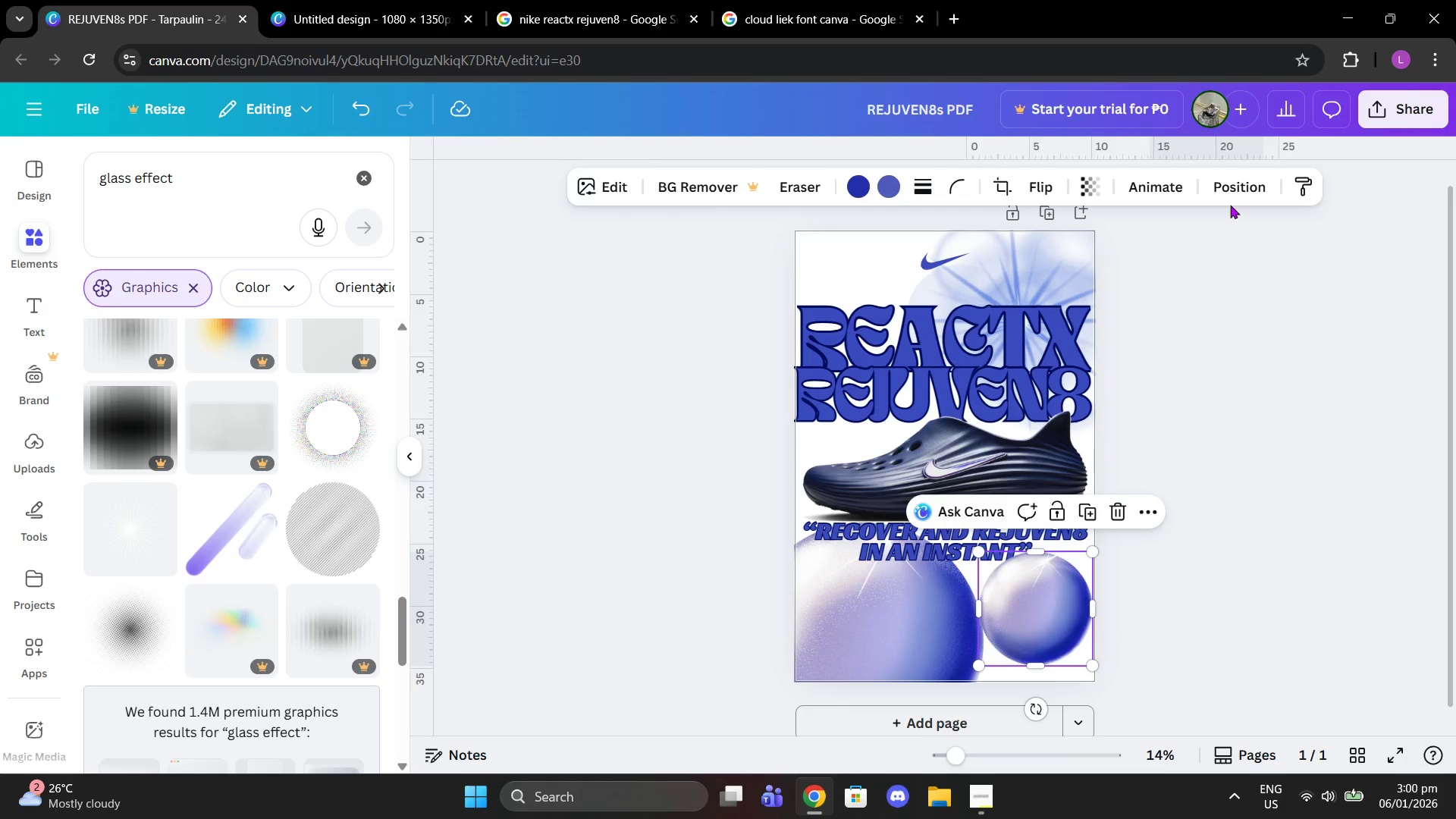 
left_click([1241, 184])
 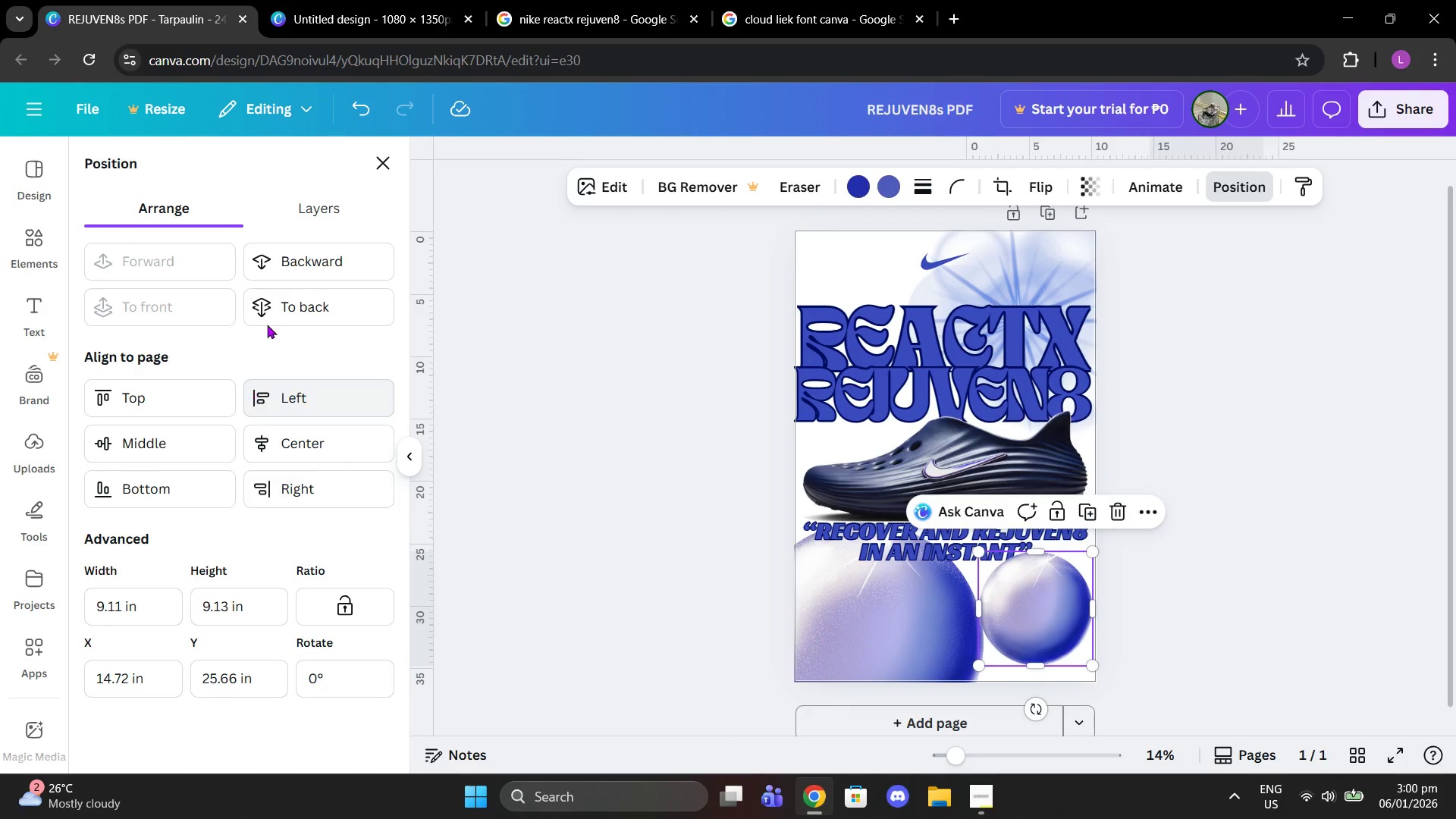 
left_click([285, 298])
 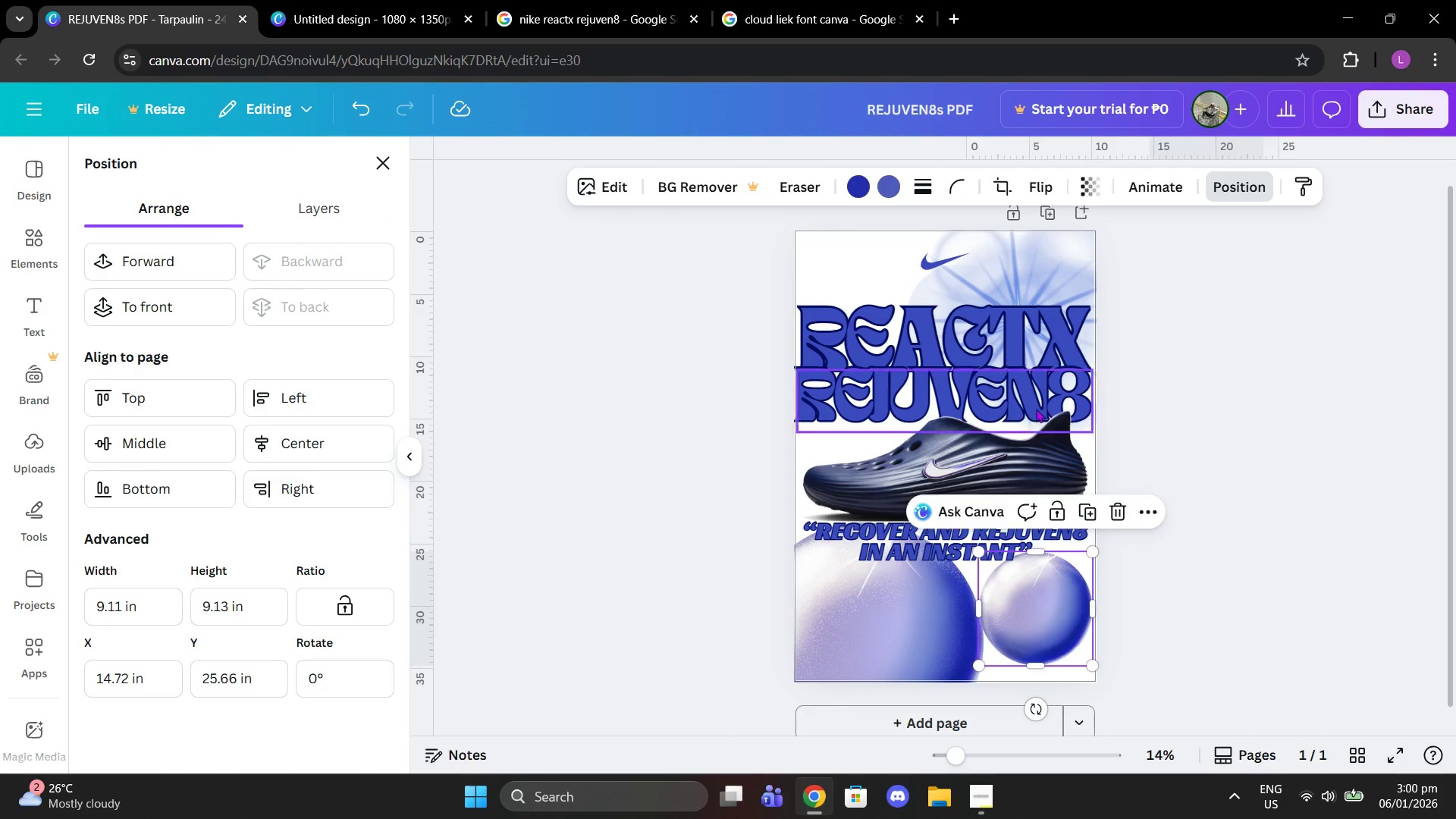 
left_click([1241, 440])
 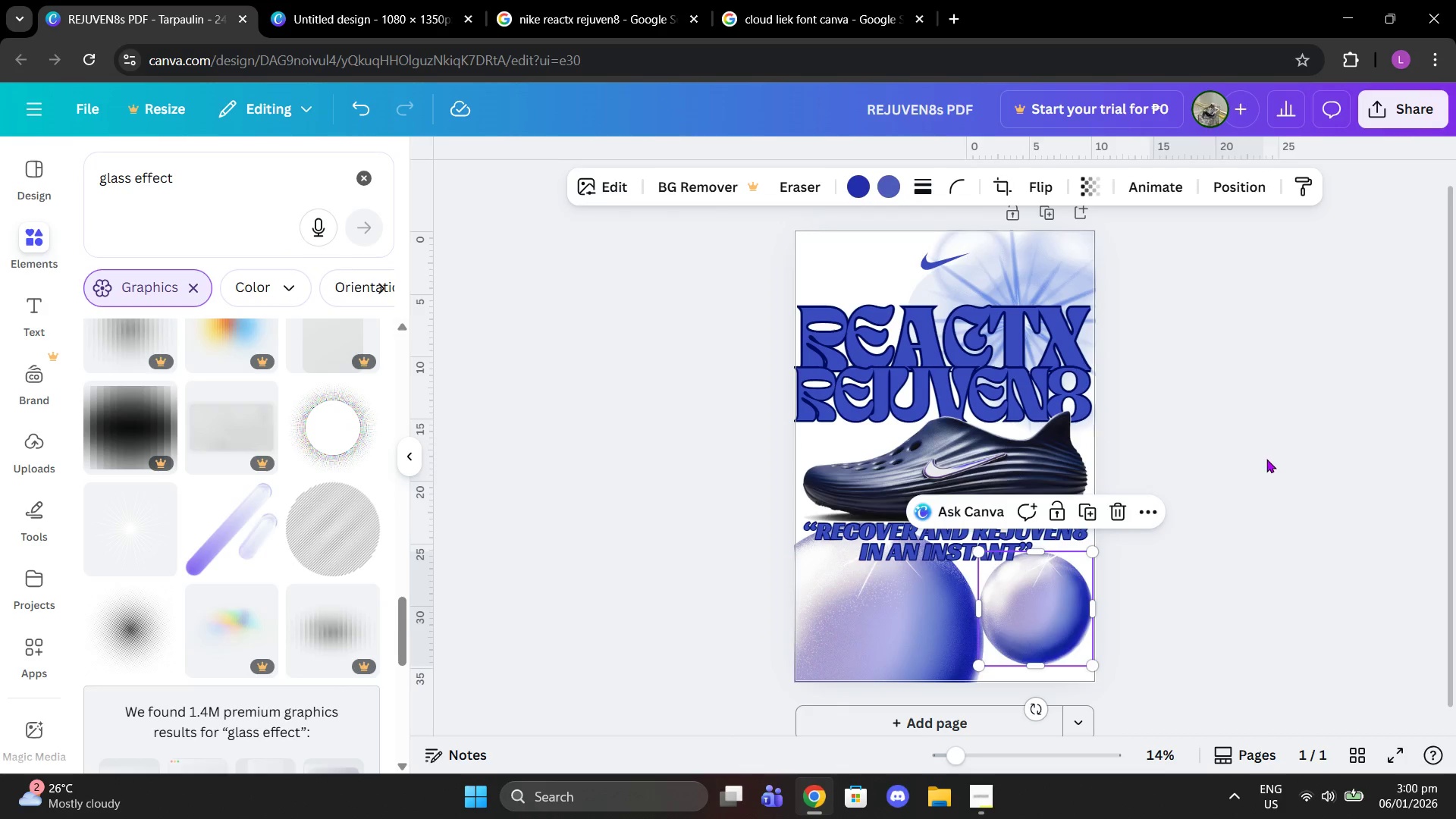 
left_click([1266, 459])
 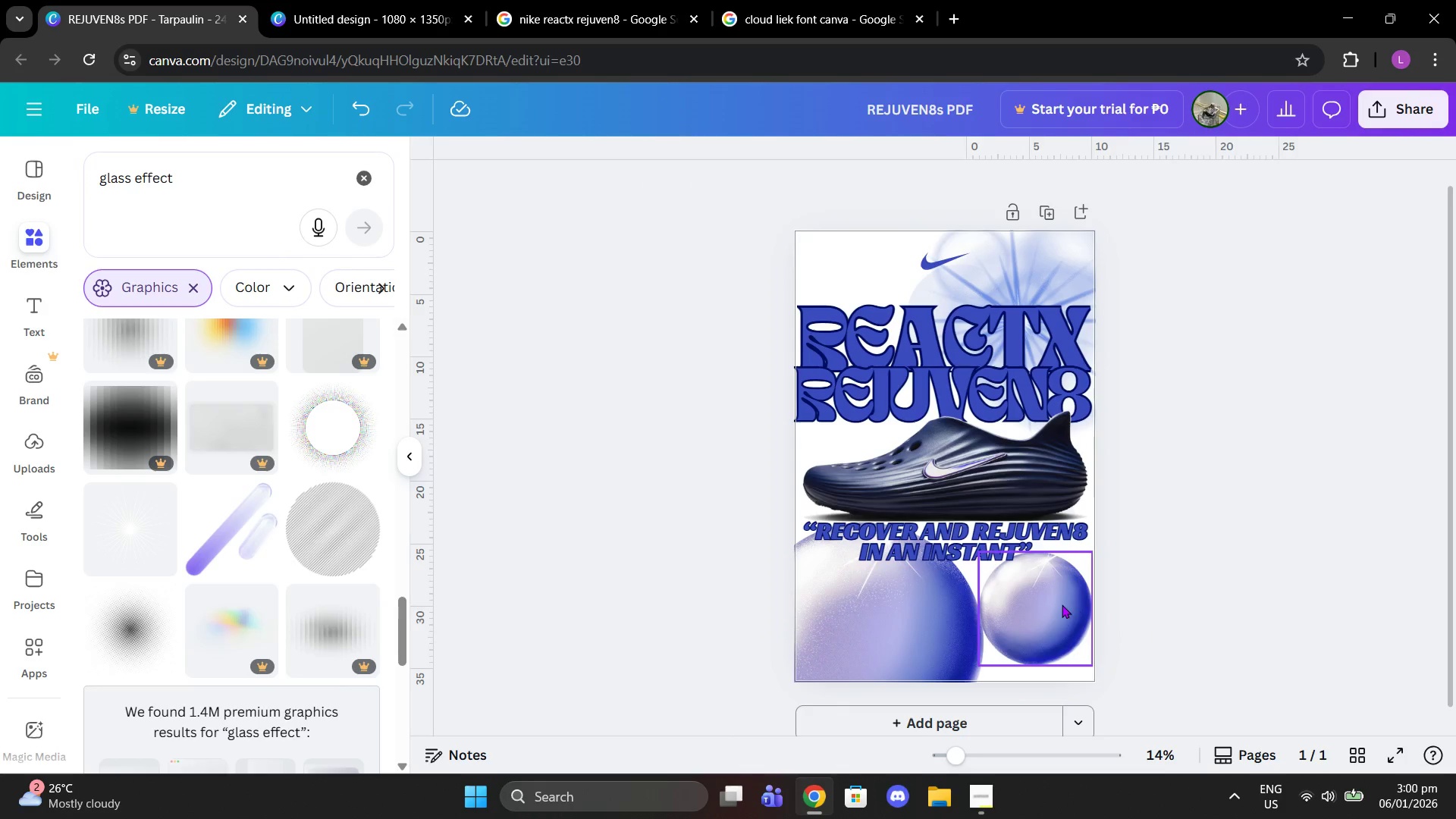 
left_click_drag(start_coordinate=[1059, 607], to_coordinate=[1059, 576])
 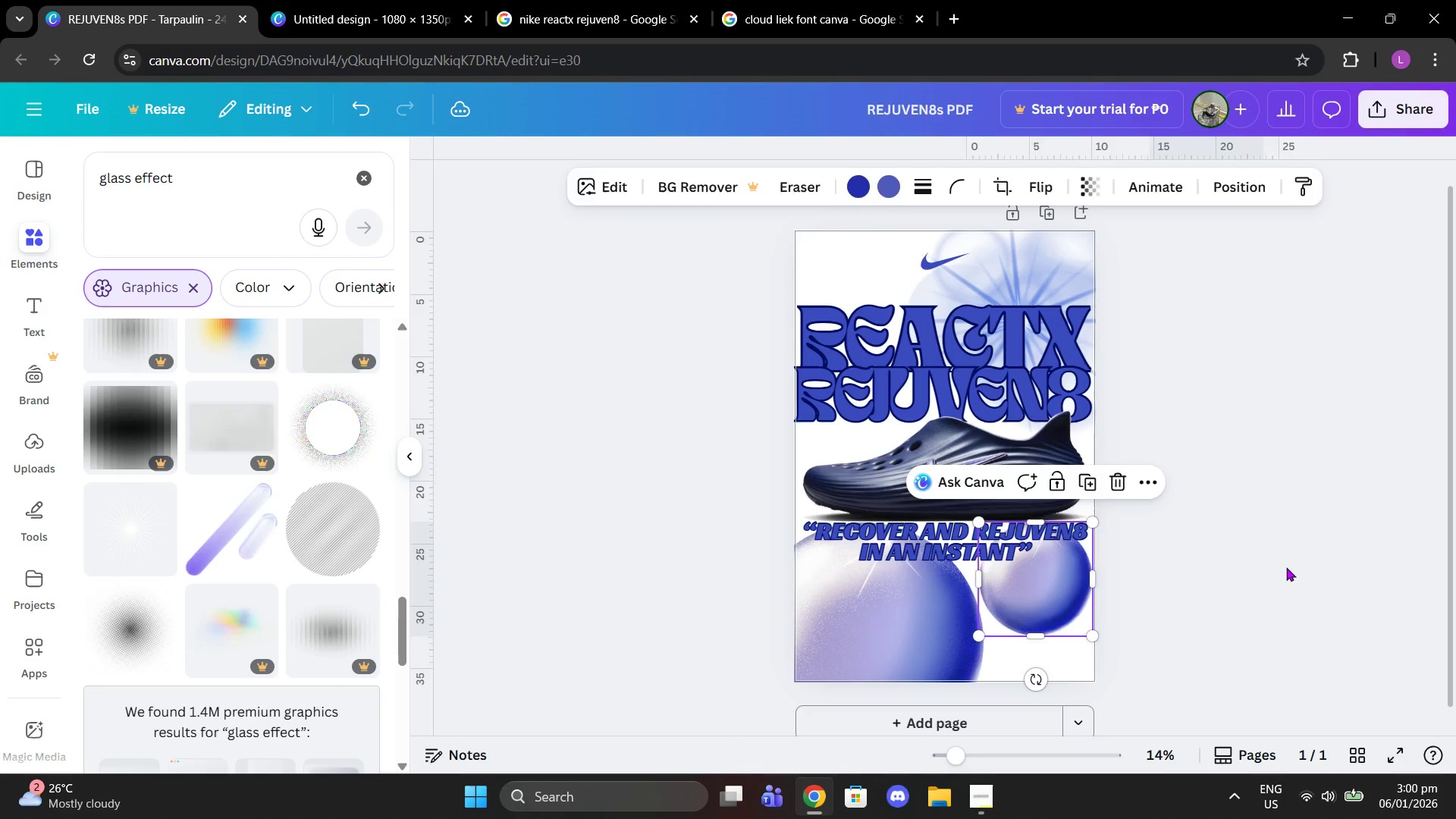 
left_click([1287, 567])
 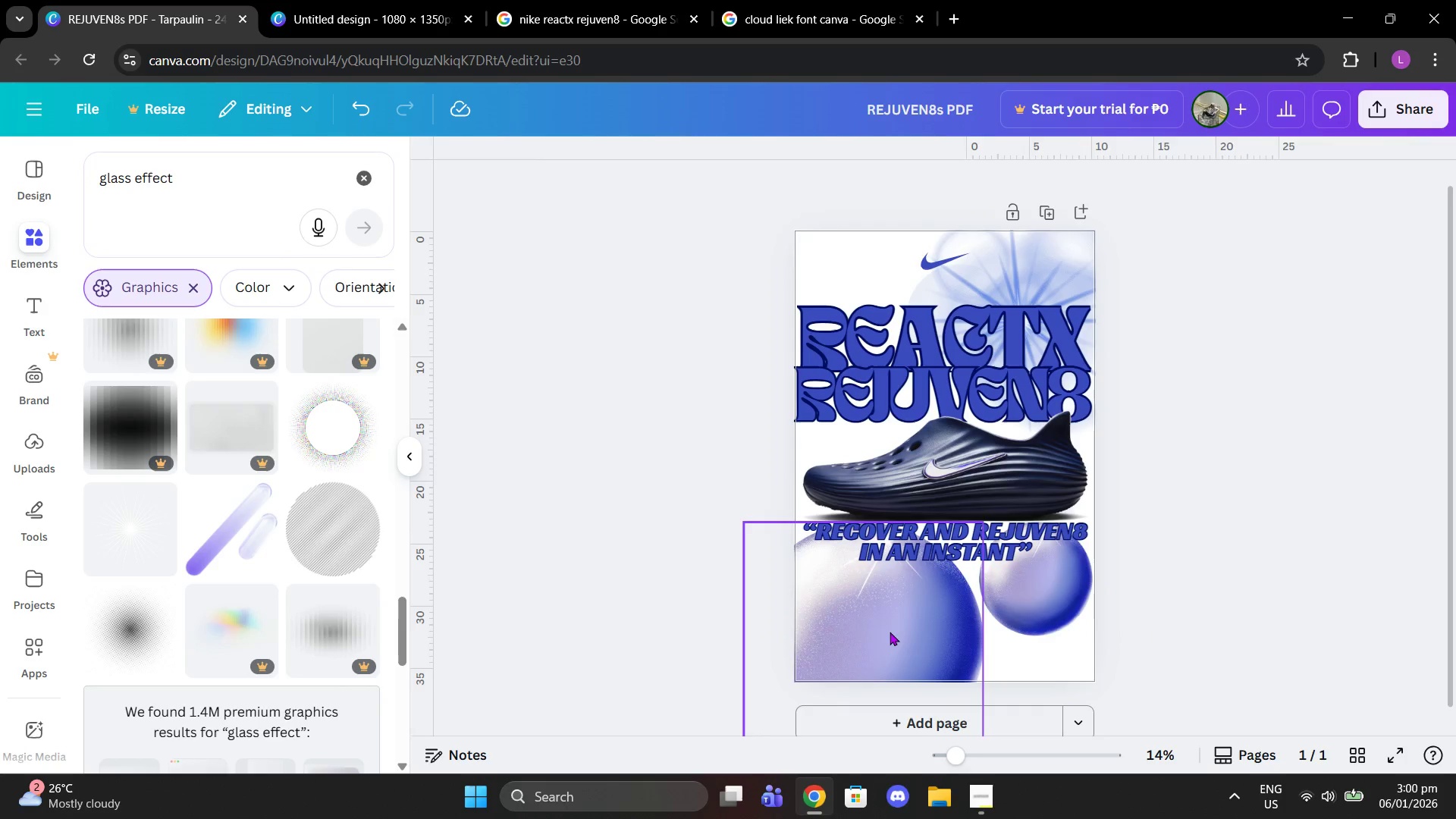 
left_click_drag(start_coordinate=[890, 632], to_coordinate=[898, 632])
 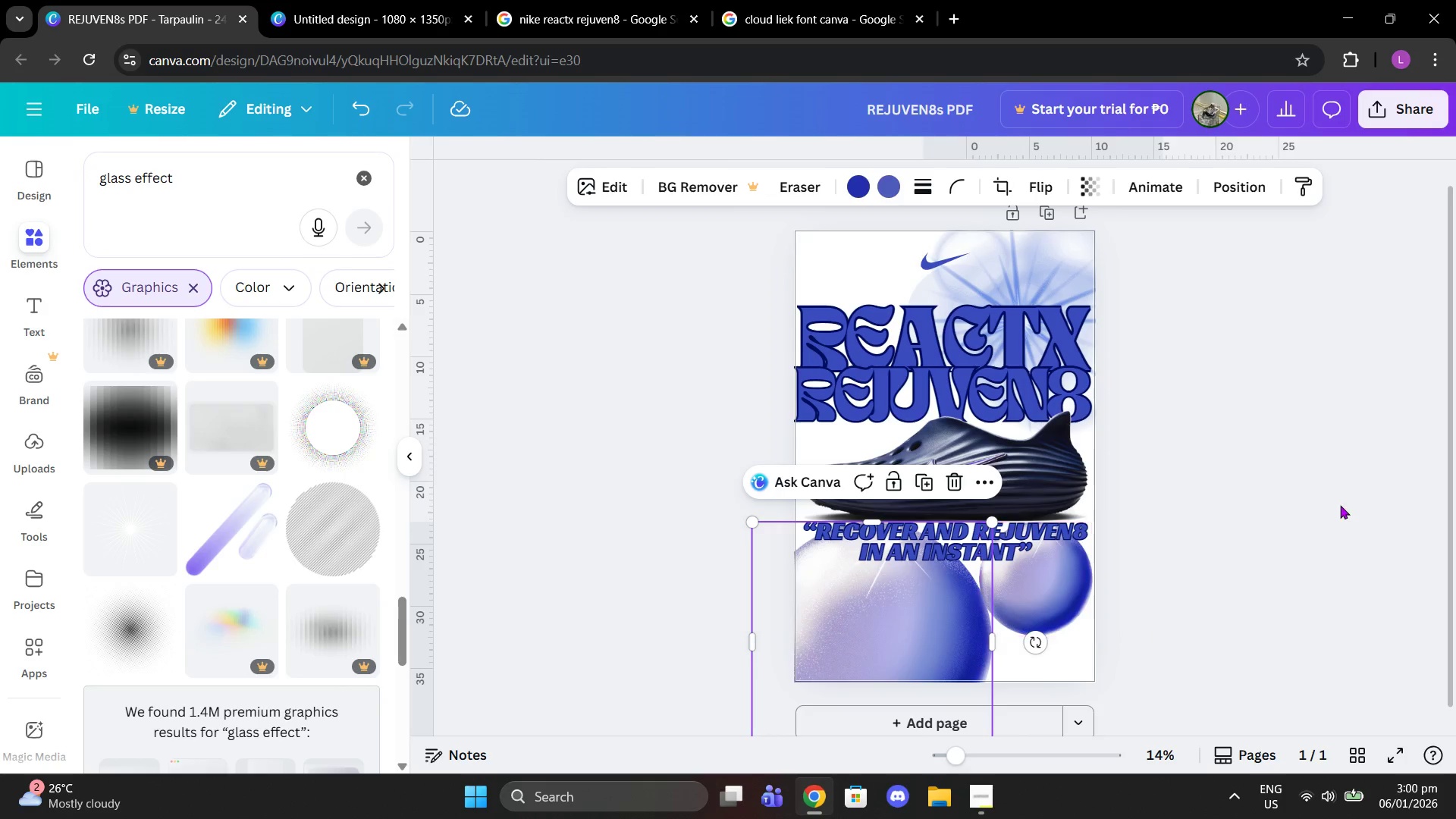 
left_click([1340, 505])
 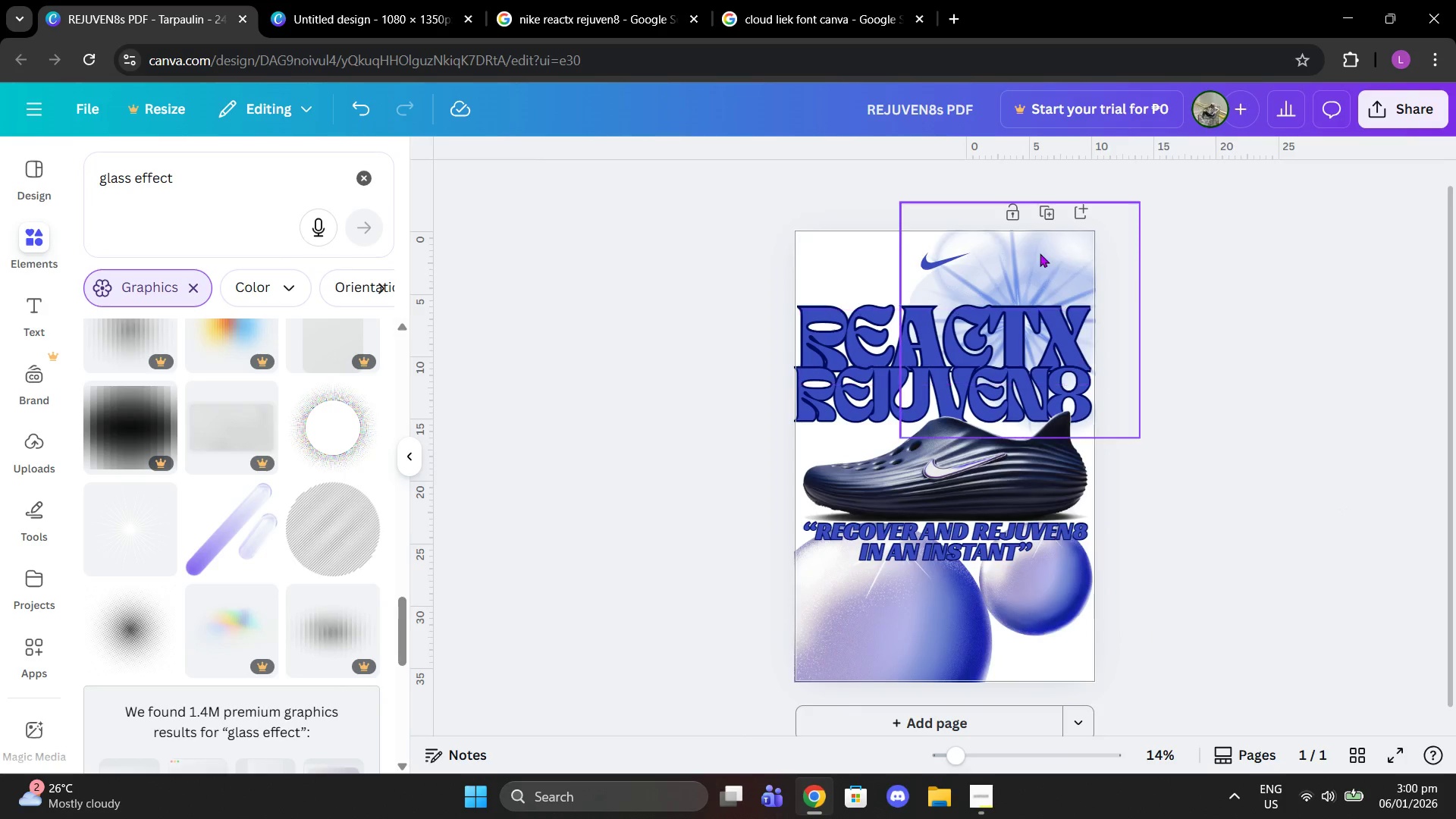 
left_click([1039, 253])
 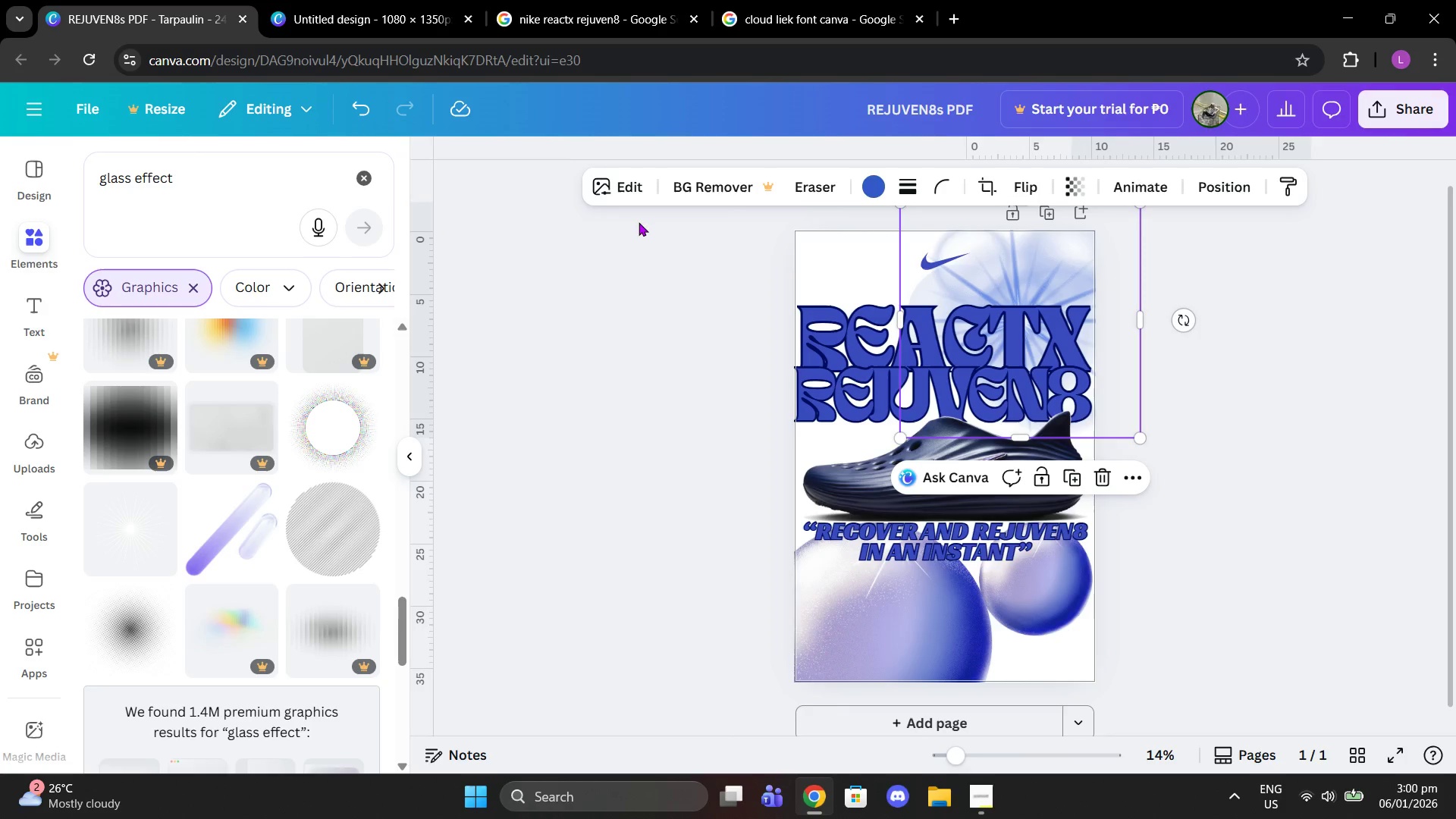 
left_click([886, 179])
 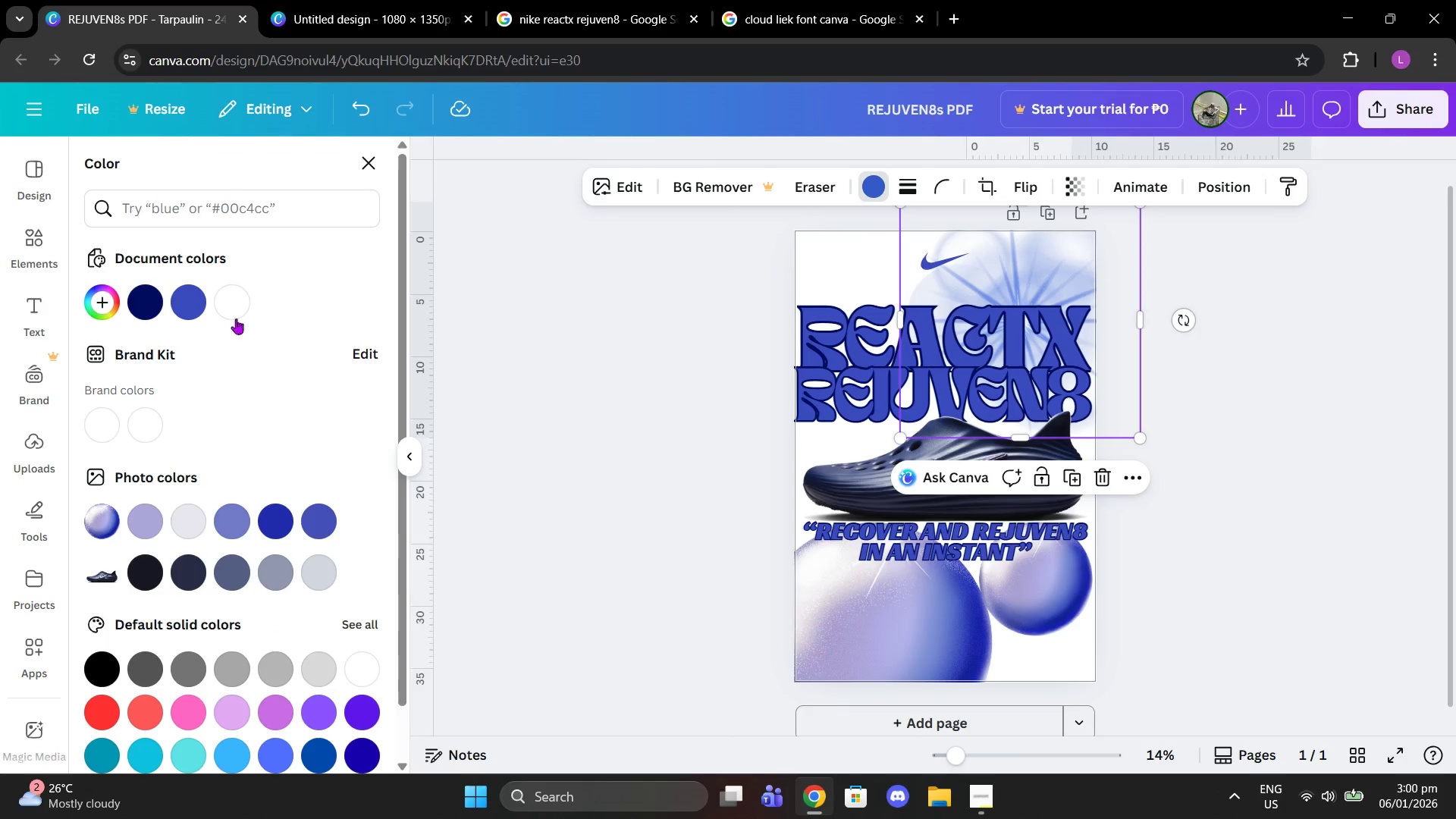 
left_click([187, 305])
 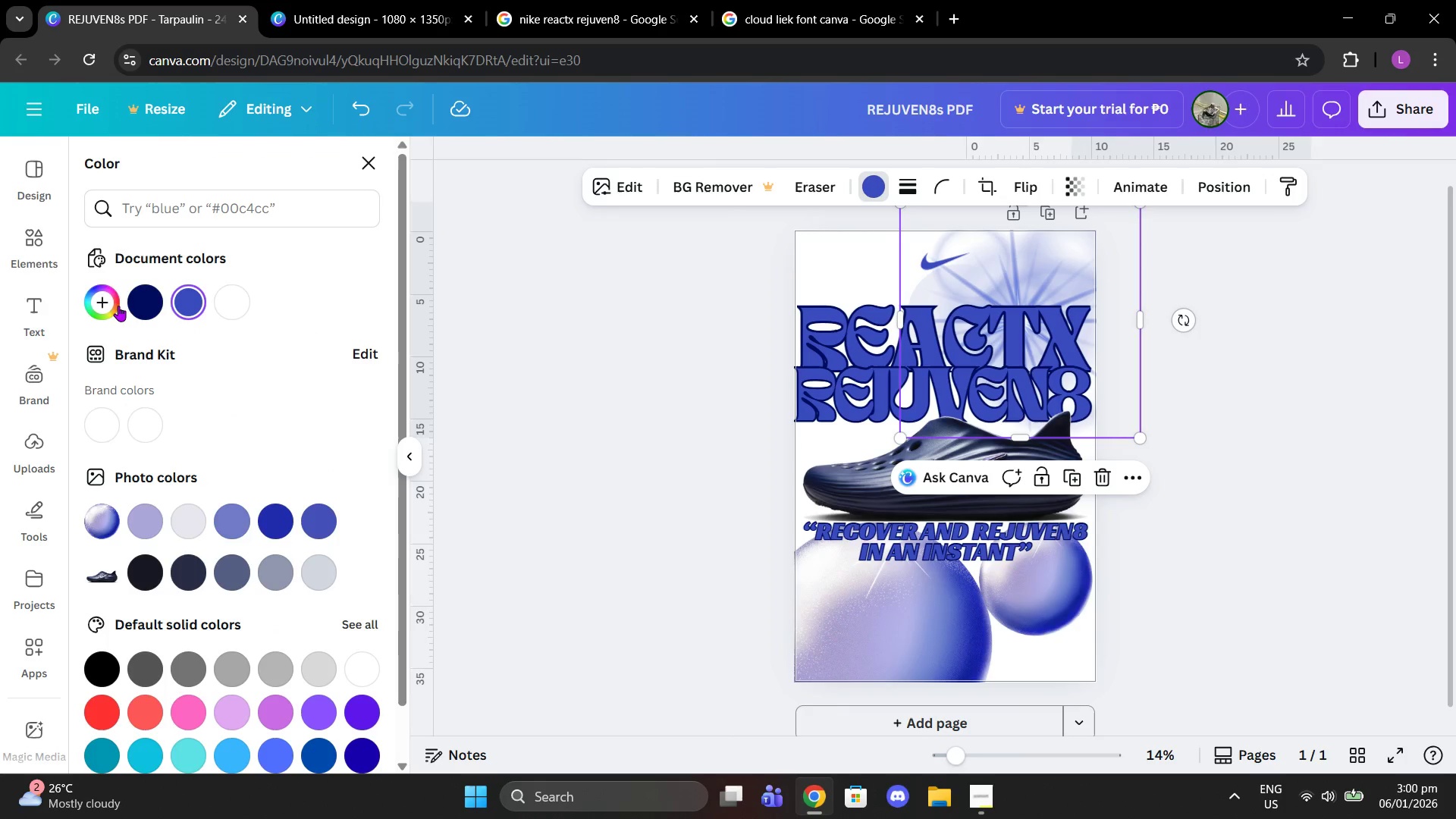 
left_click([148, 306])
 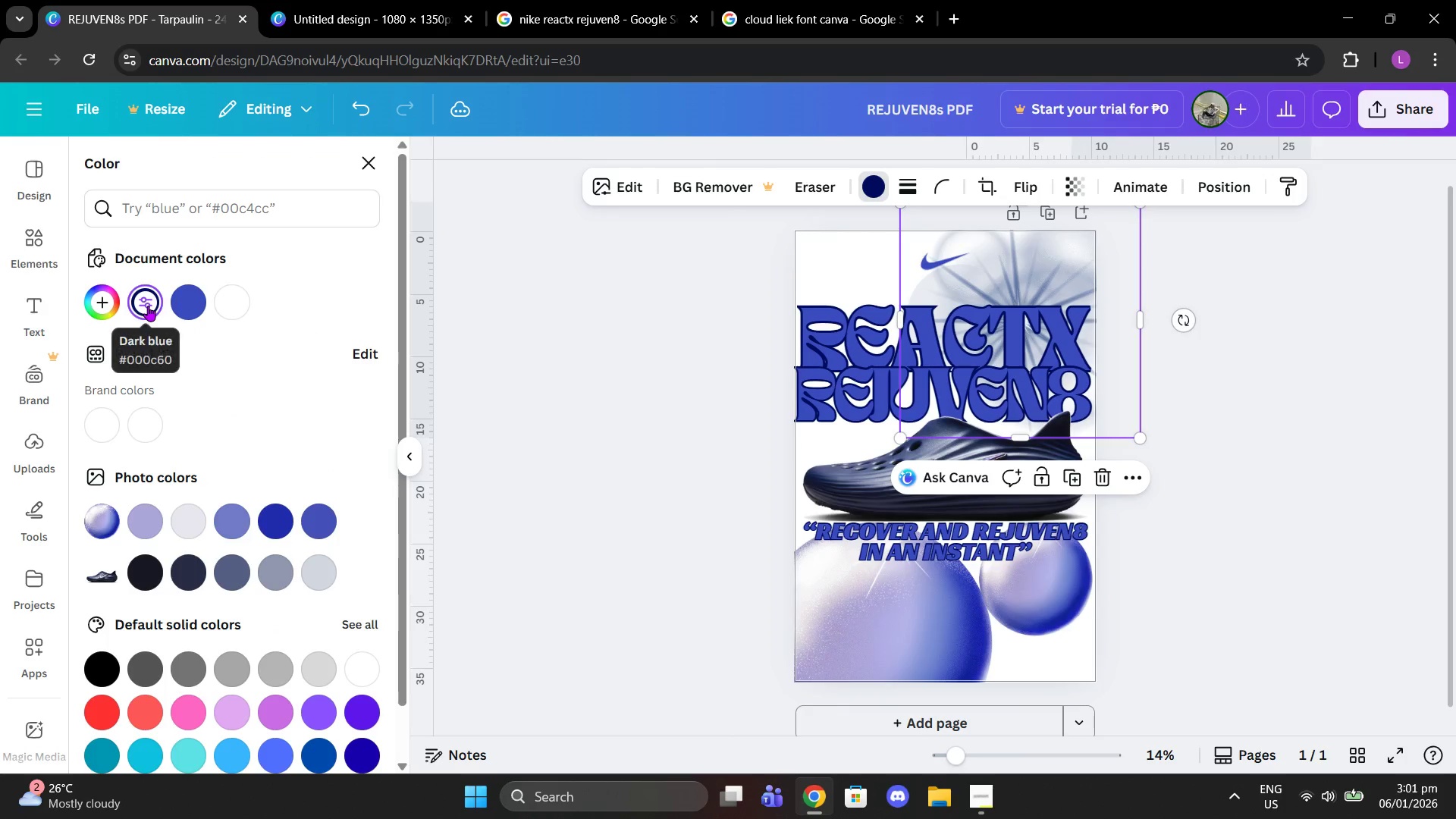 
left_click([174, 306])
 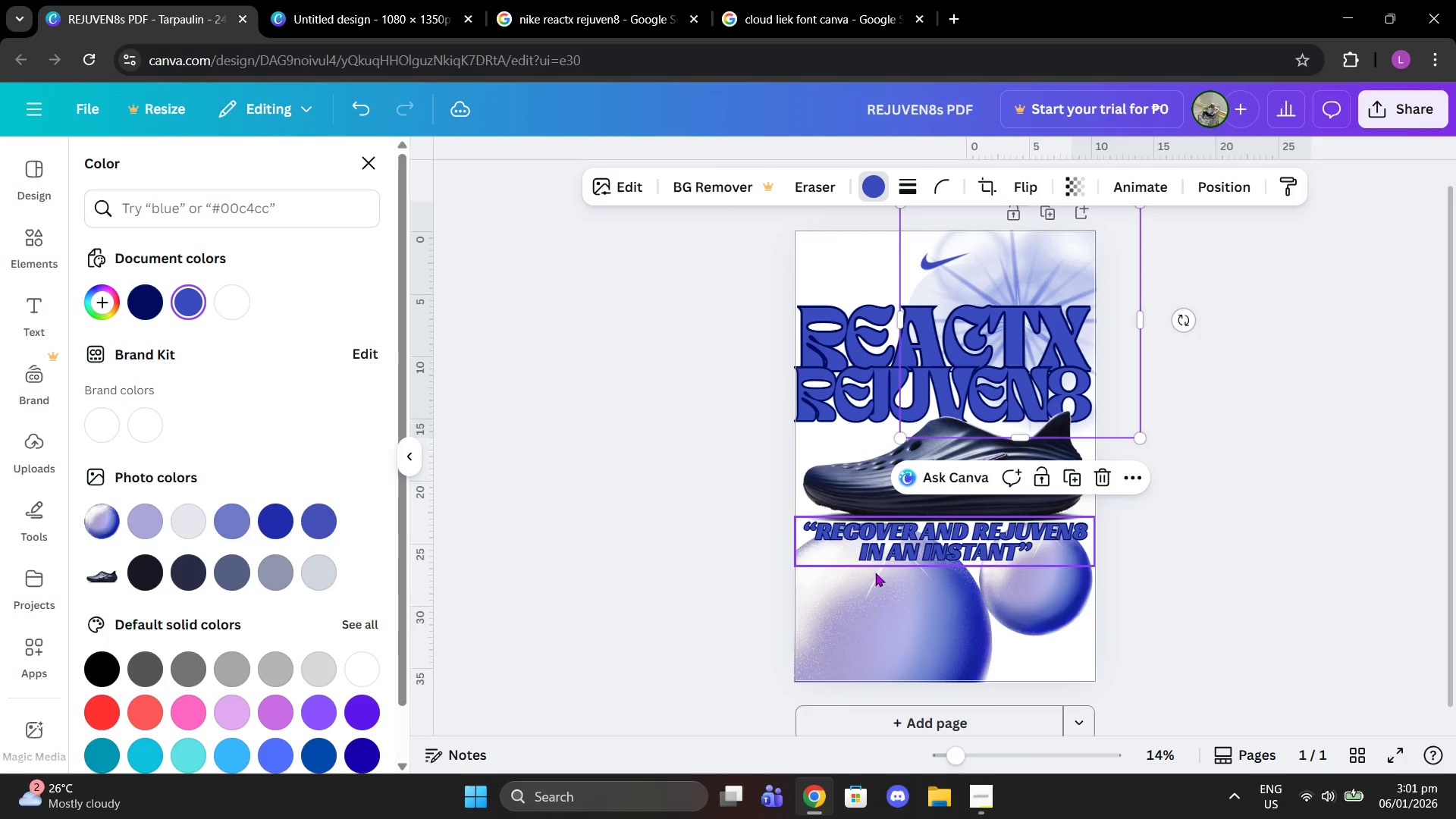 
left_click([891, 615])
 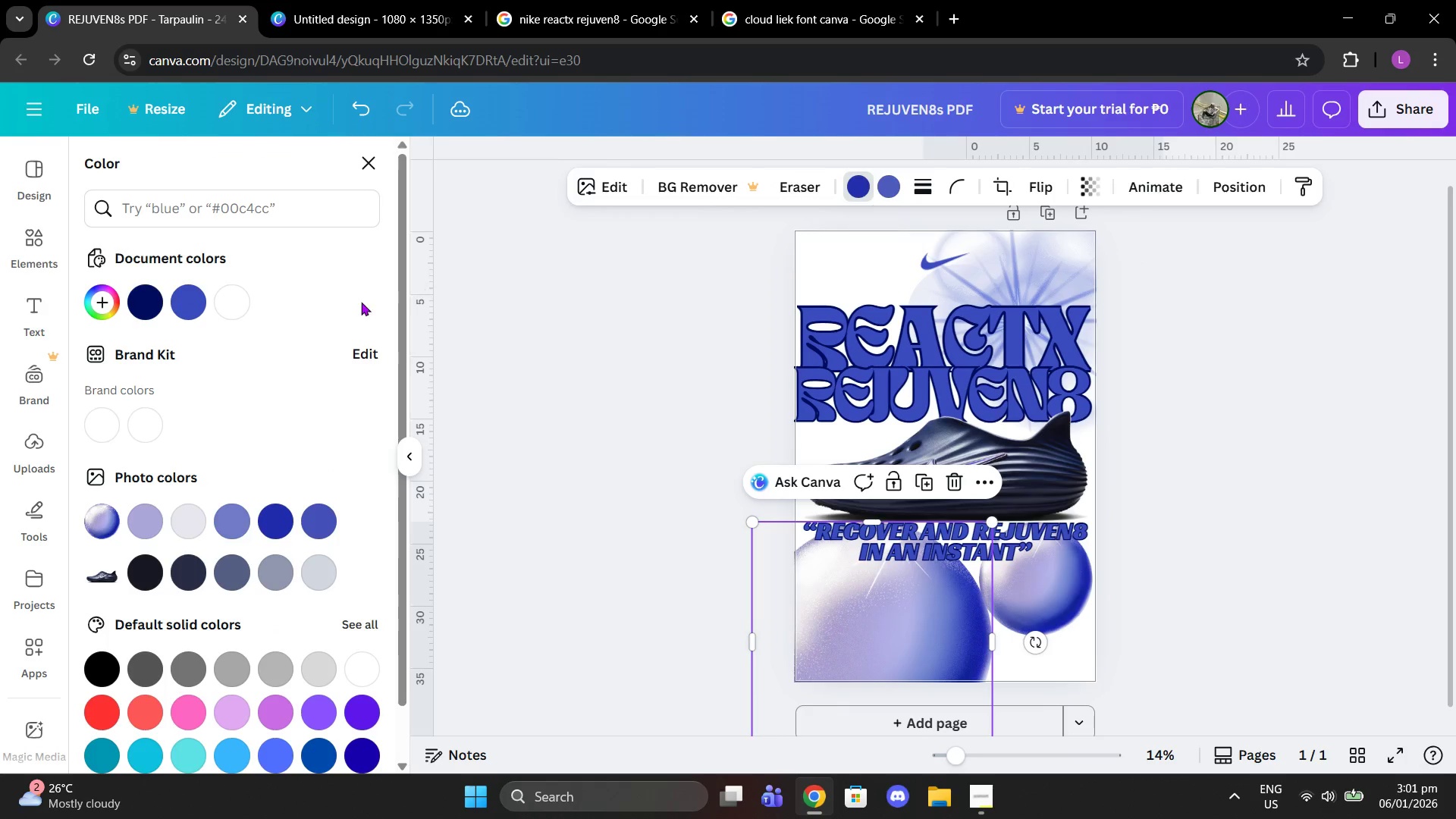 
left_click([196, 307])
 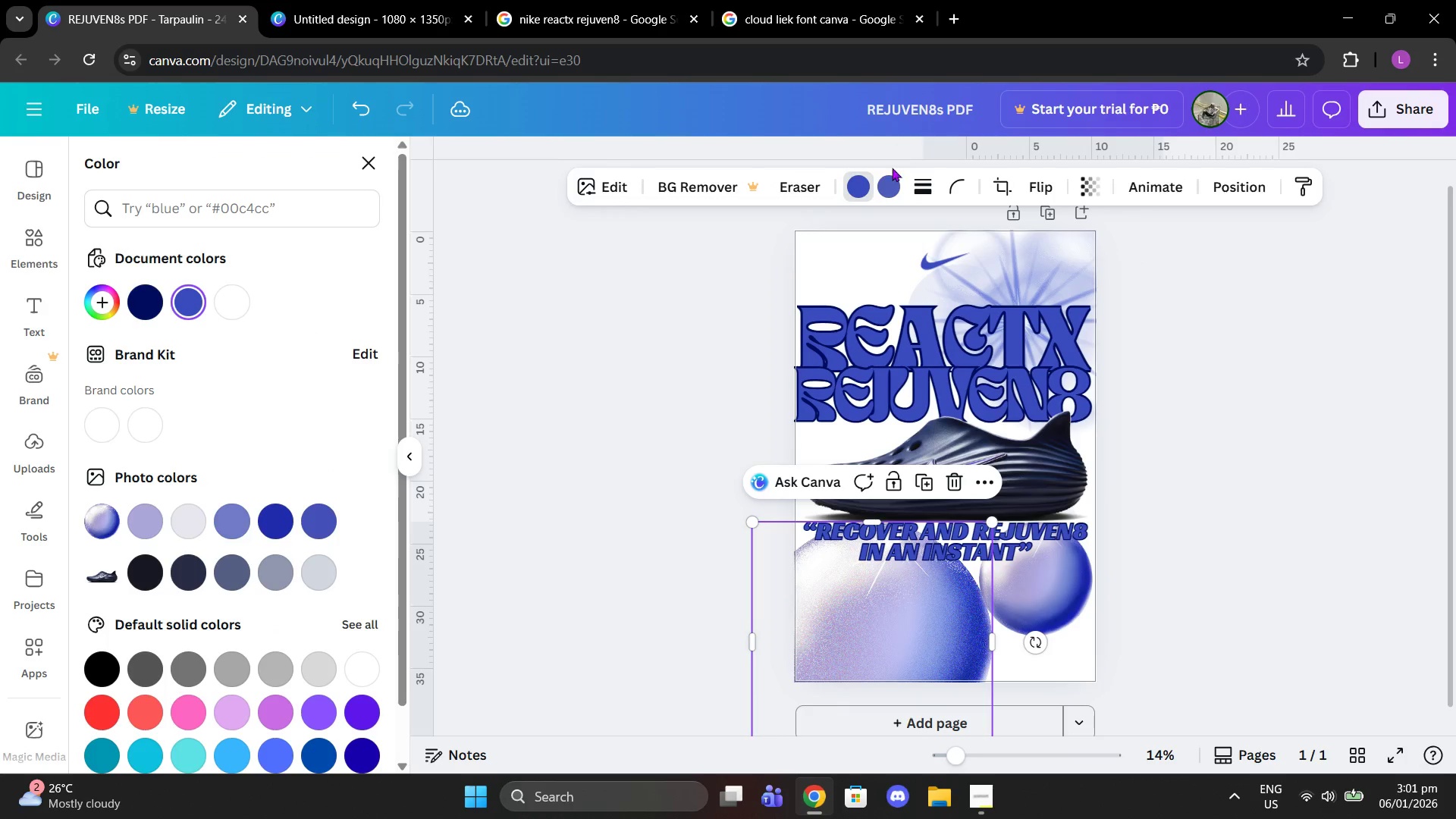 
double_click([883, 190])
 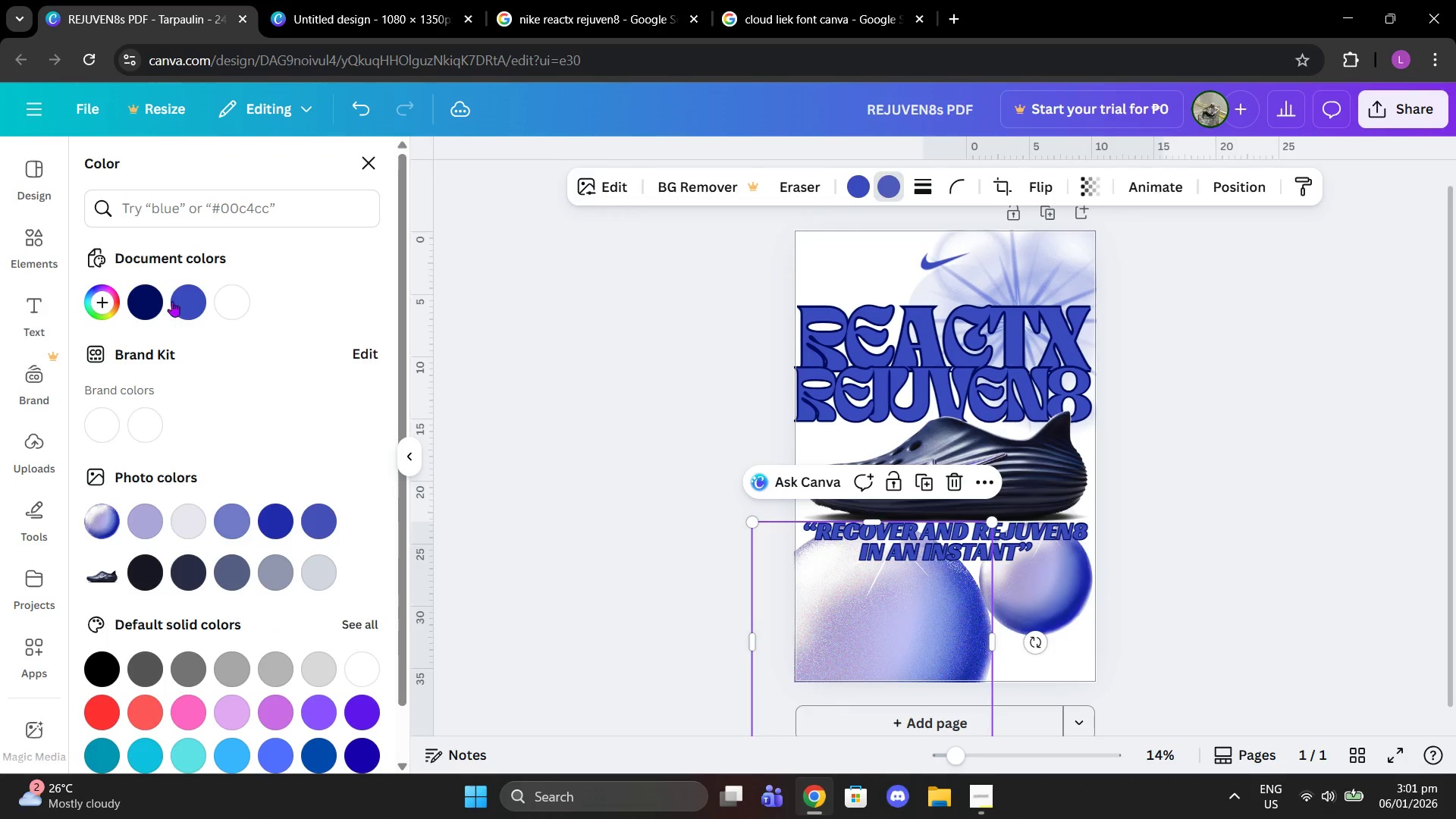 
left_click([149, 303])
 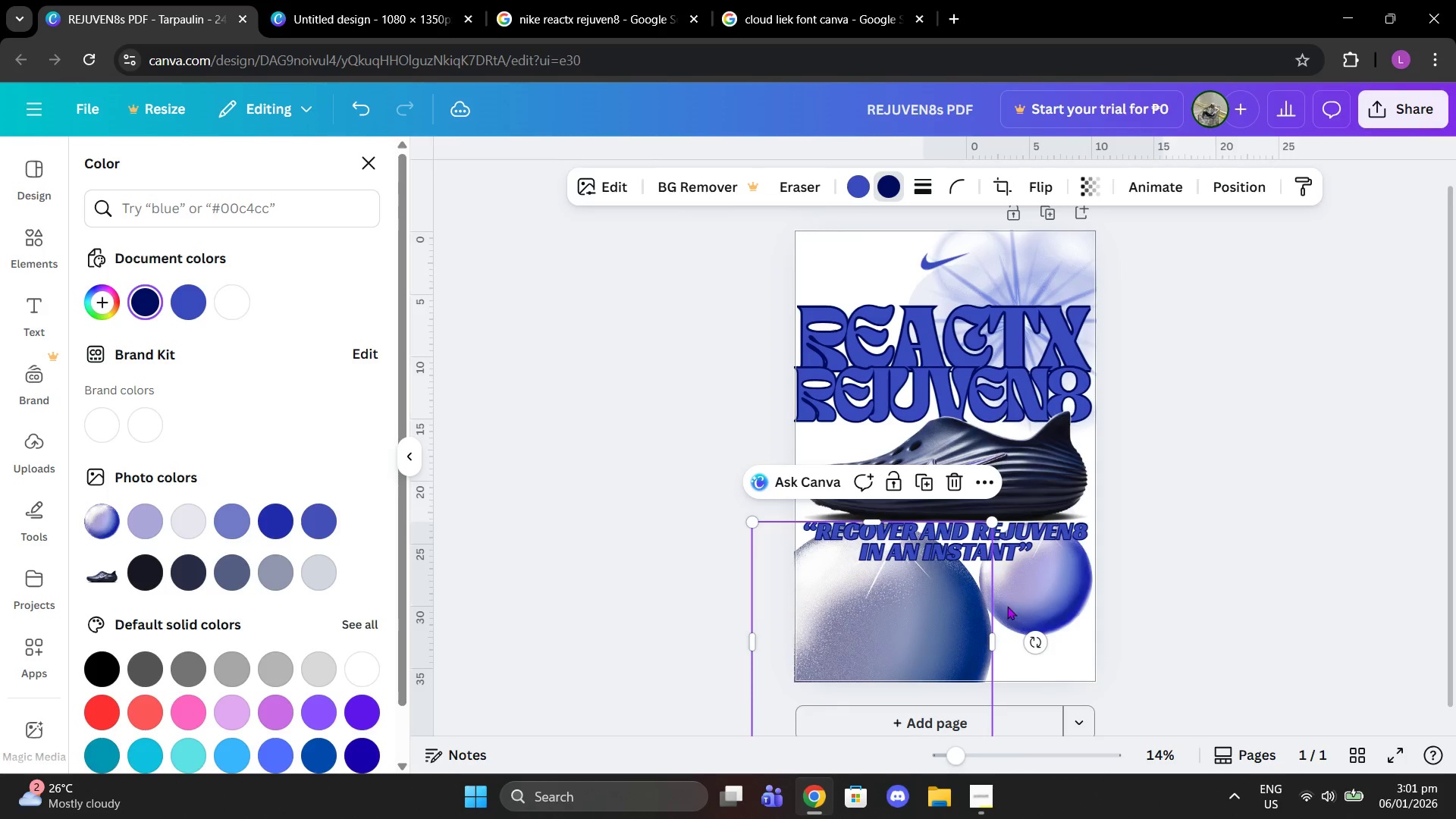 
left_click([1018, 603])
 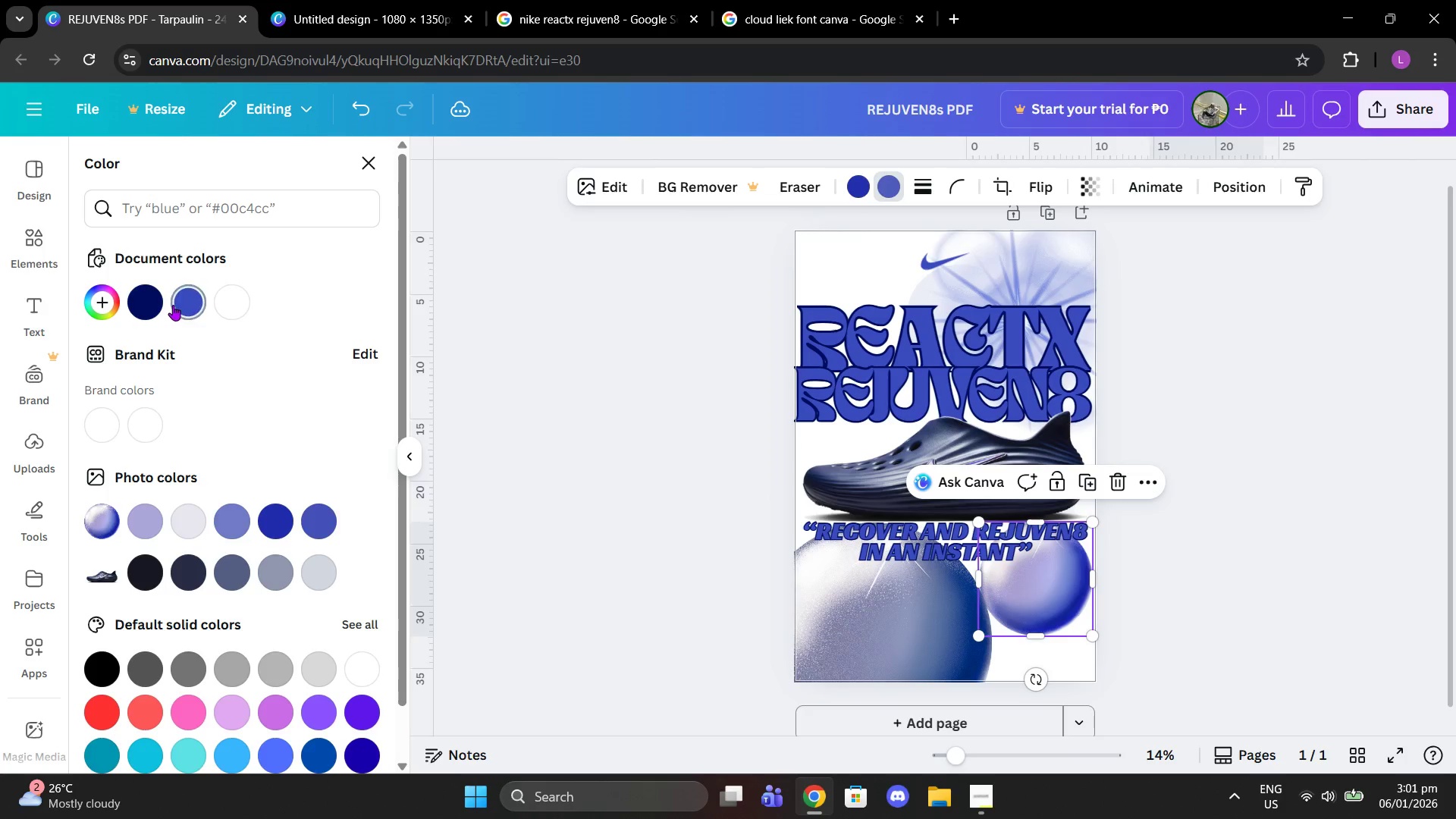 
left_click([173, 305])
 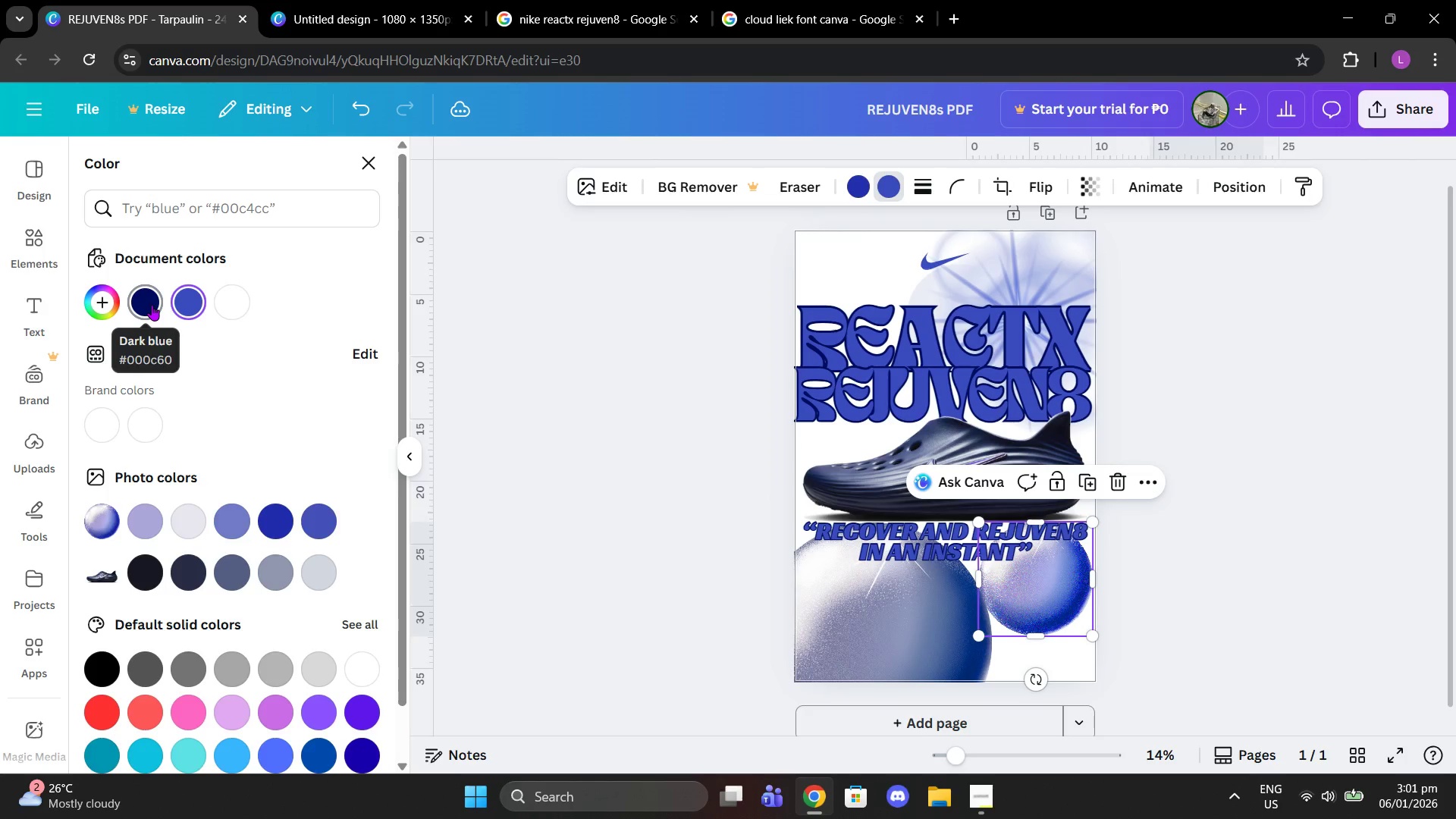 
left_click([152, 305])
 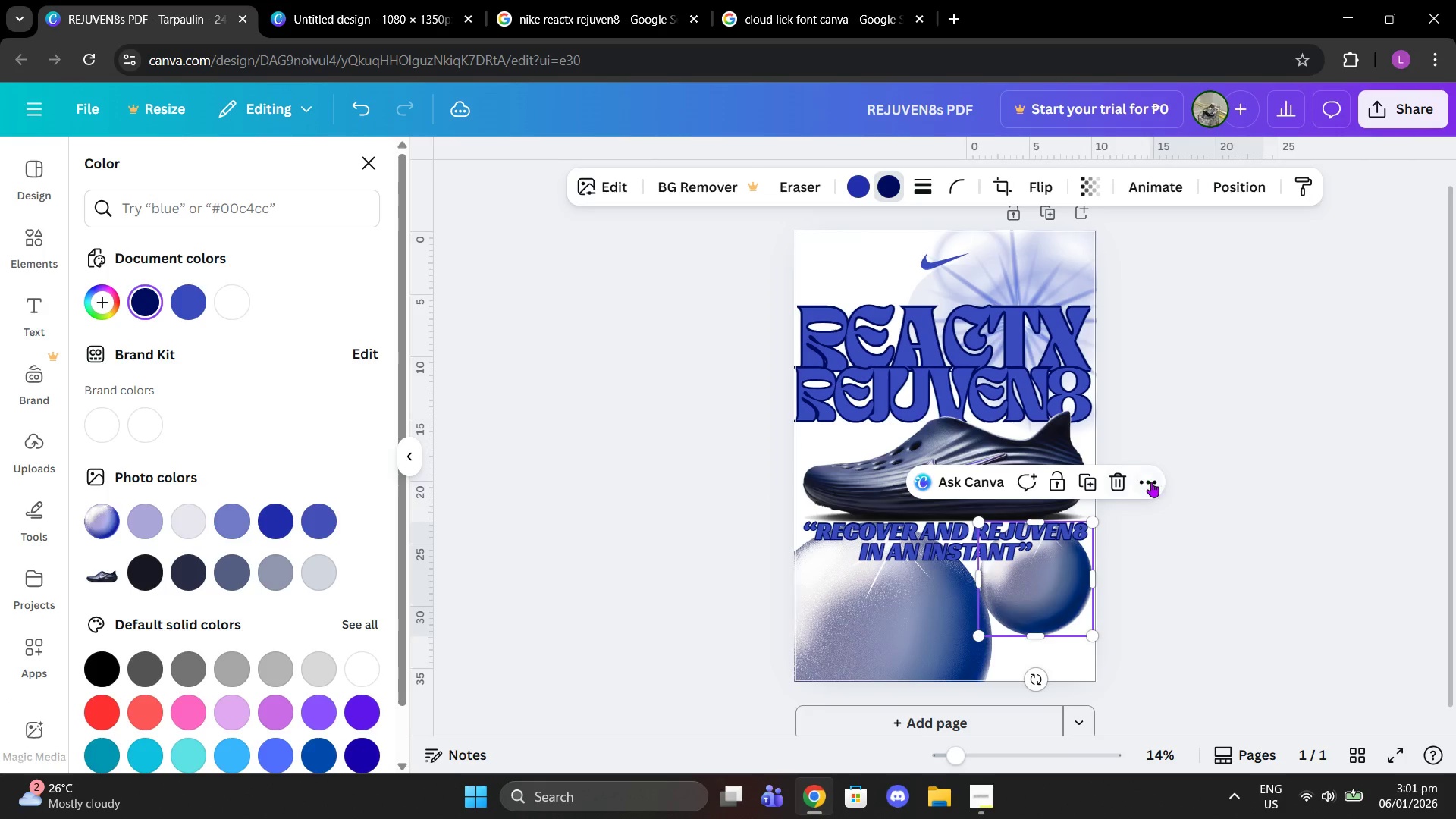 
double_click([1158, 482])
 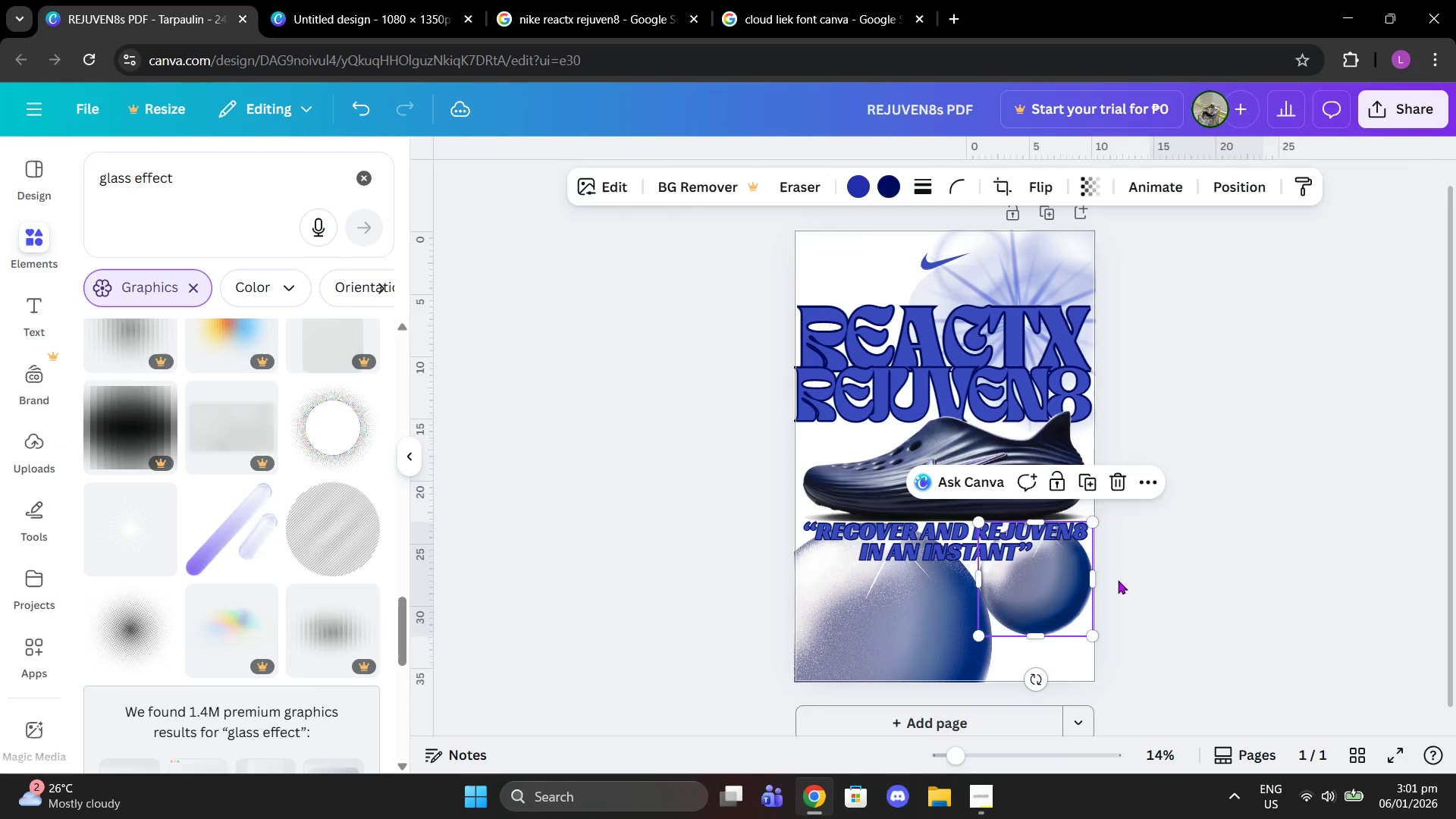 
left_click_drag(start_coordinate=[1026, 600], to_coordinate=[1036, 601])
 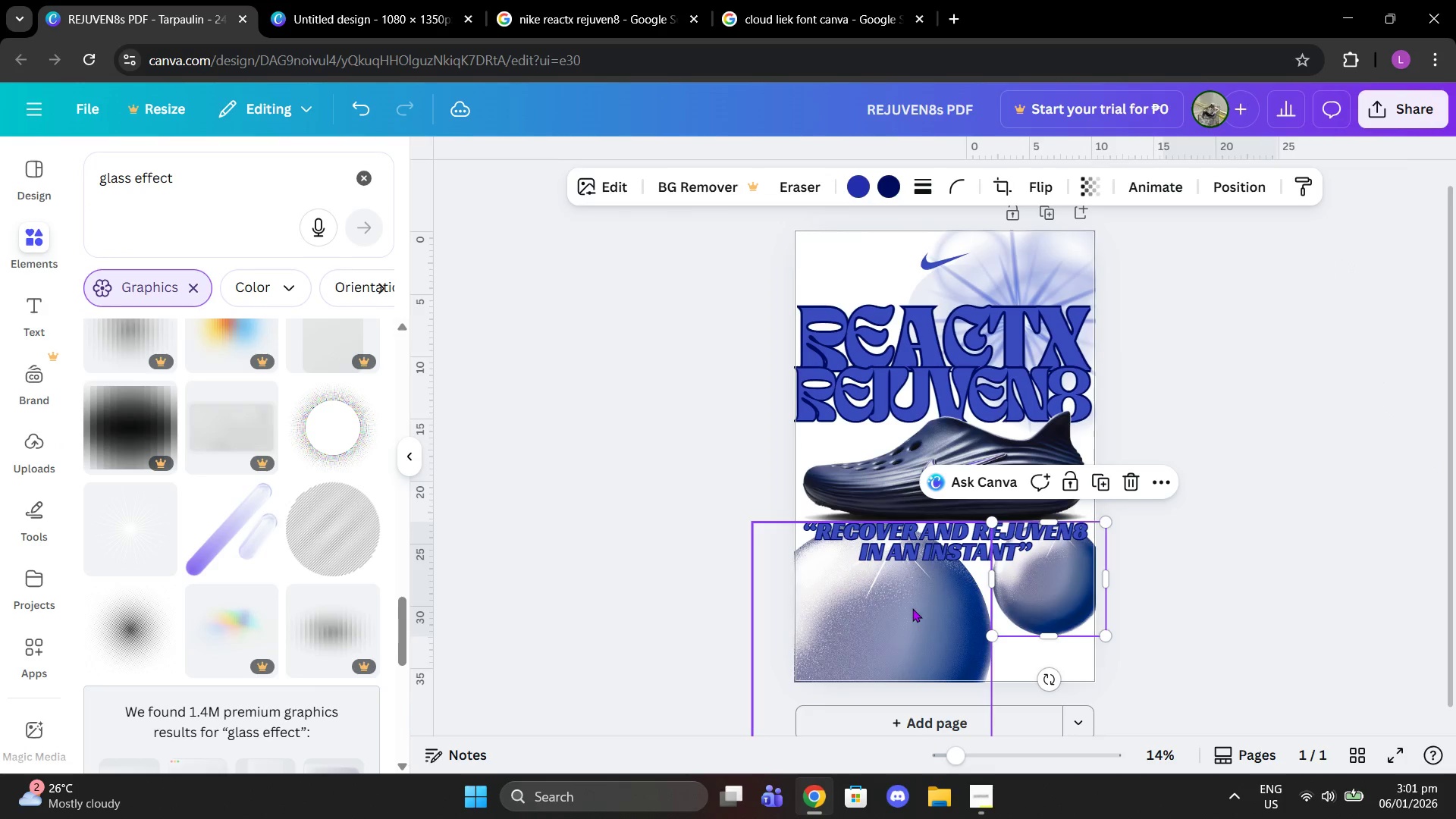 
left_click_drag(start_coordinate=[912, 608], to_coordinate=[924, 610])
 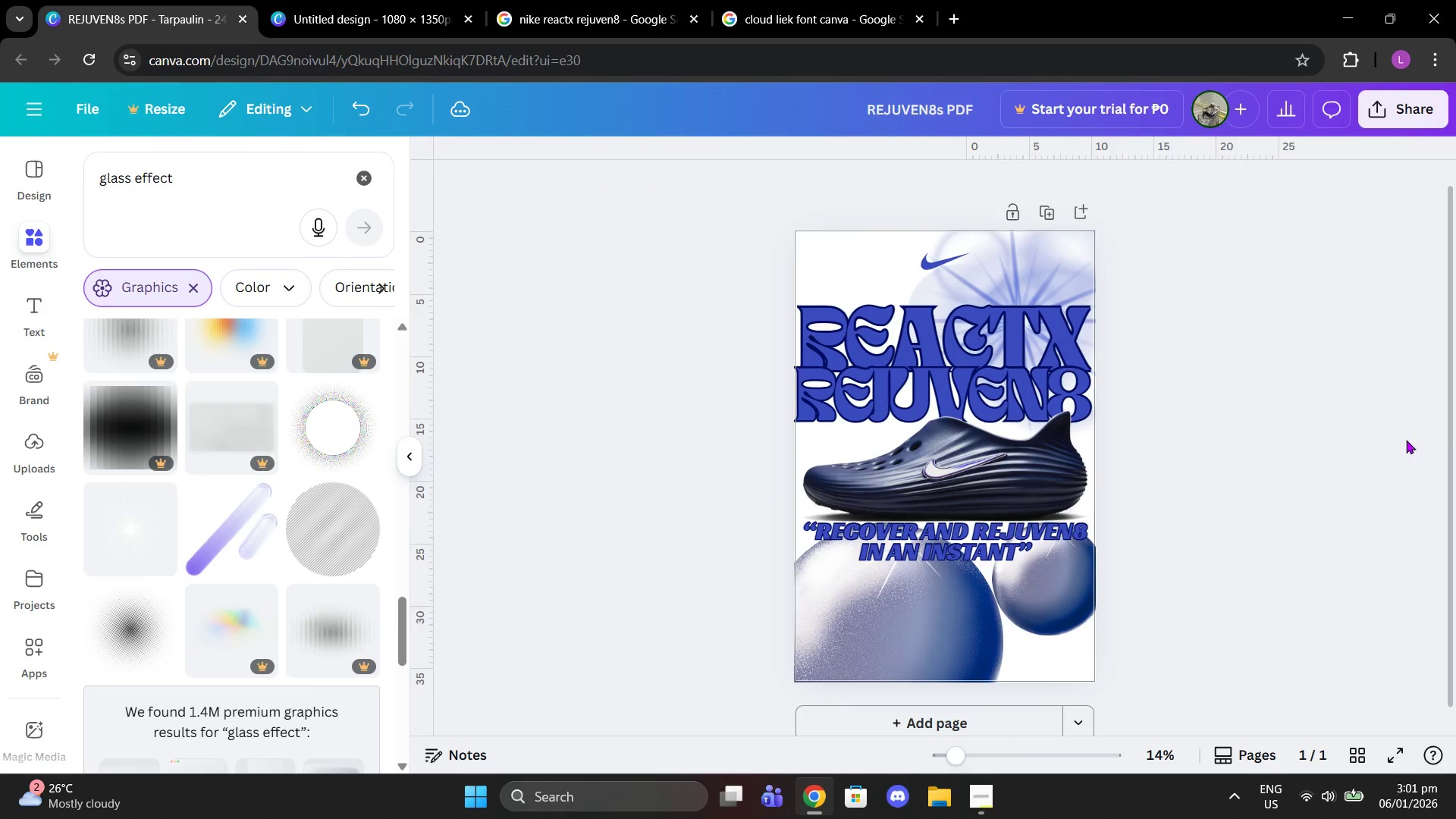 
double_click([1380, 438])
 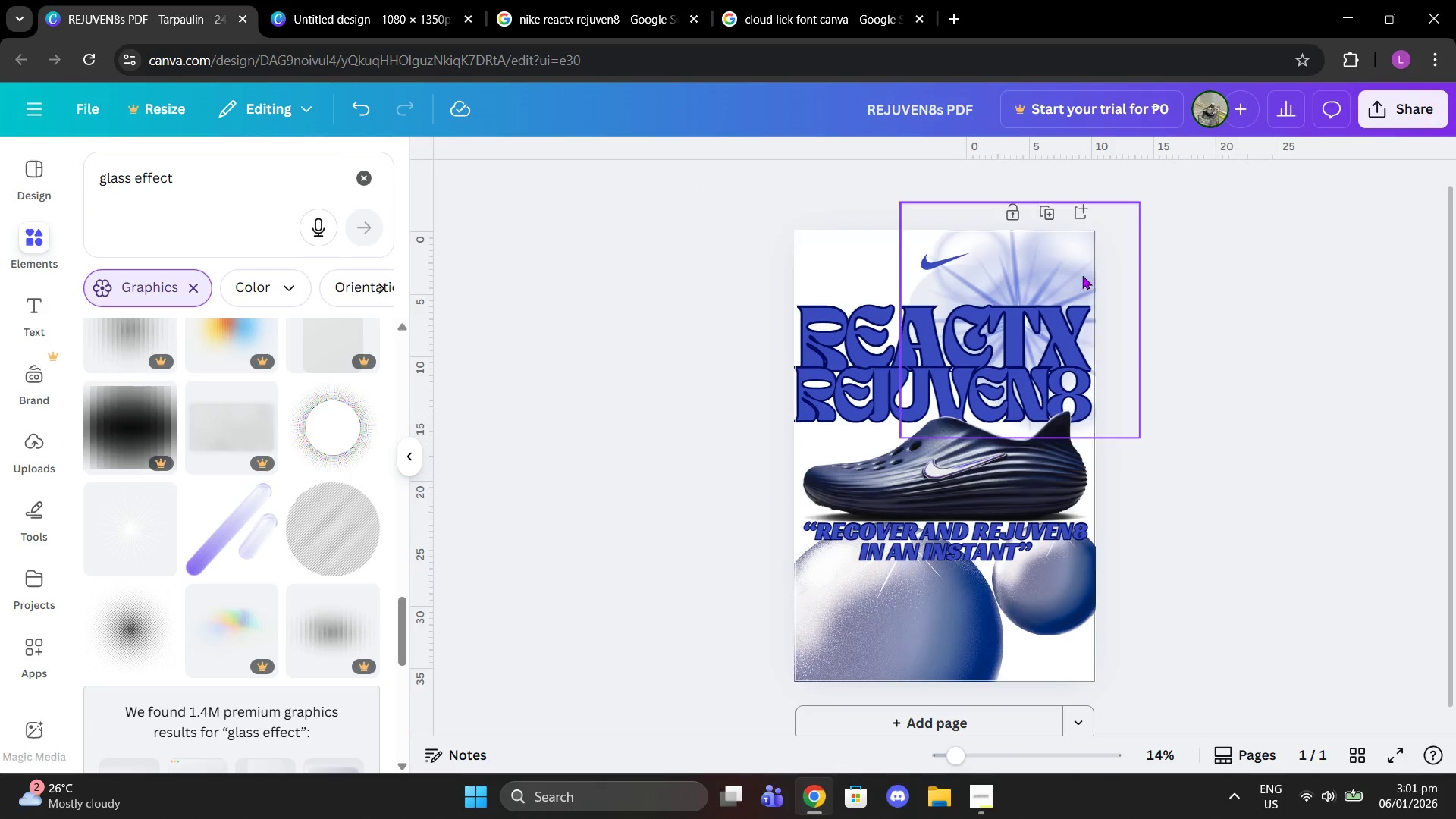 
left_click([1062, 272])
 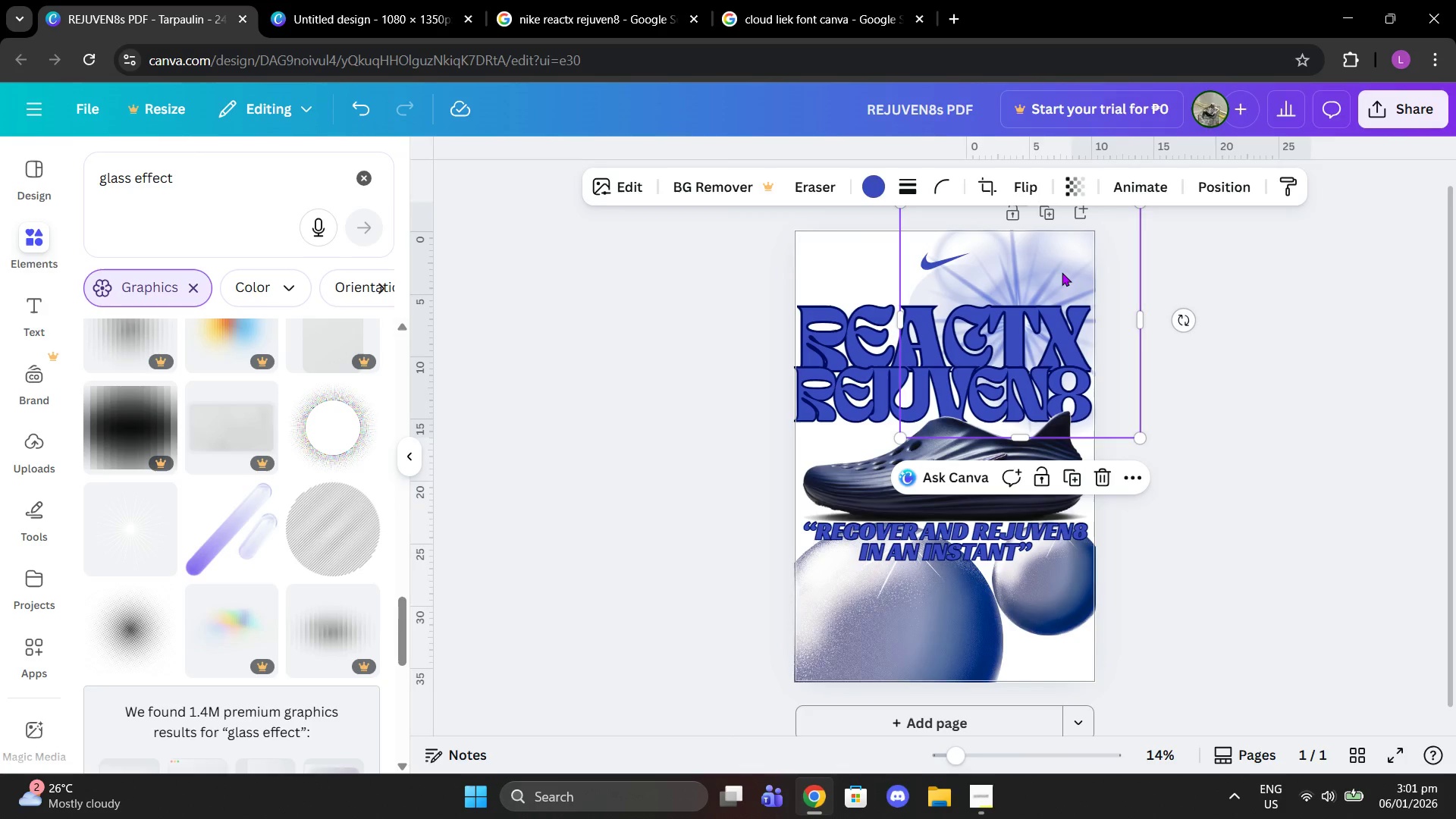 
left_click_drag(start_coordinate=[1062, 272], to_coordinate=[1046, 298])
 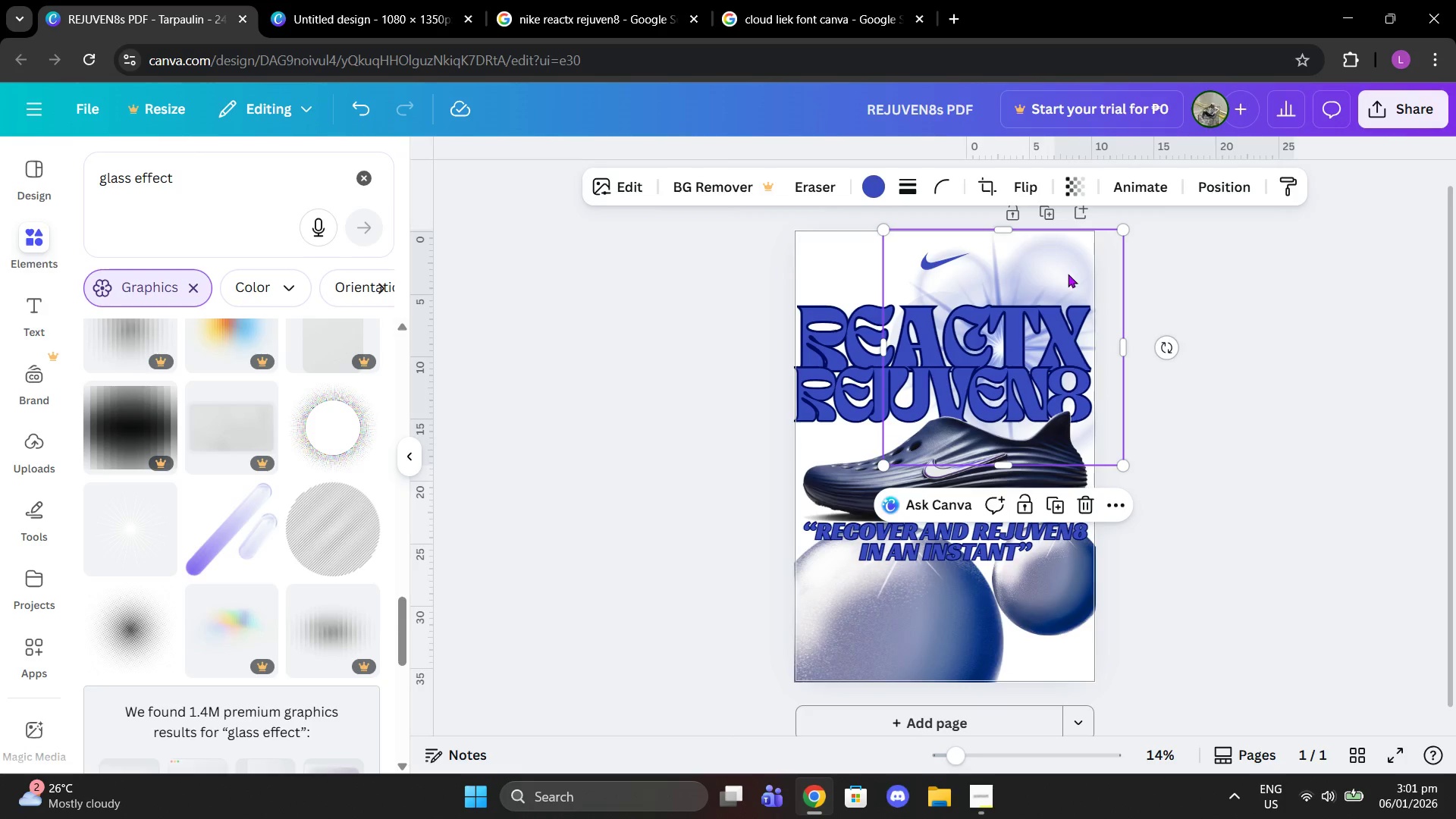 
left_click_drag(start_coordinate=[1065, 274], to_coordinate=[1027, 271])
 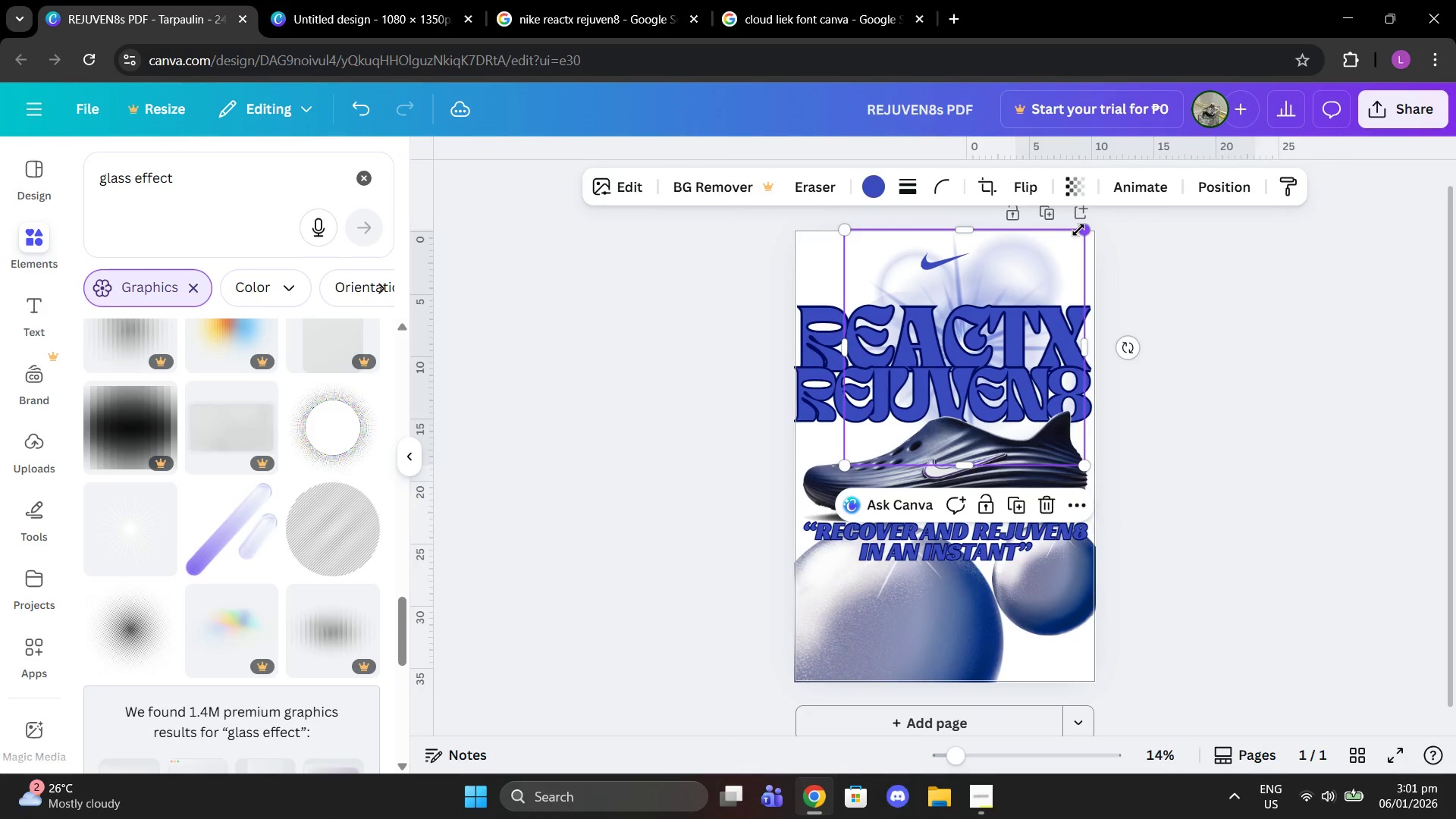 
left_click_drag(start_coordinate=[1082, 230], to_coordinate=[1142, 216])
 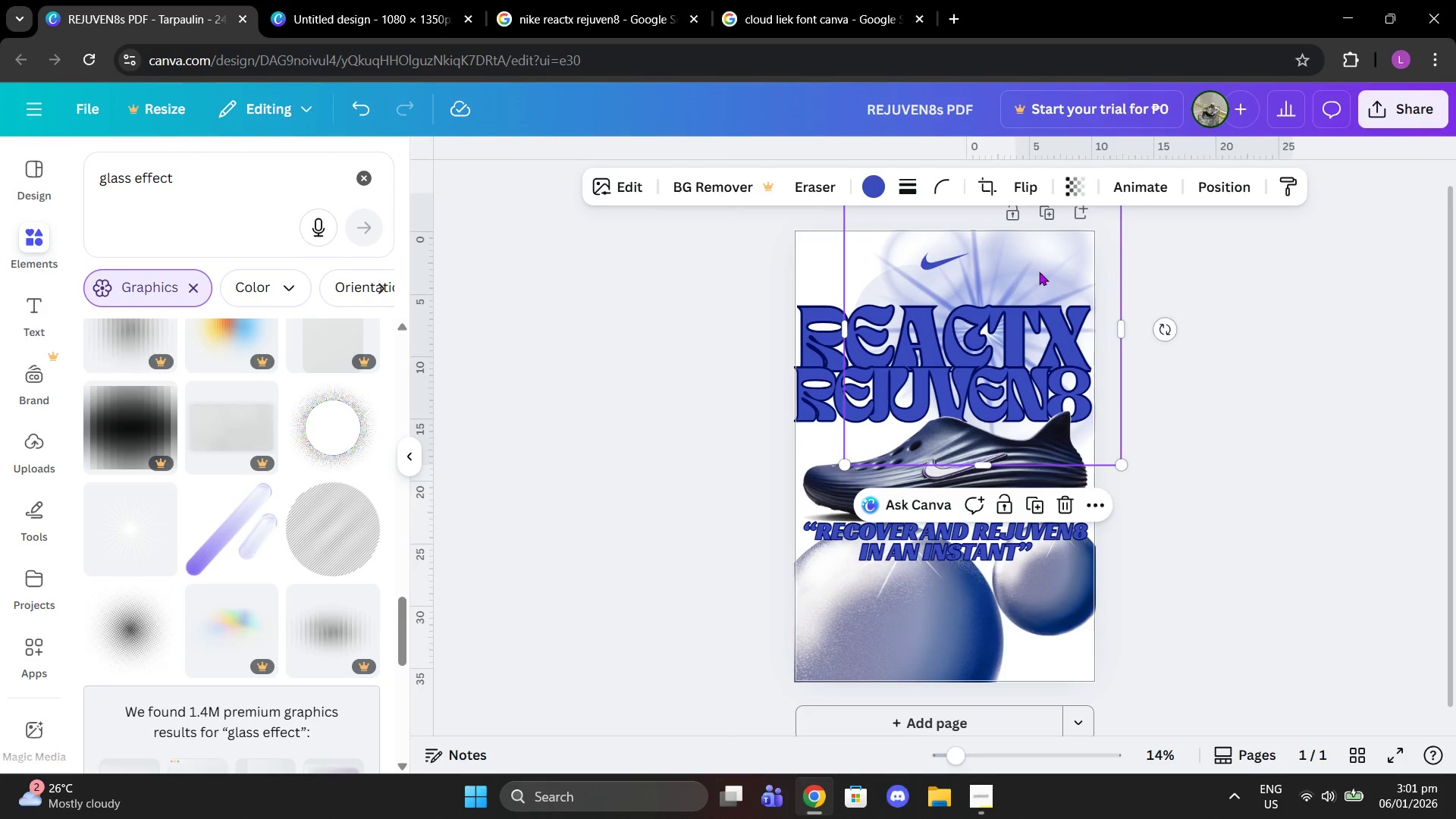 
left_click_drag(start_coordinate=[1039, 271], to_coordinate=[1051, 271])
 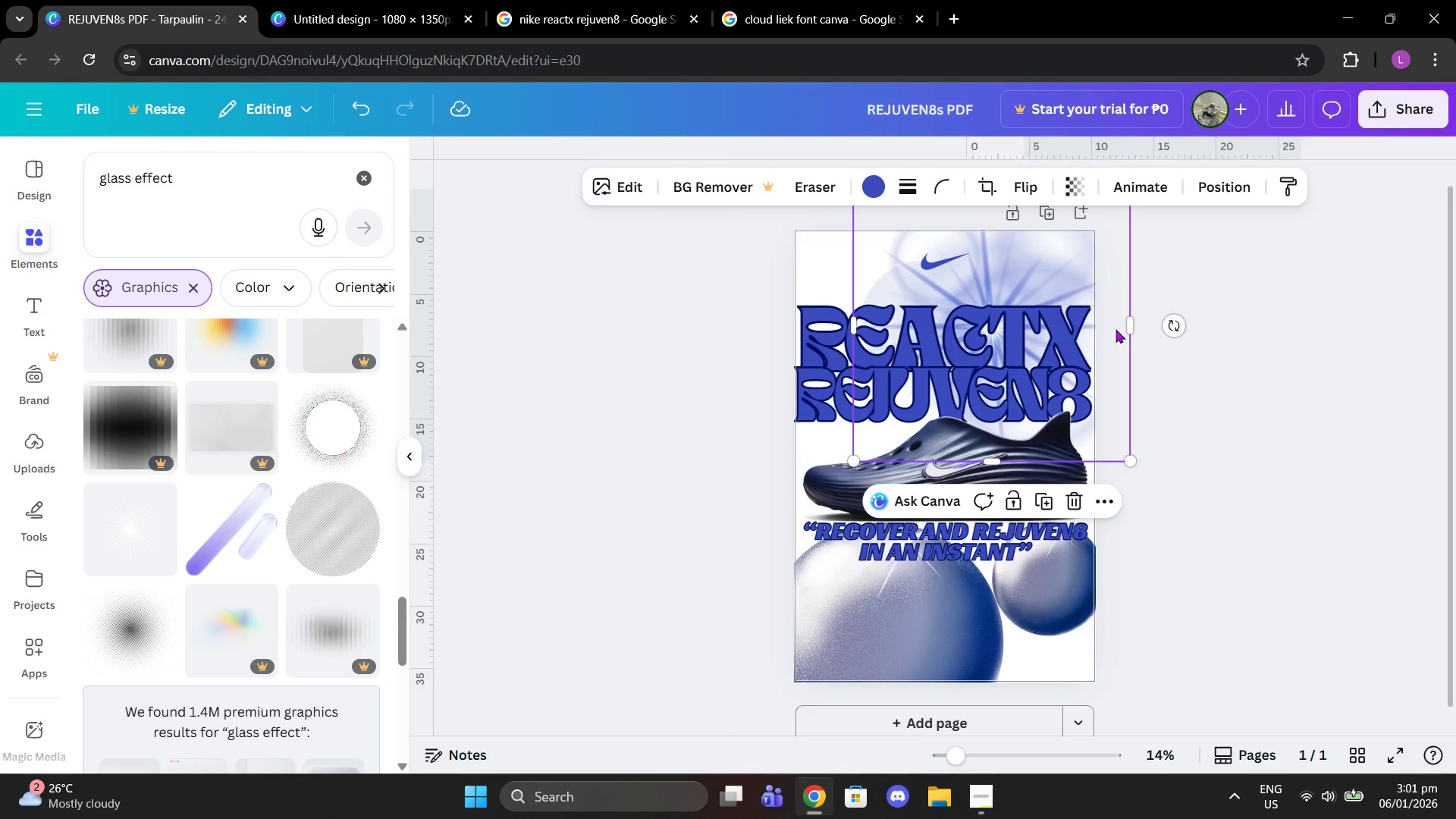 
key(Control+C)
 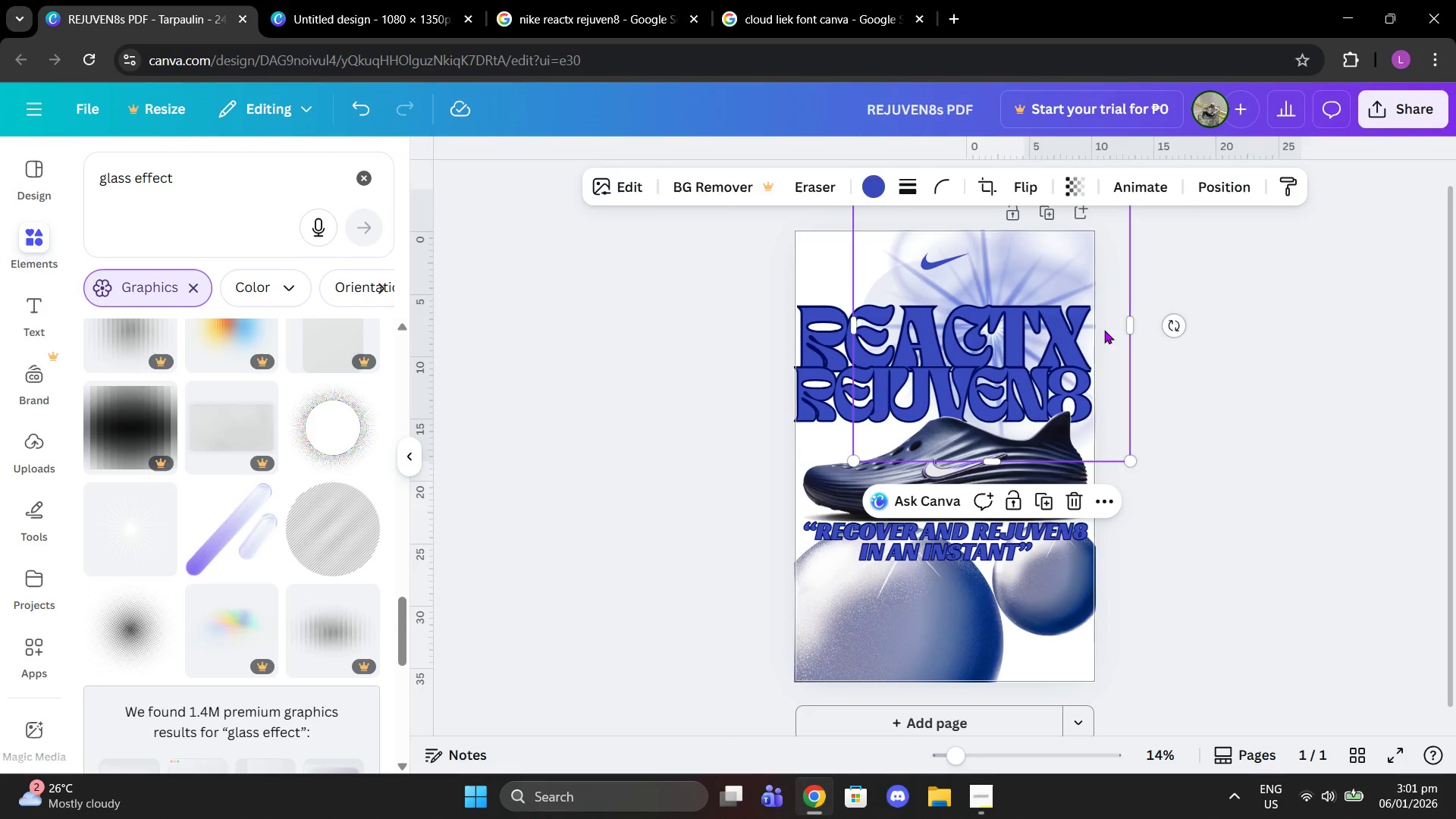 
key(Control+ControlLeft)
 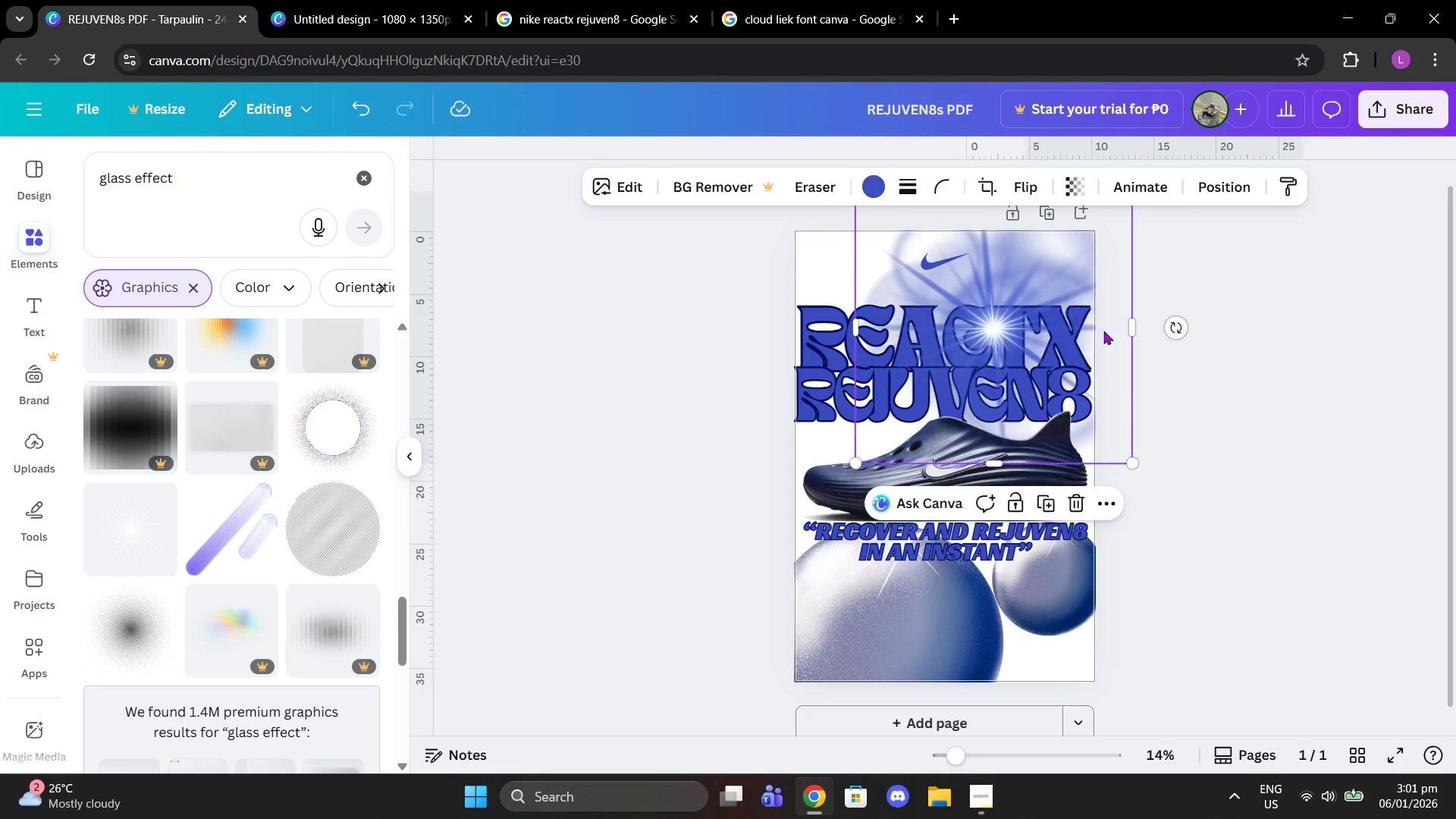 
key(Control+V)
 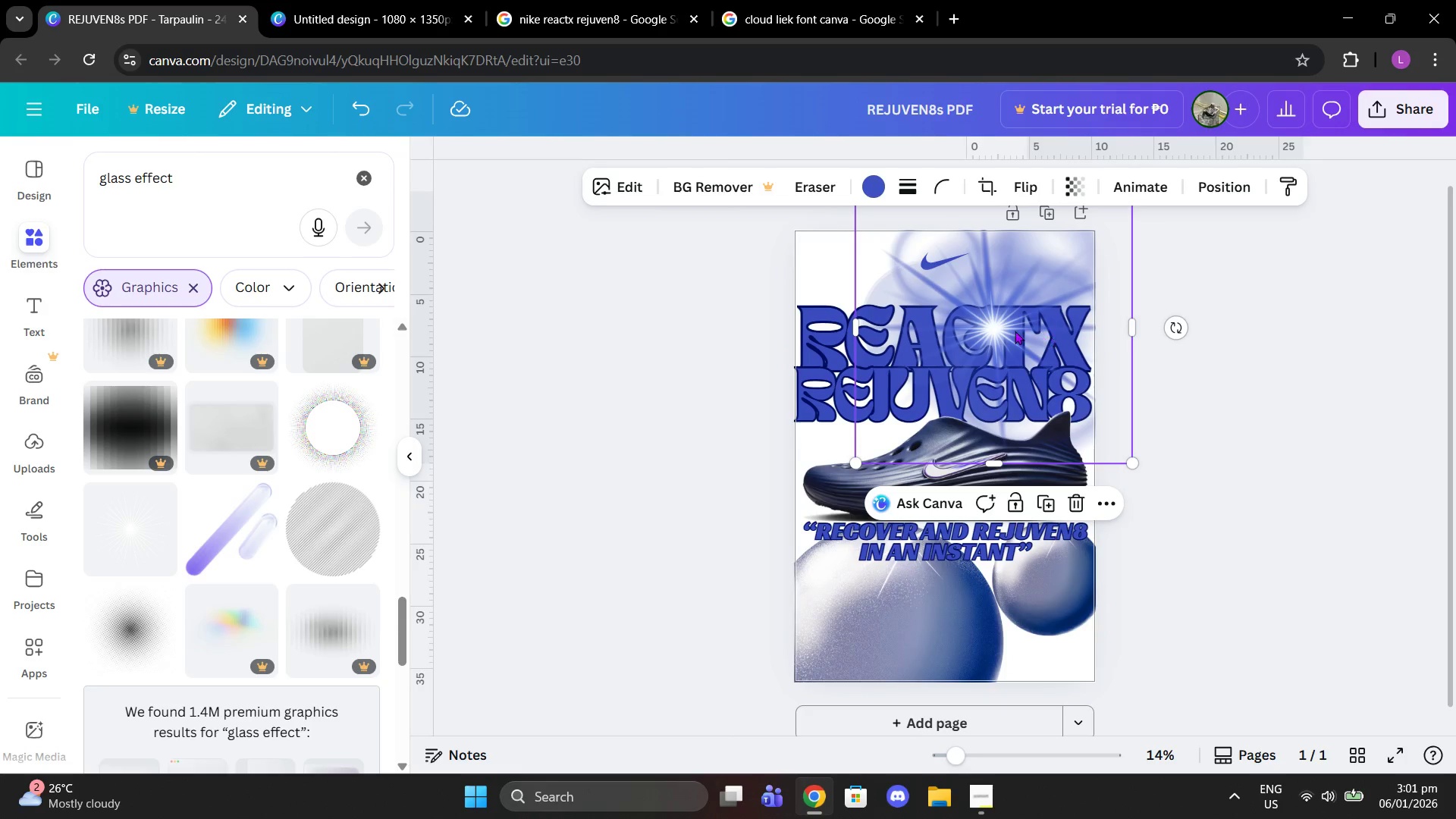 
left_click_drag(start_coordinate=[986, 328], to_coordinate=[858, 425])
 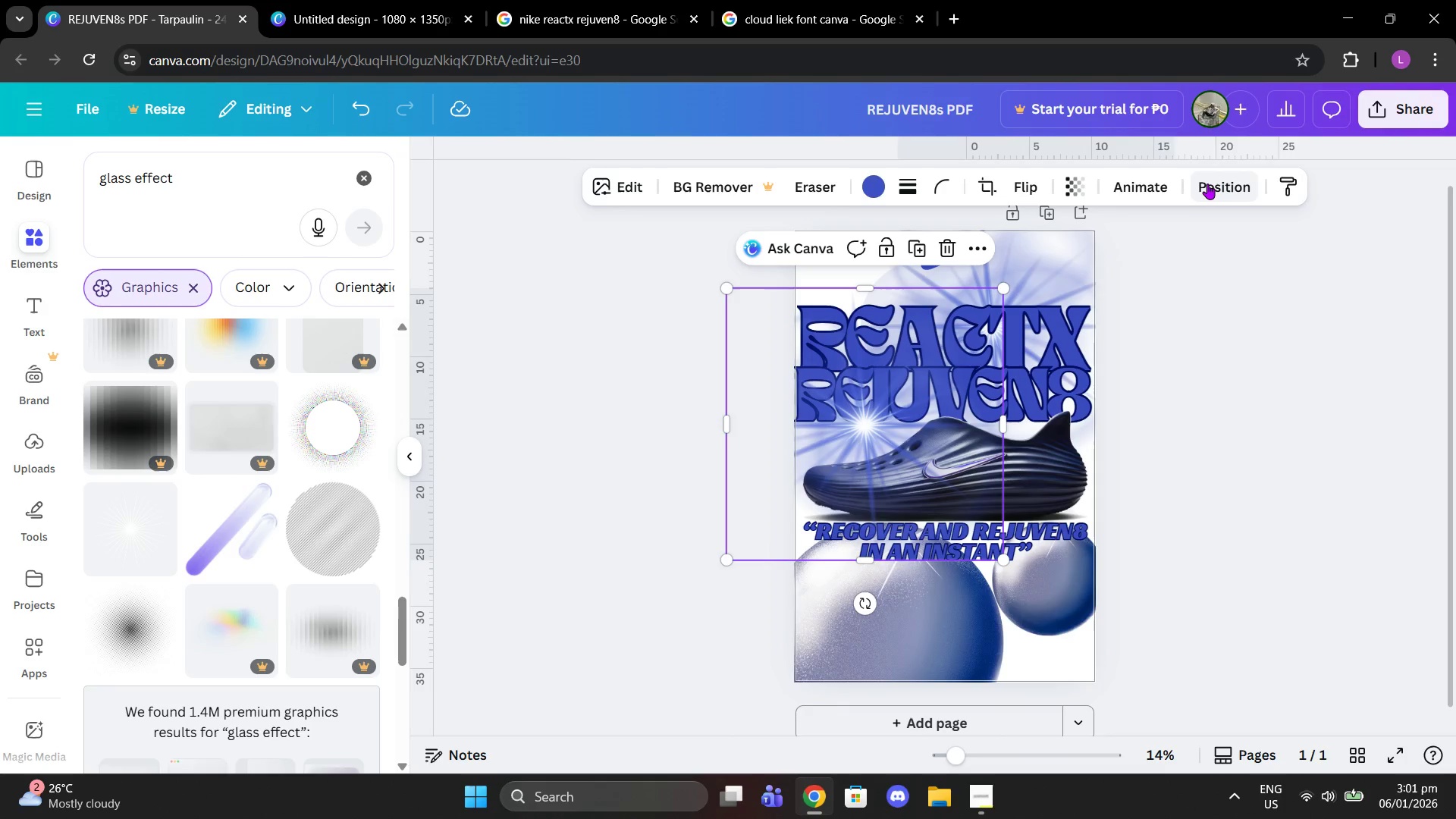 
left_click([1207, 184])
 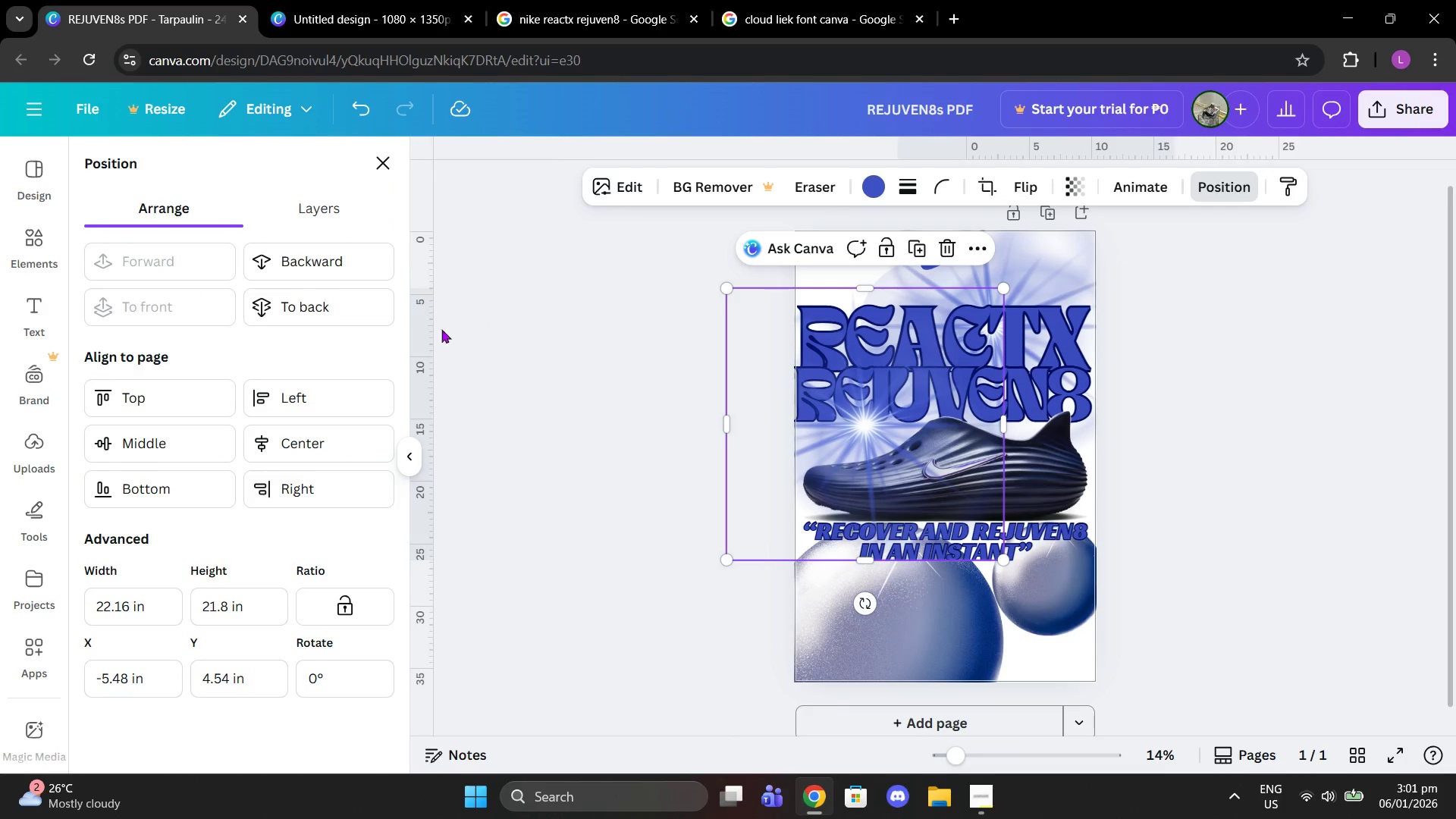 
left_click([325, 296])
 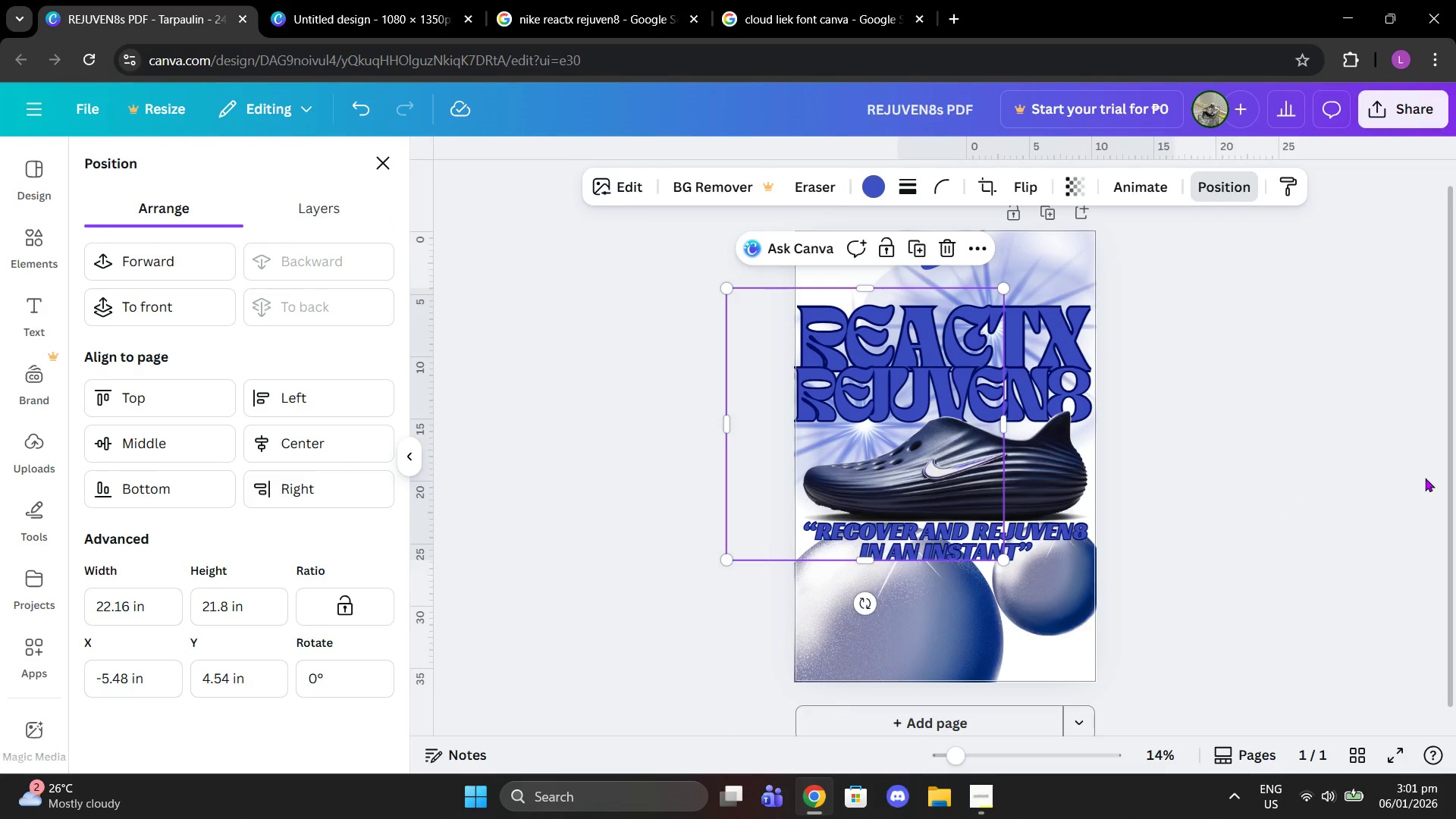 
double_click([1426, 477])
 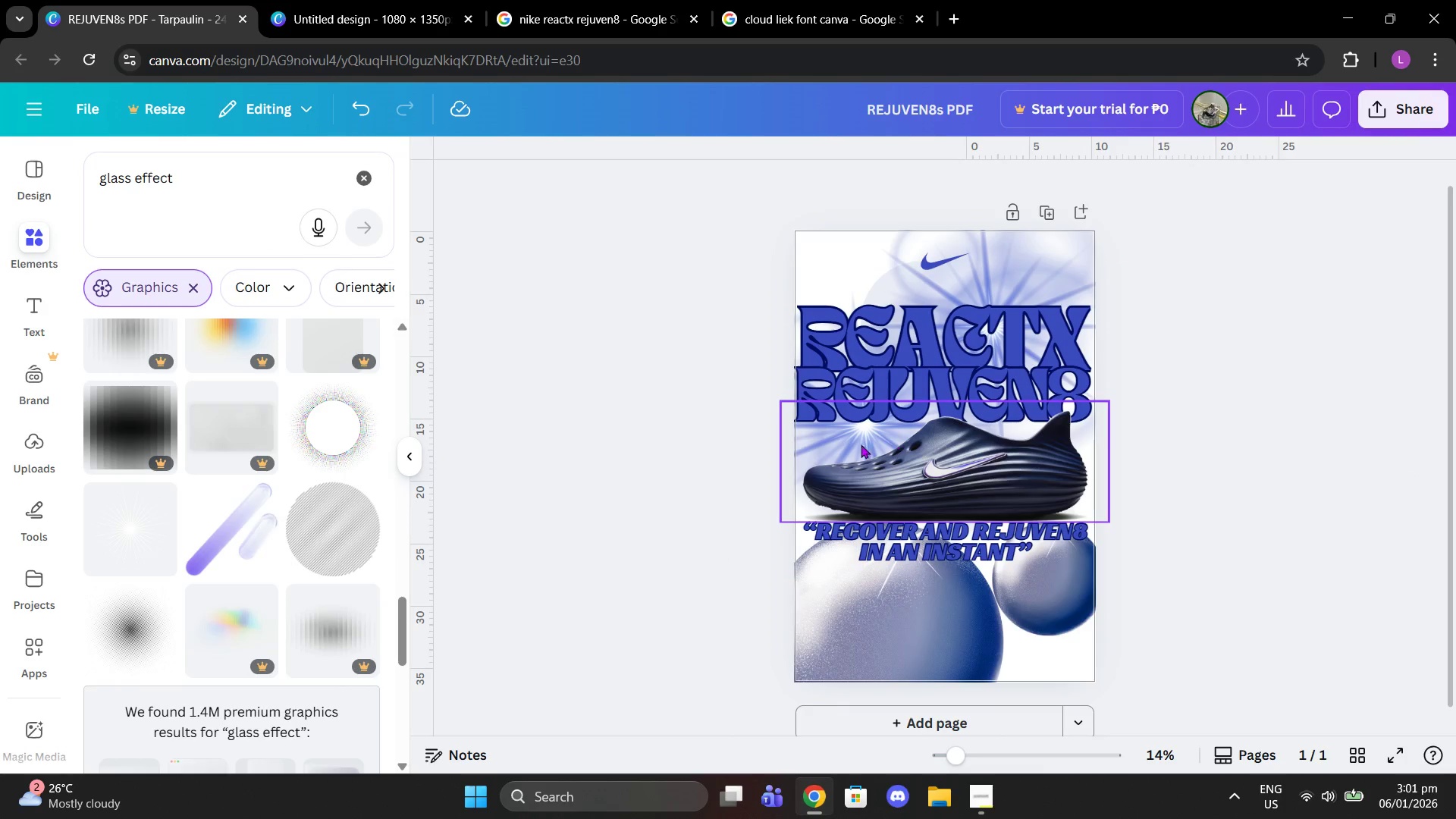 
left_click([846, 444])
 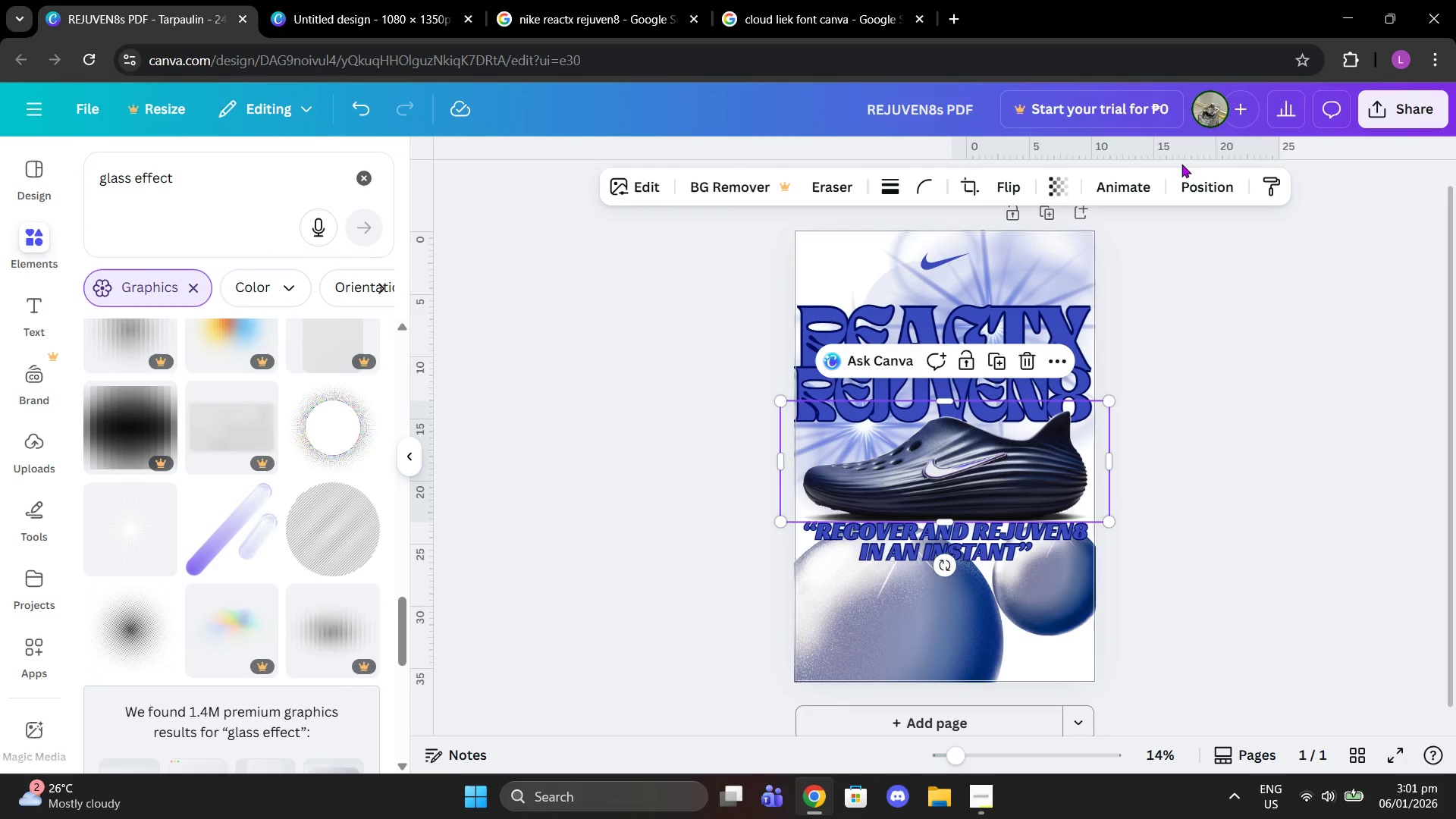 
left_click([1187, 186])
 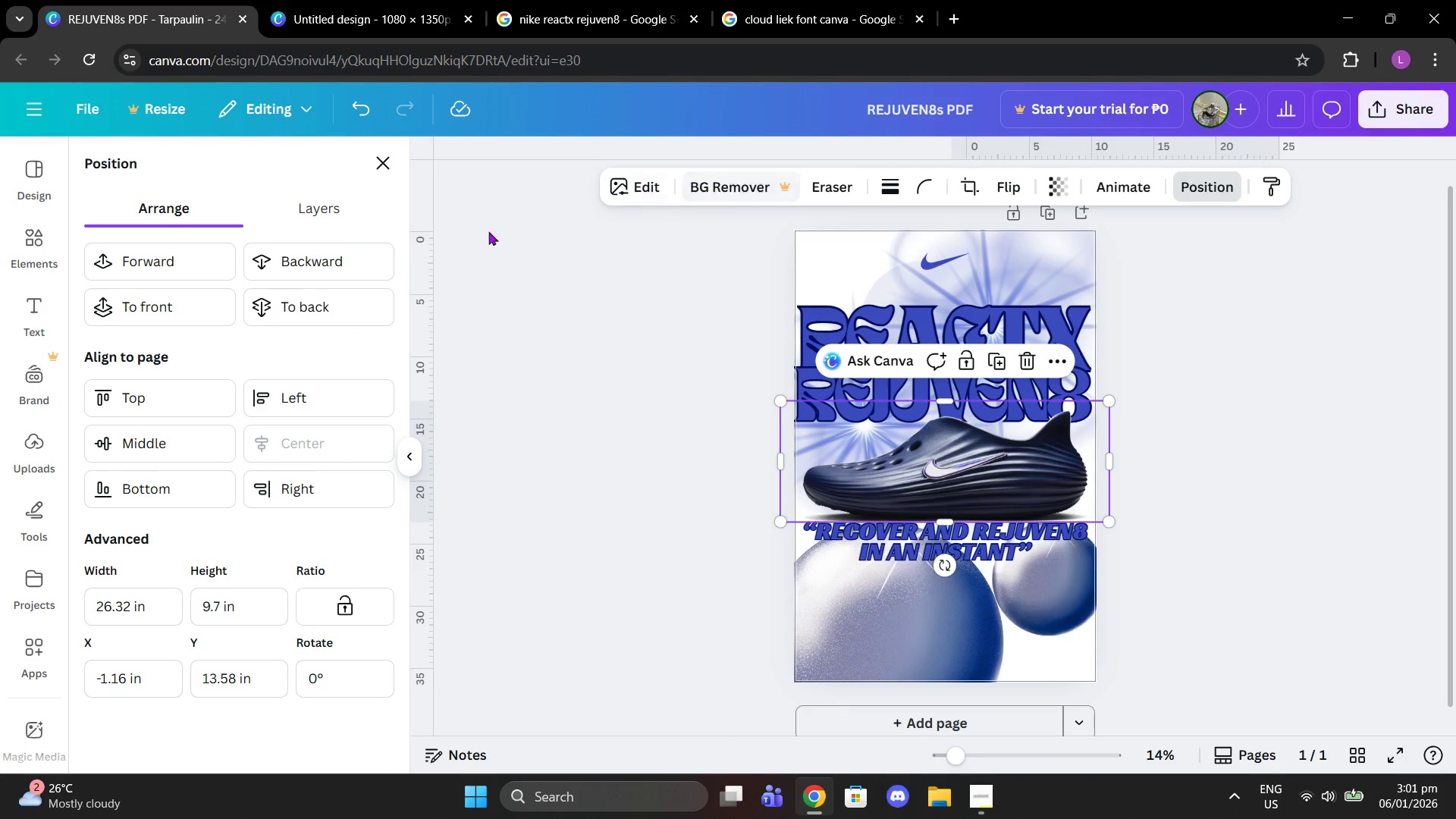 
left_click([281, 223])
 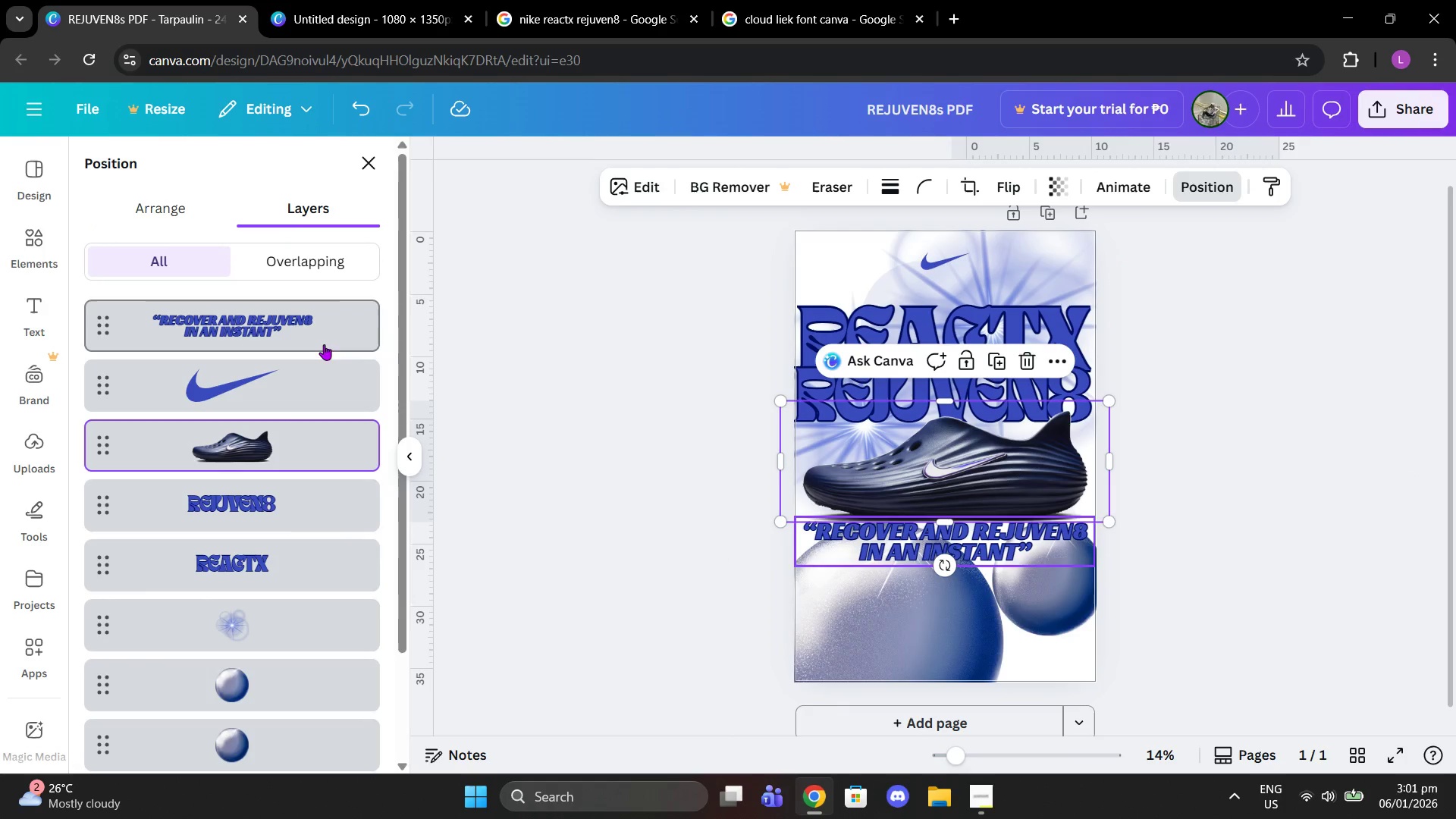 
scroll: coordinate [288, 529], scroll_direction: down, amount: 2.0
 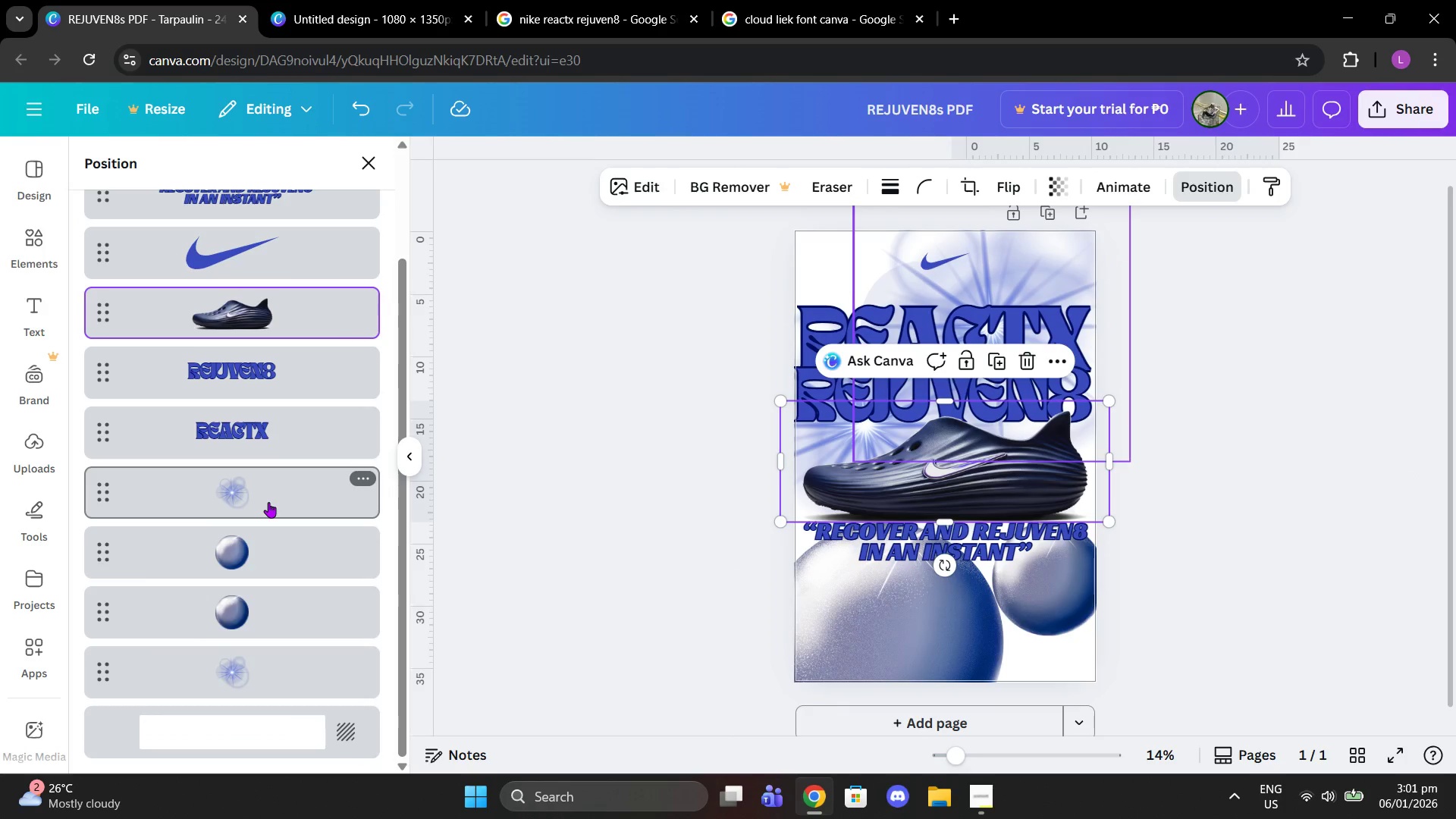 
left_click([268, 502])
 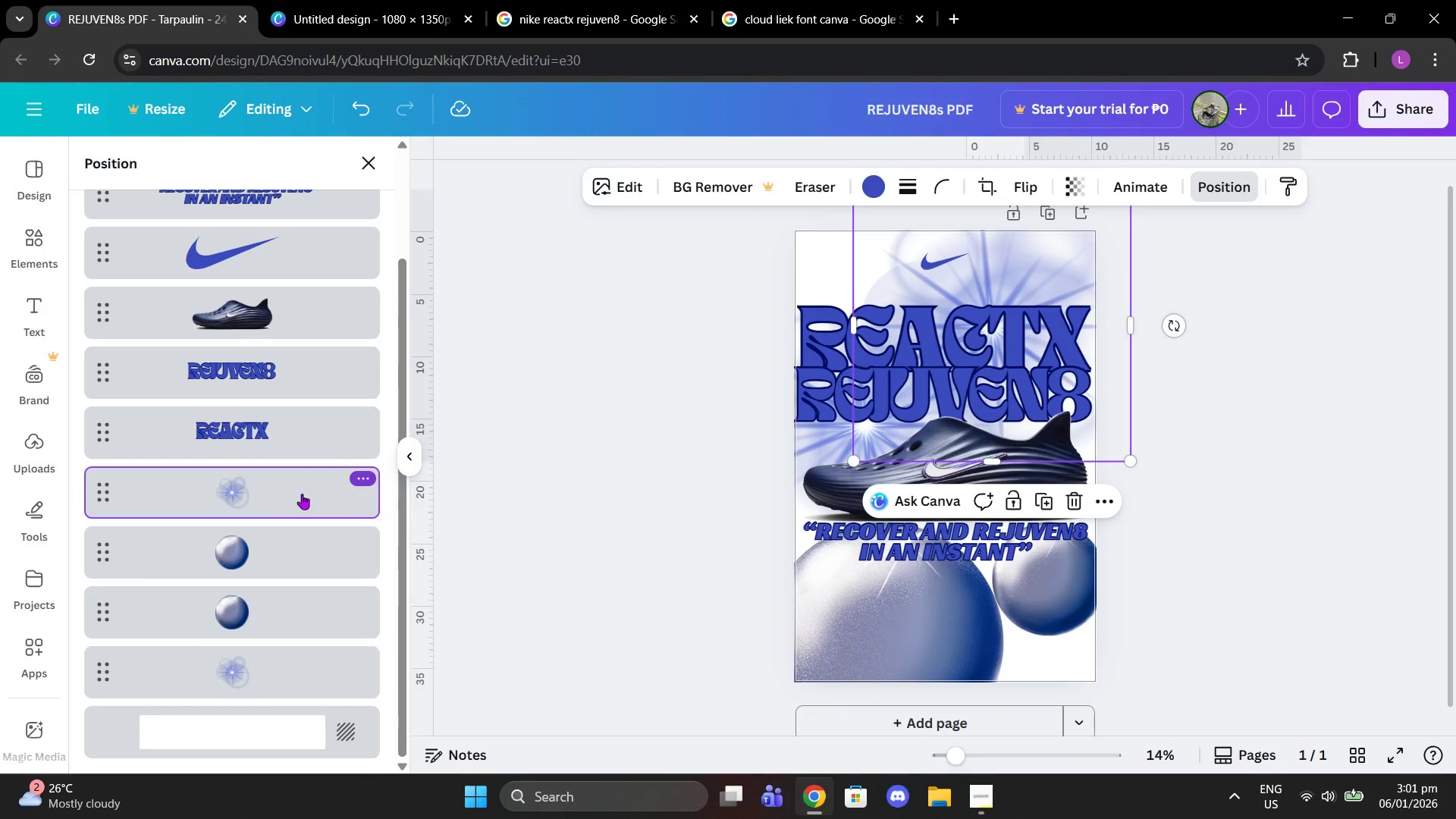 
scroll: coordinate [287, 561], scroll_direction: down, amount: 2.0
 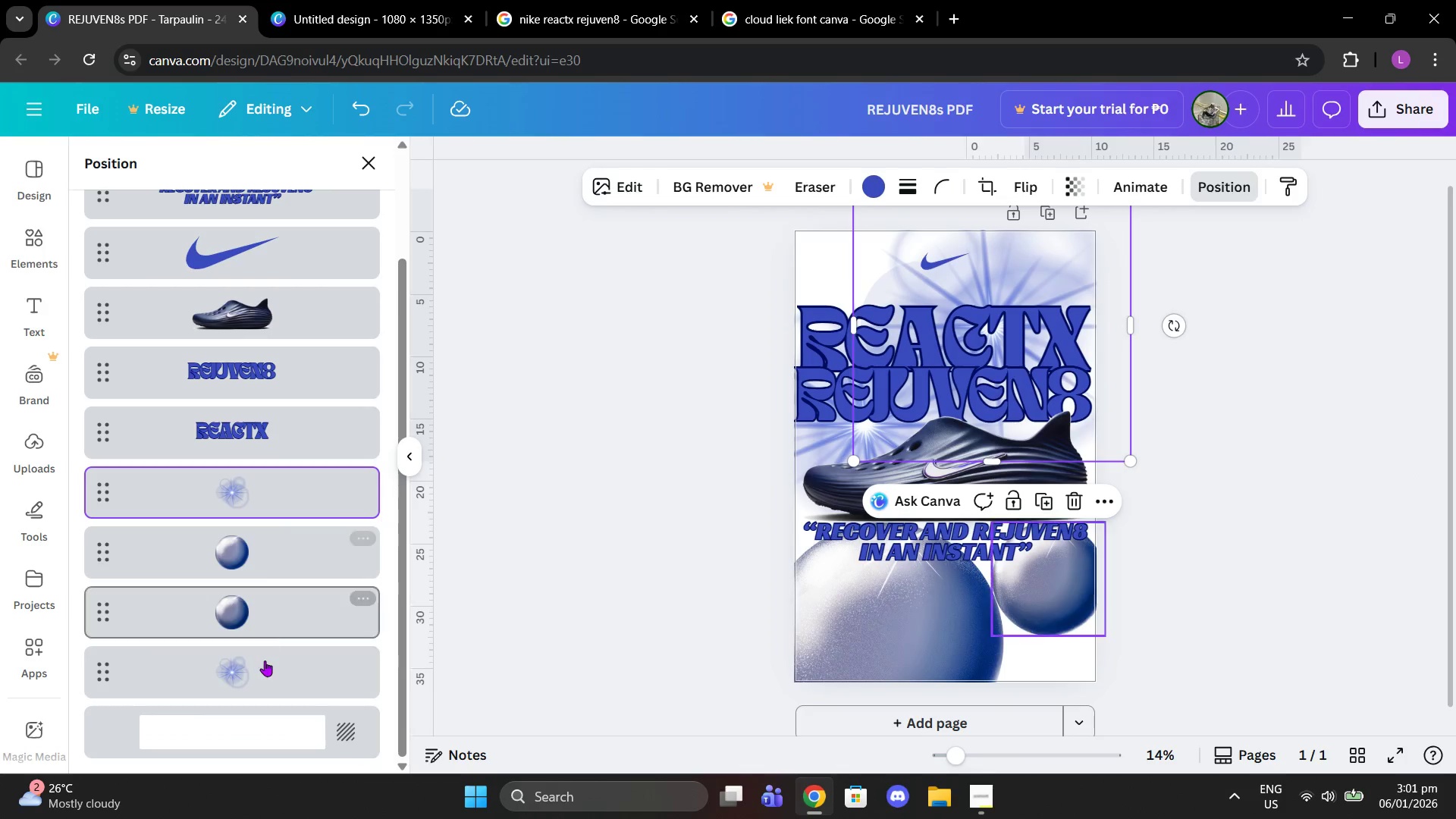 
left_click([265, 661])
 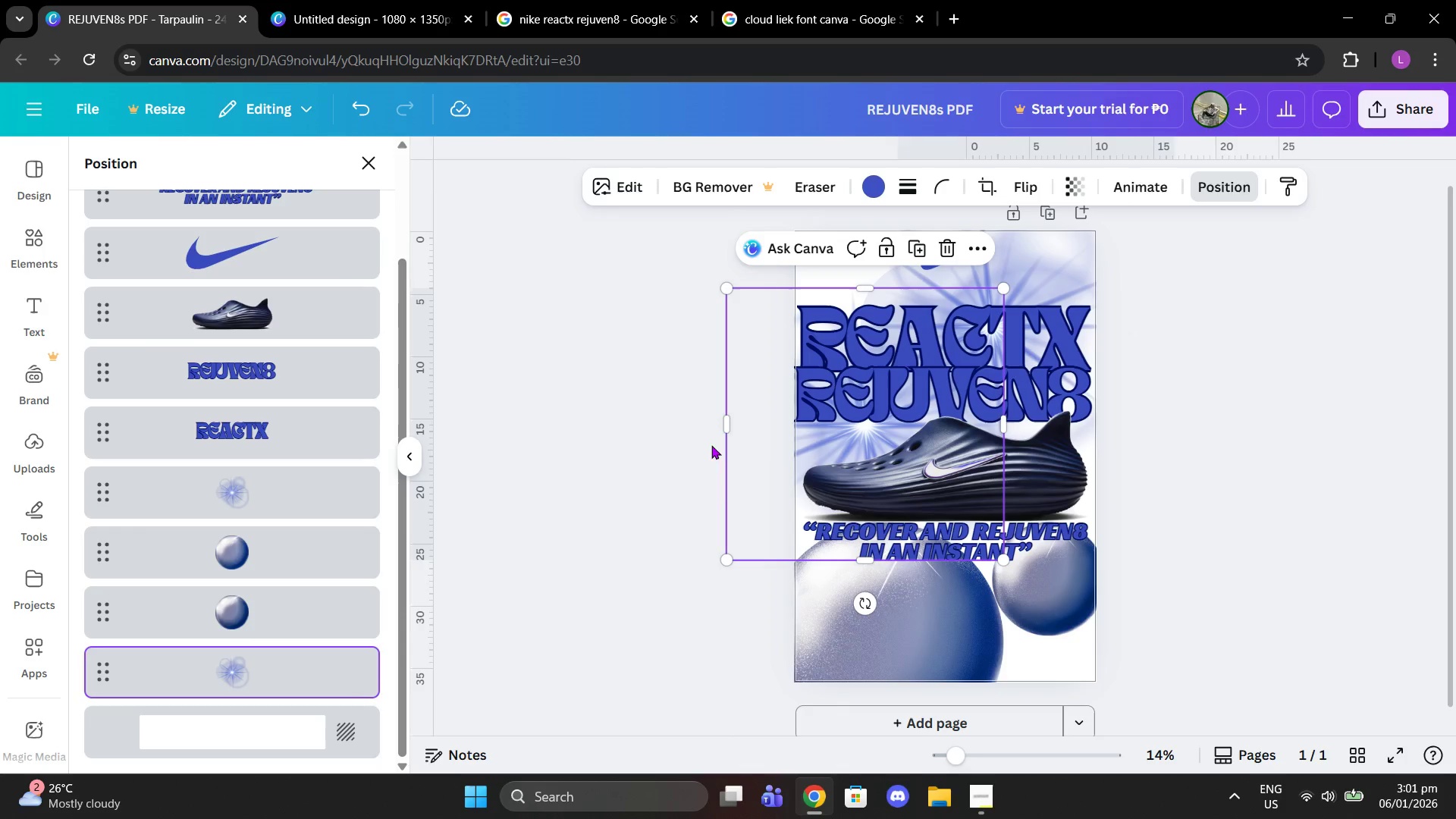 
left_click_drag(start_coordinate=[763, 460], to_coordinate=[722, 420])
 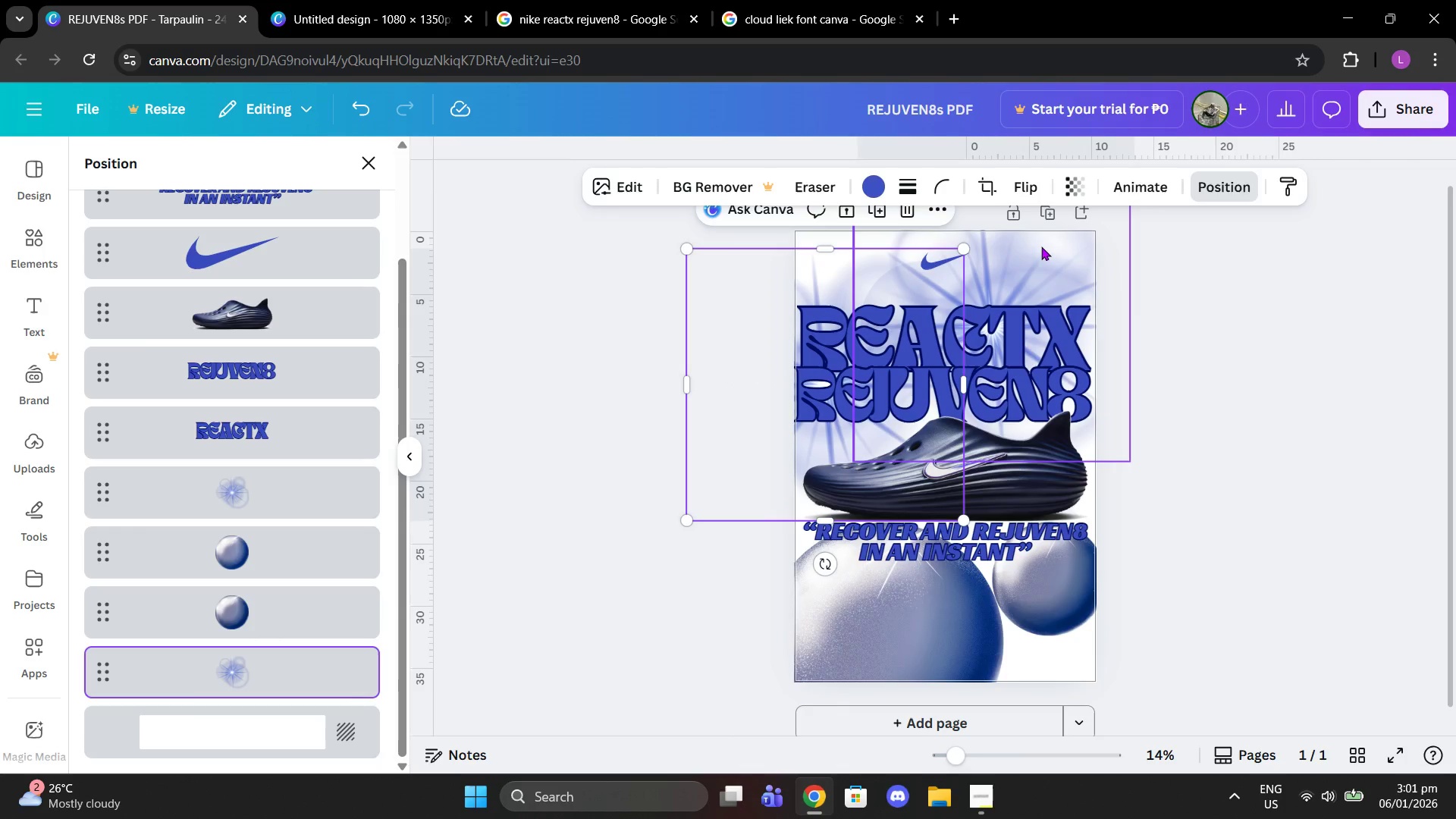 
left_click_drag(start_coordinate=[1059, 246], to_coordinate=[1074, 246])
 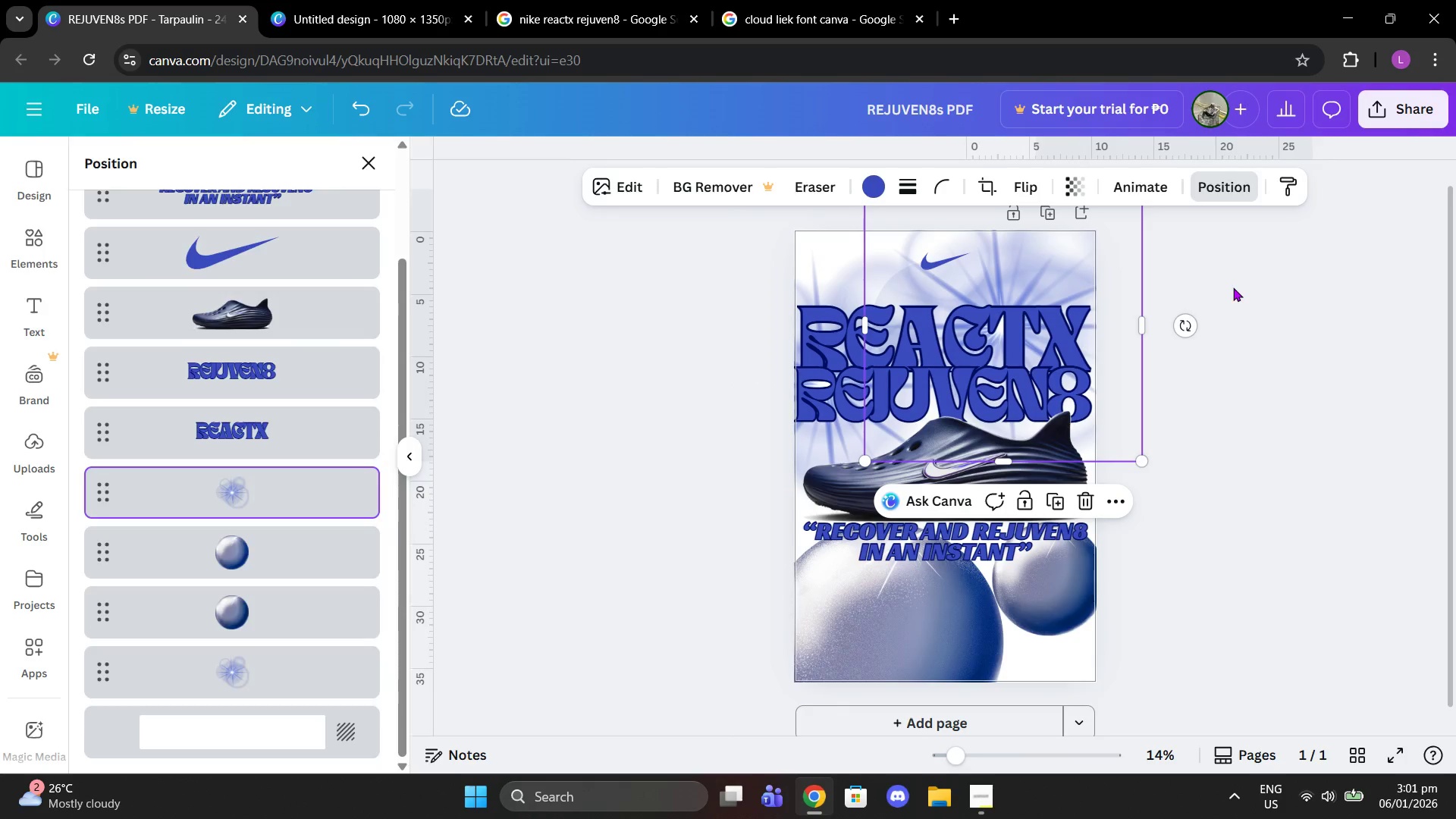 
double_click([1233, 287])
 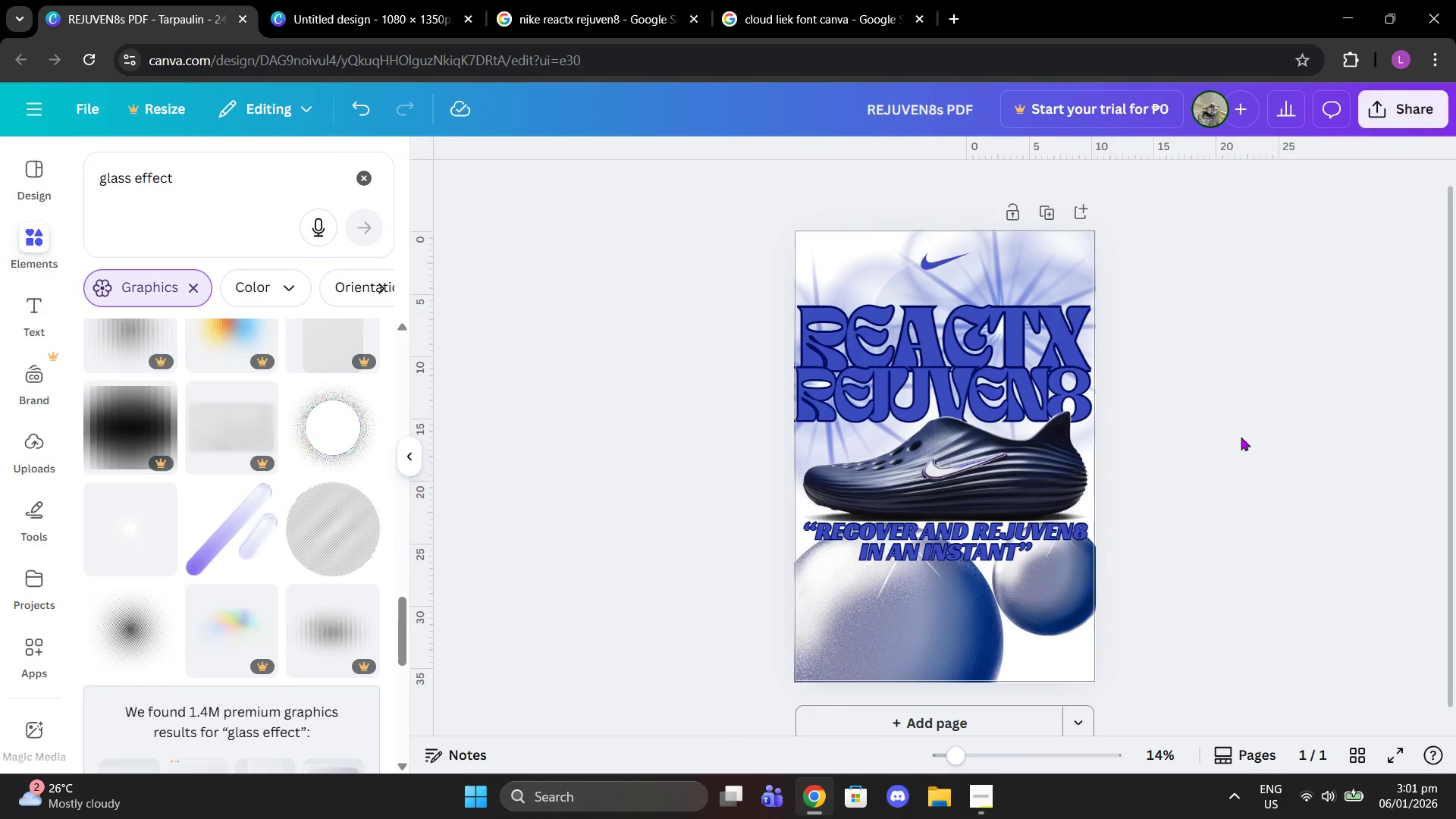 
scroll: coordinate [1241, 437], scroll_direction: down, amount: 1.0
 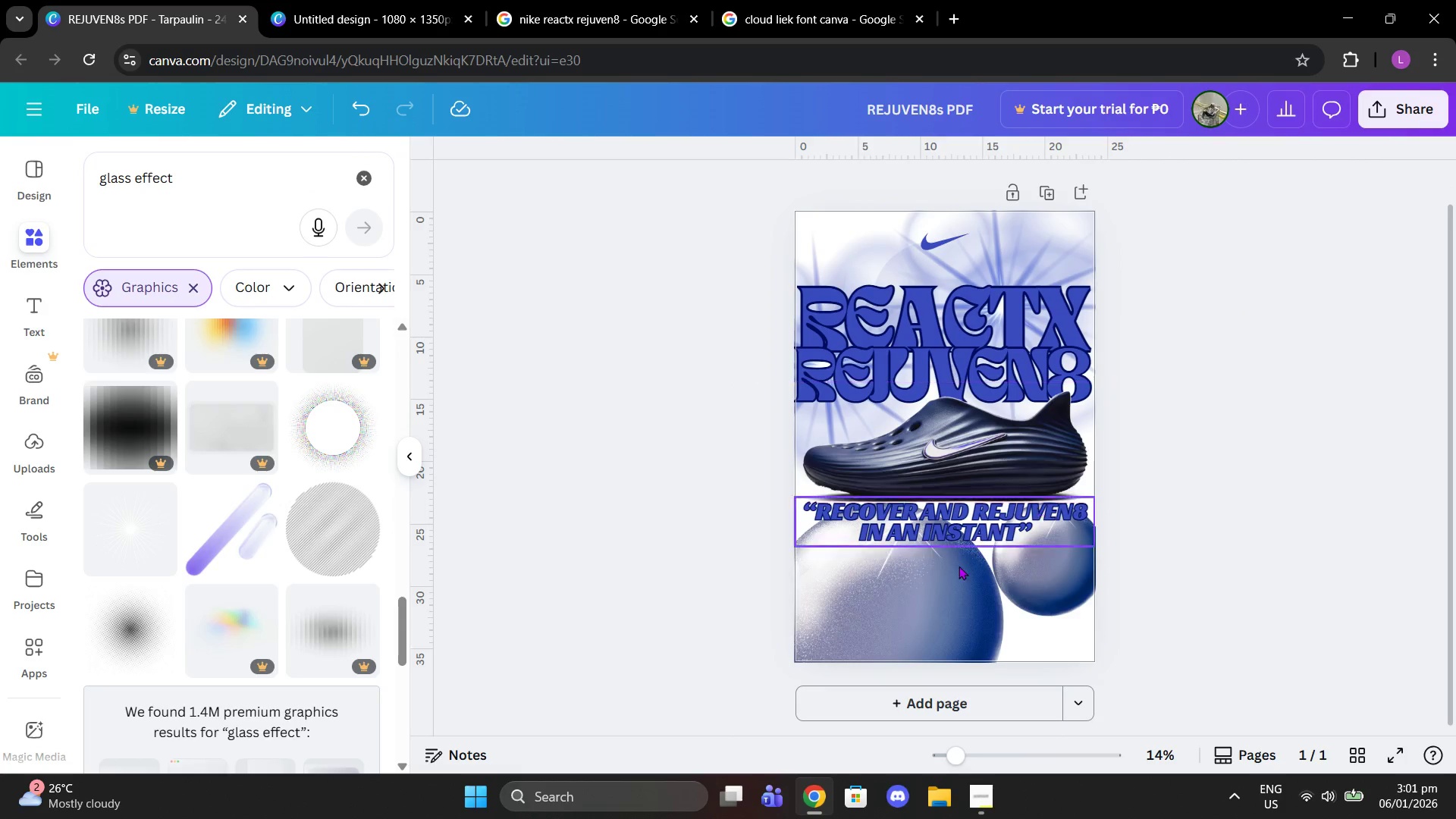 
left_click_drag(start_coordinate=[890, 603], to_coordinate=[893, 610])
 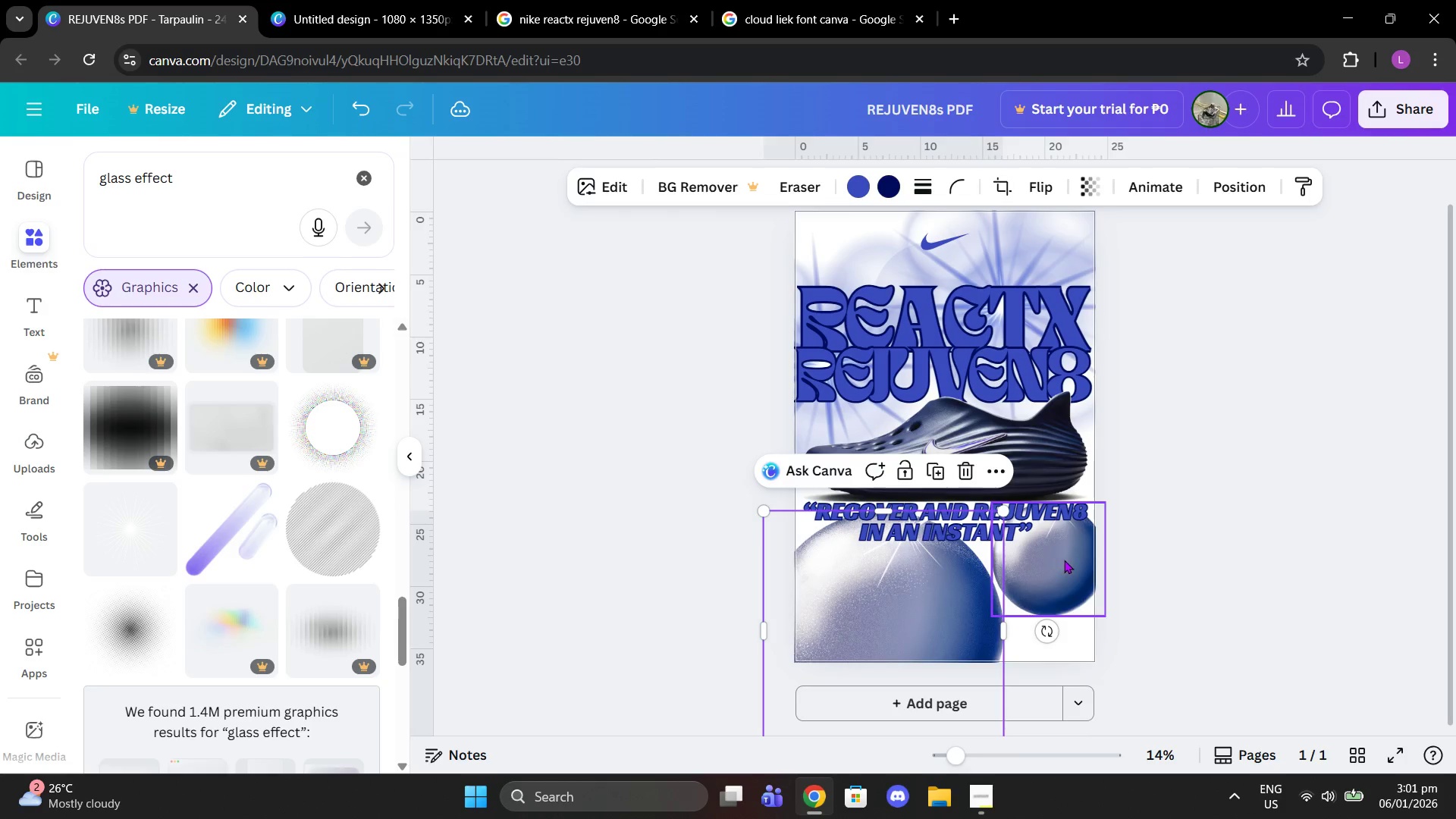 
left_click_drag(start_coordinate=[1064, 560], to_coordinate=[1056, 560])
 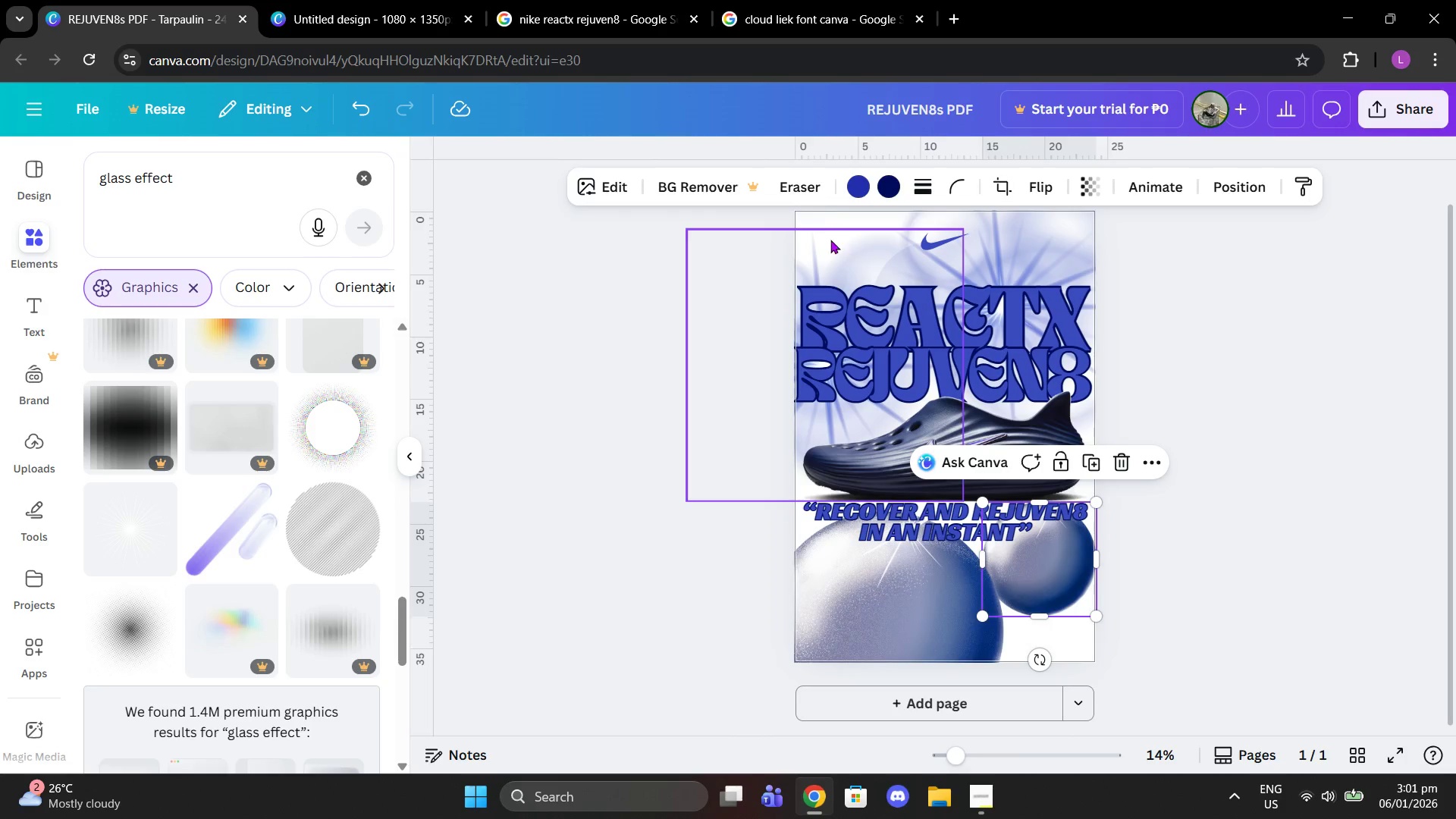 
left_click([811, 224])
 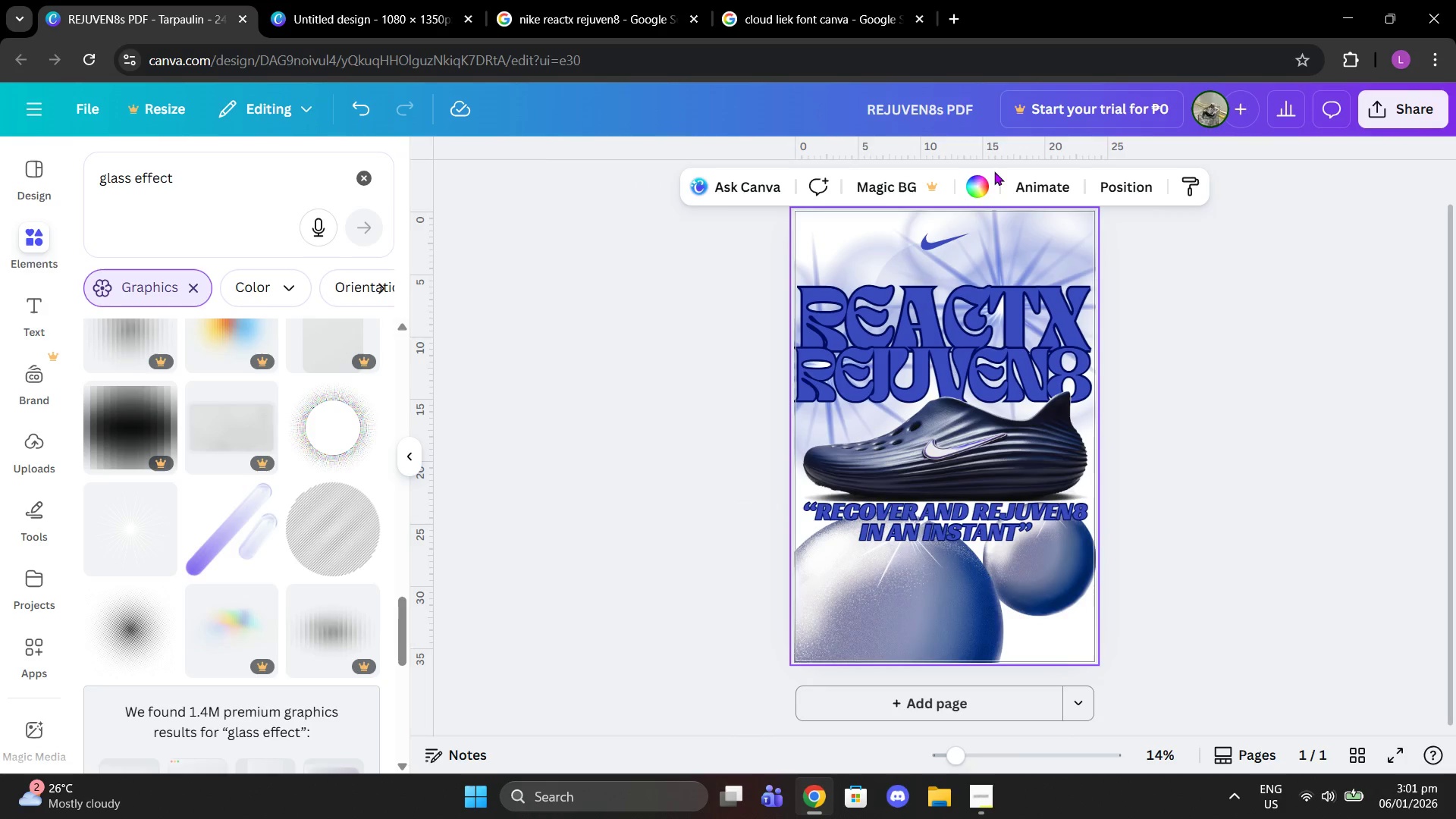 
double_click([974, 180])
 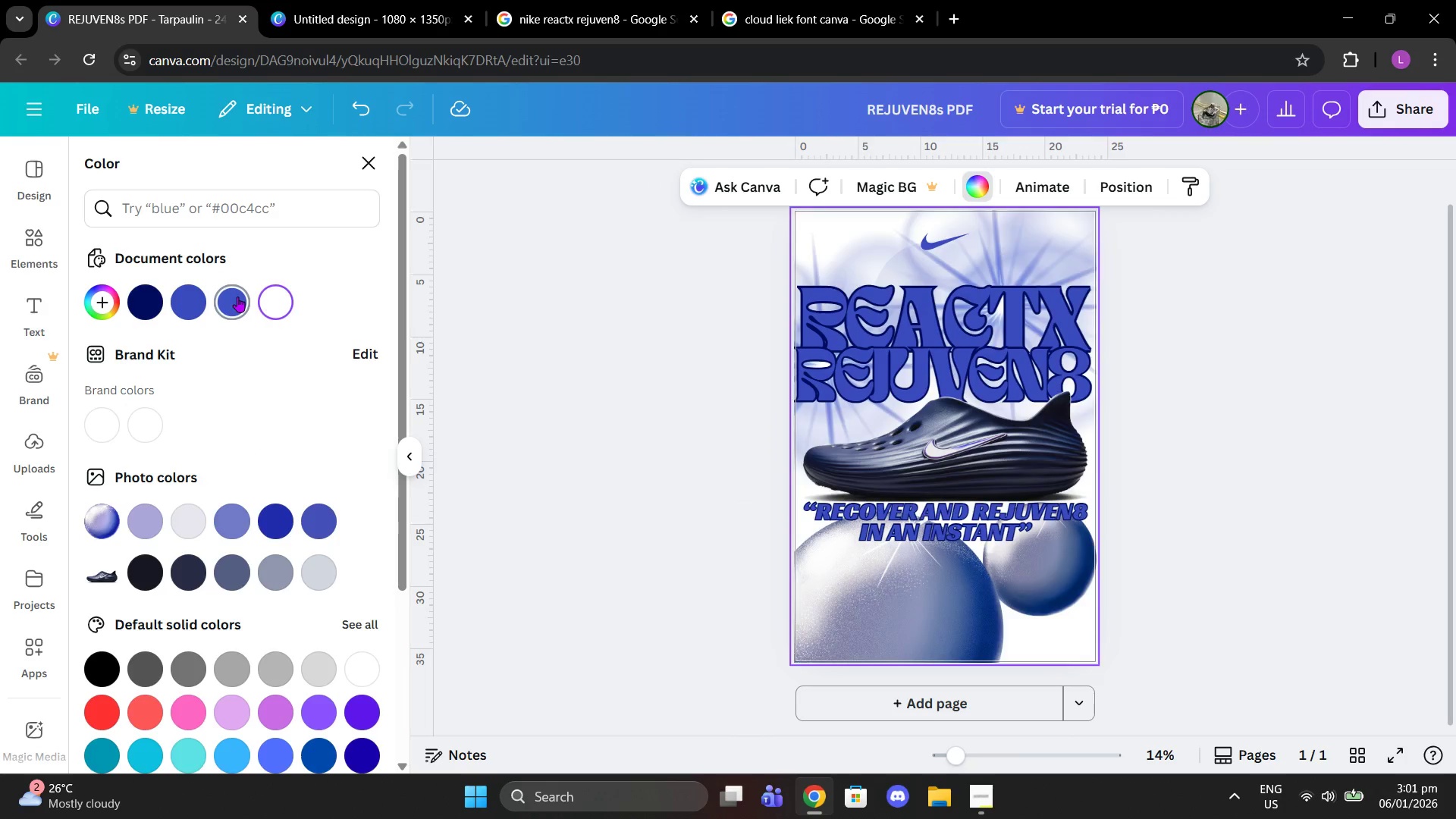 
double_click([193, 300])
 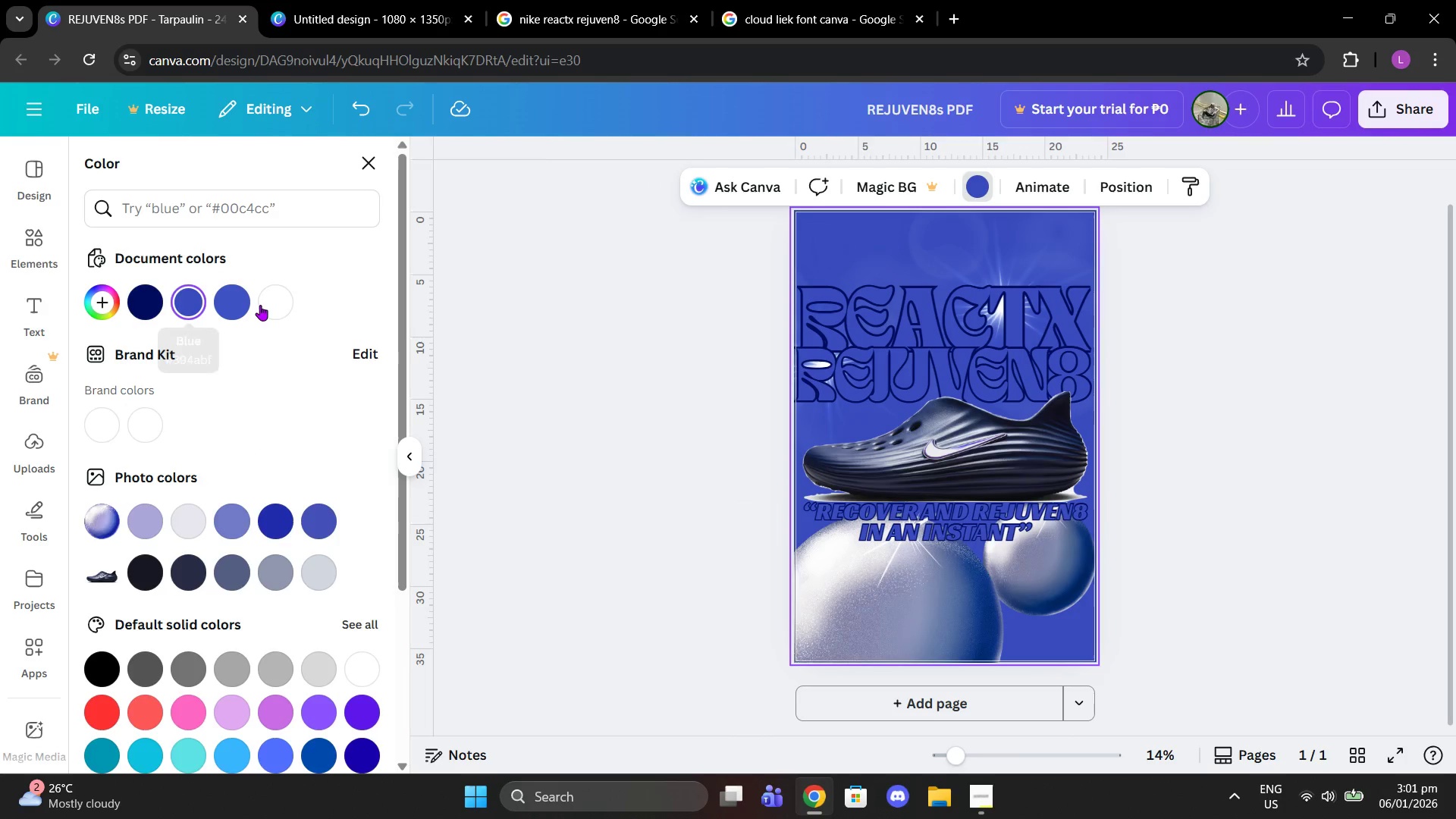 
left_click([260, 305])
 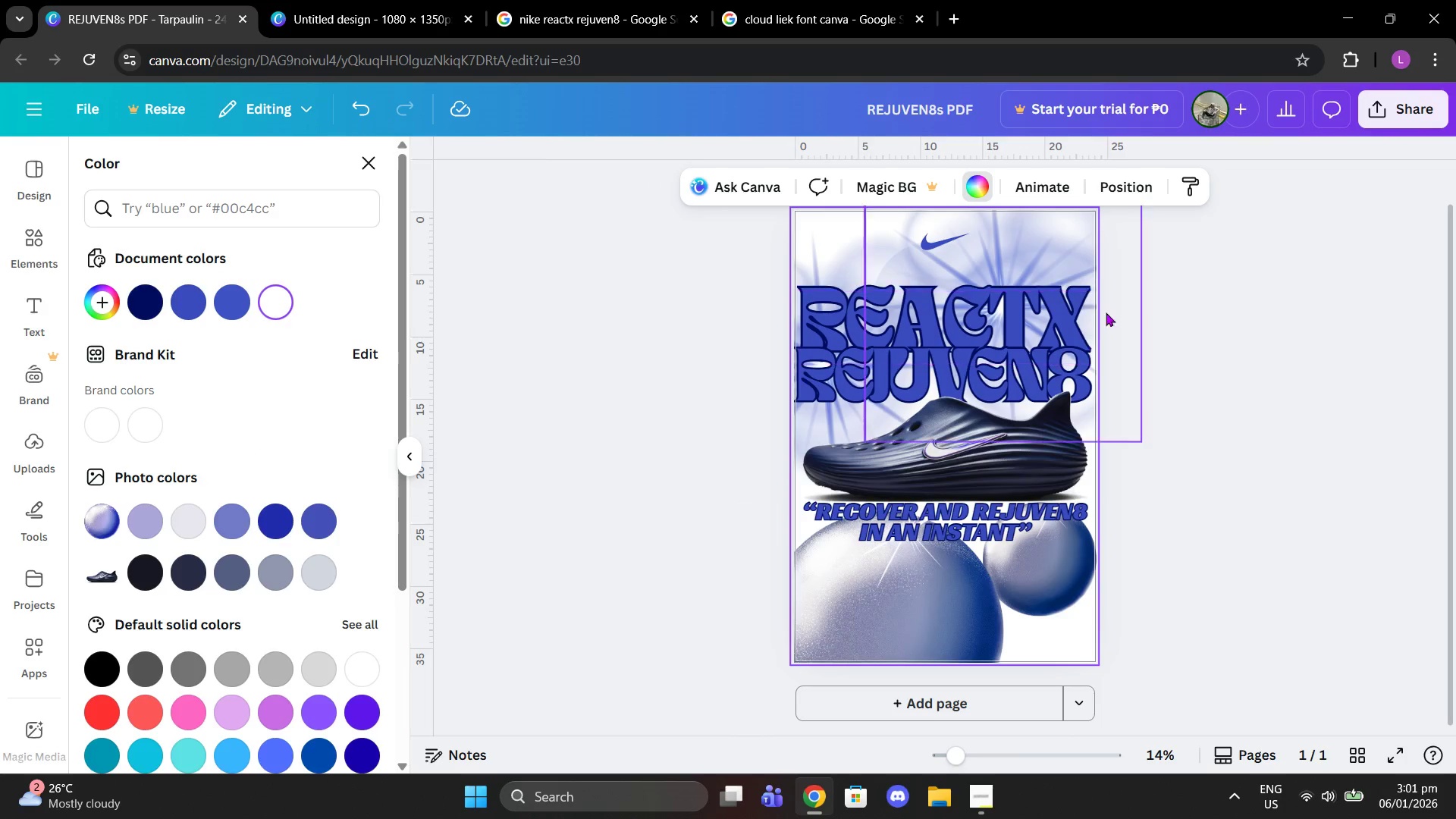 
double_click([1188, 334])
 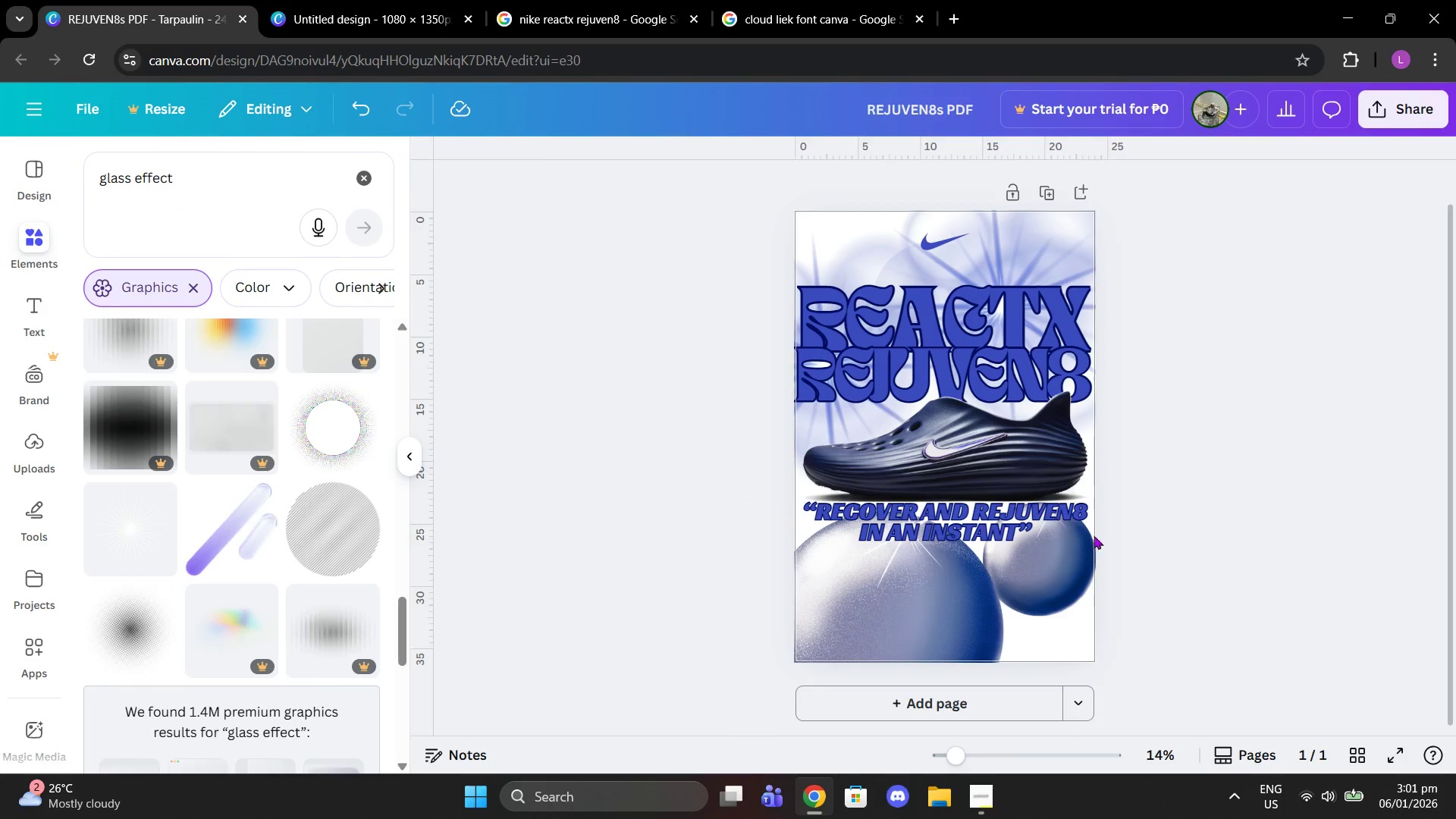 
left_click_drag(start_coordinate=[1051, 570], to_coordinate=[1057, 577])
 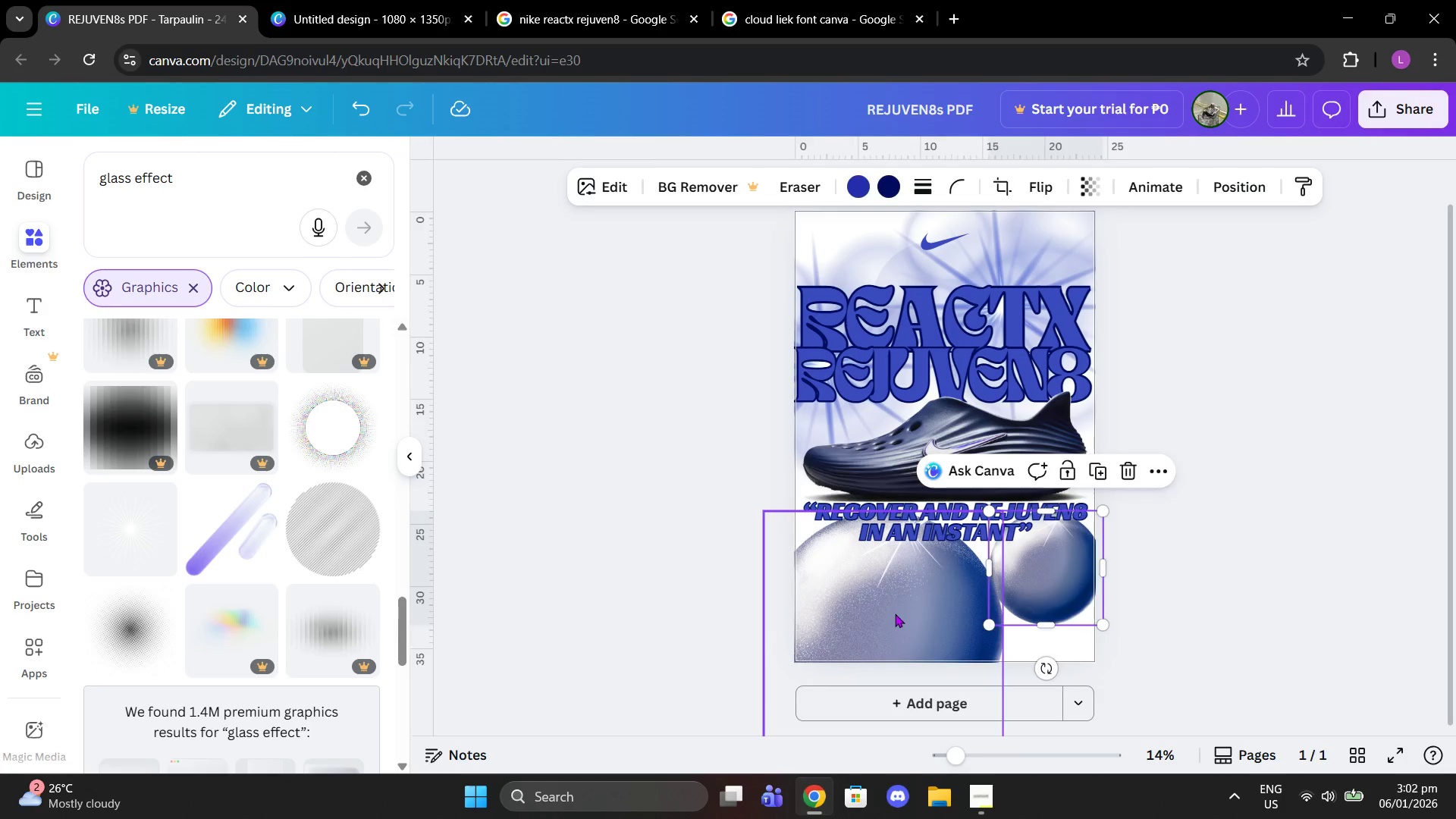 
left_click_drag(start_coordinate=[895, 613], to_coordinate=[896, 601])
 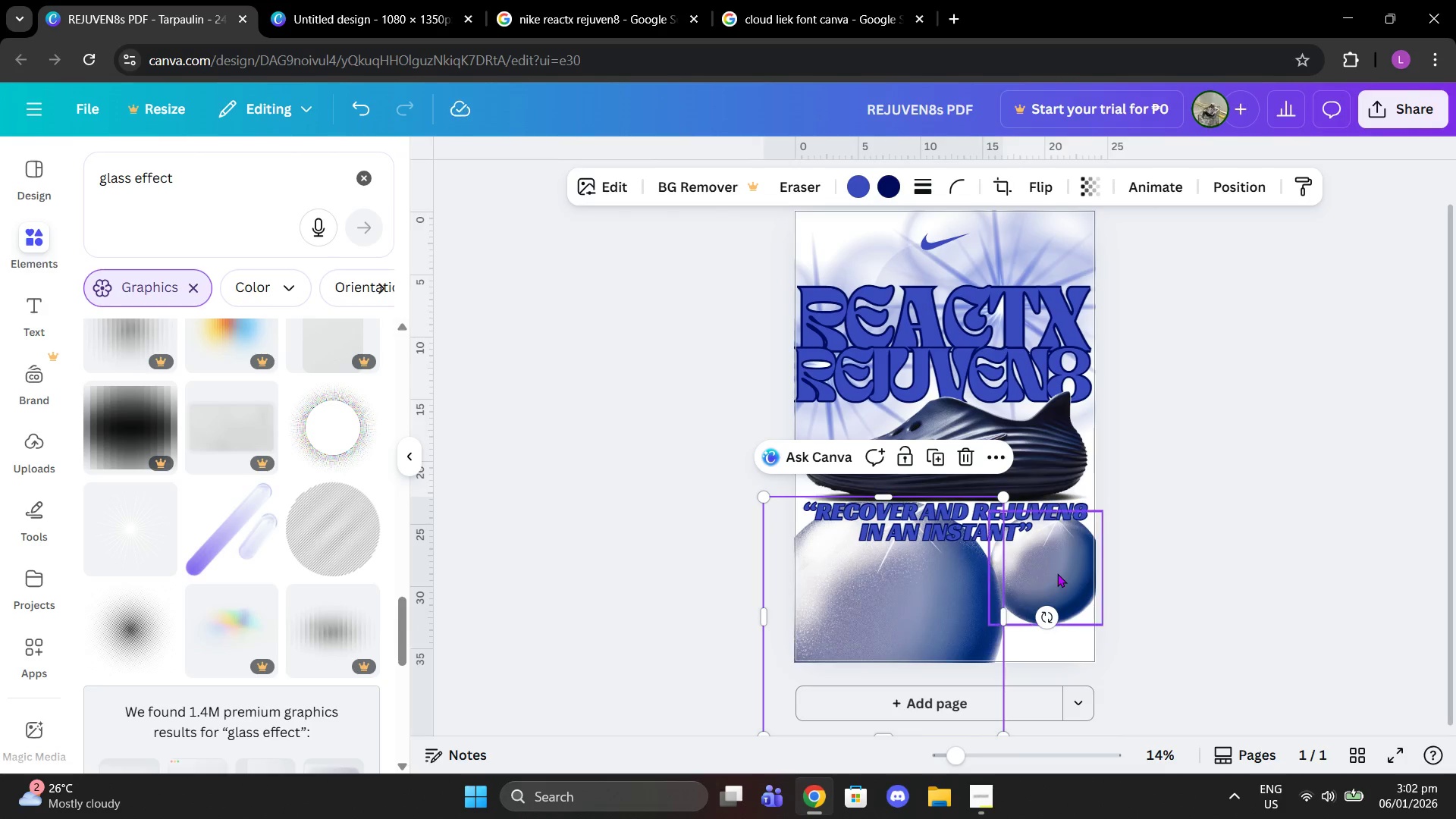 
left_click_drag(start_coordinate=[1057, 573], to_coordinate=[1034, 563])
 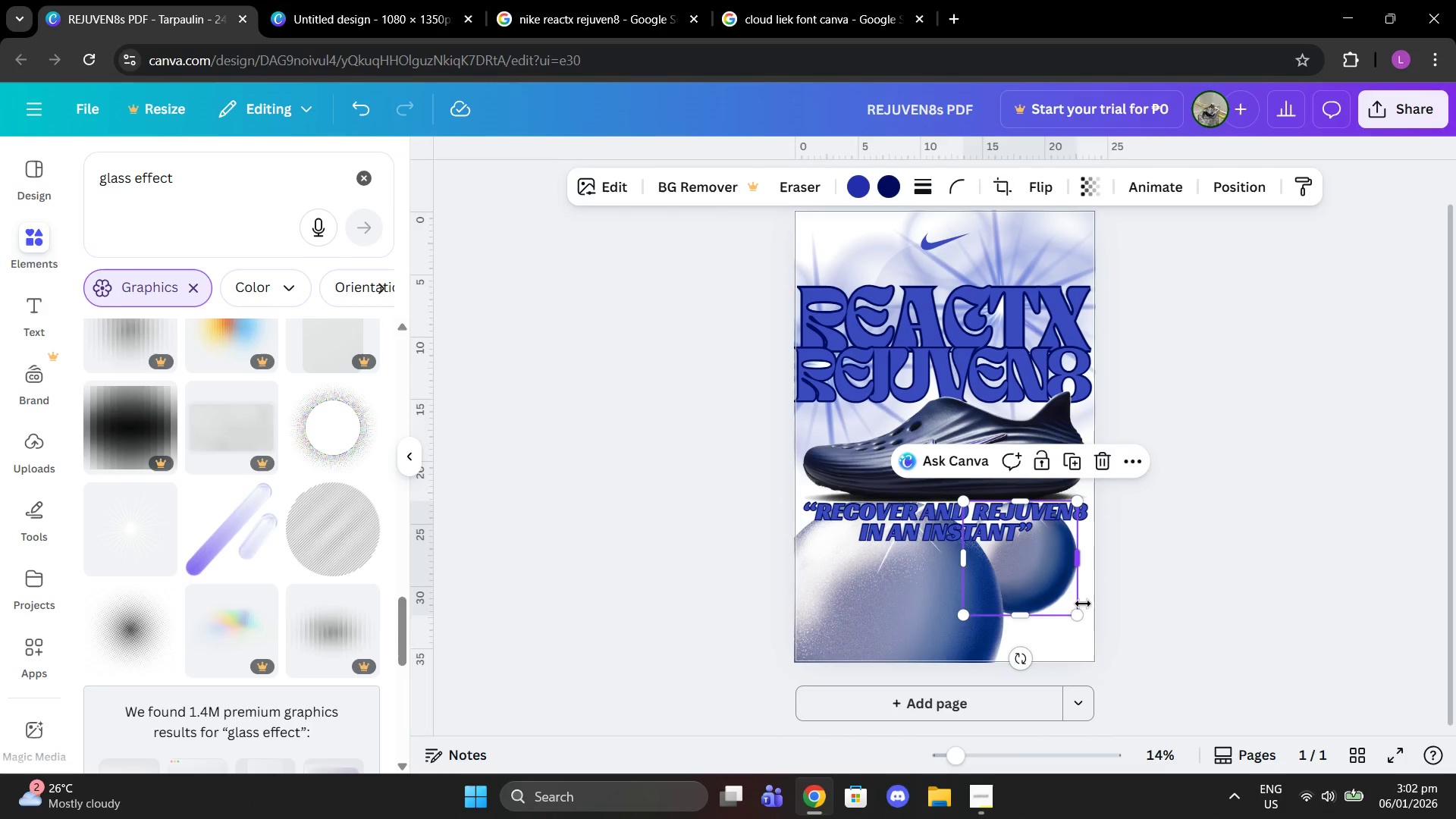 
left_click_drag(start_coordinate=[1082, 607], to_coordinate=[1099, 621])
 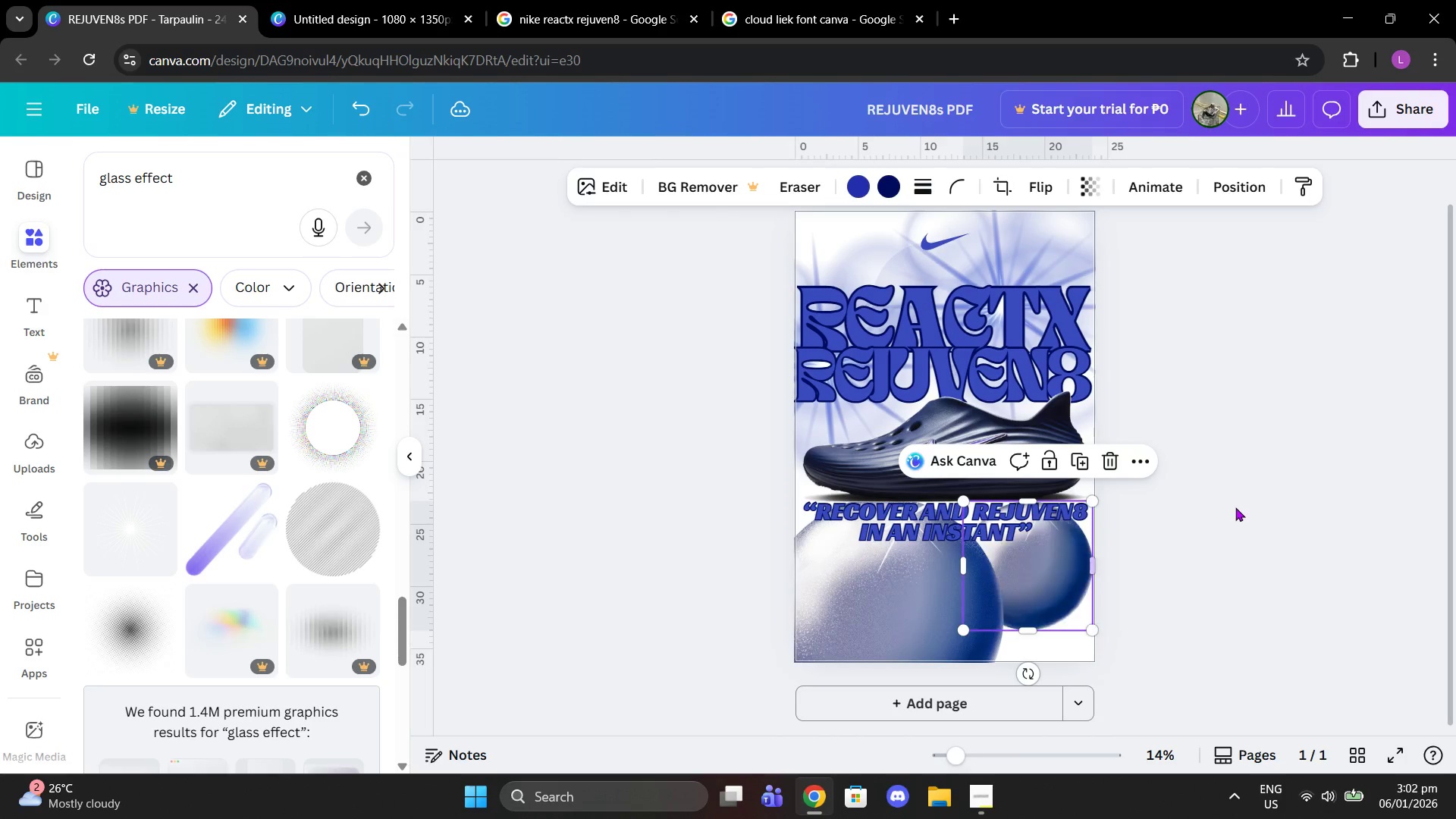 
left_click([1235, 507])
 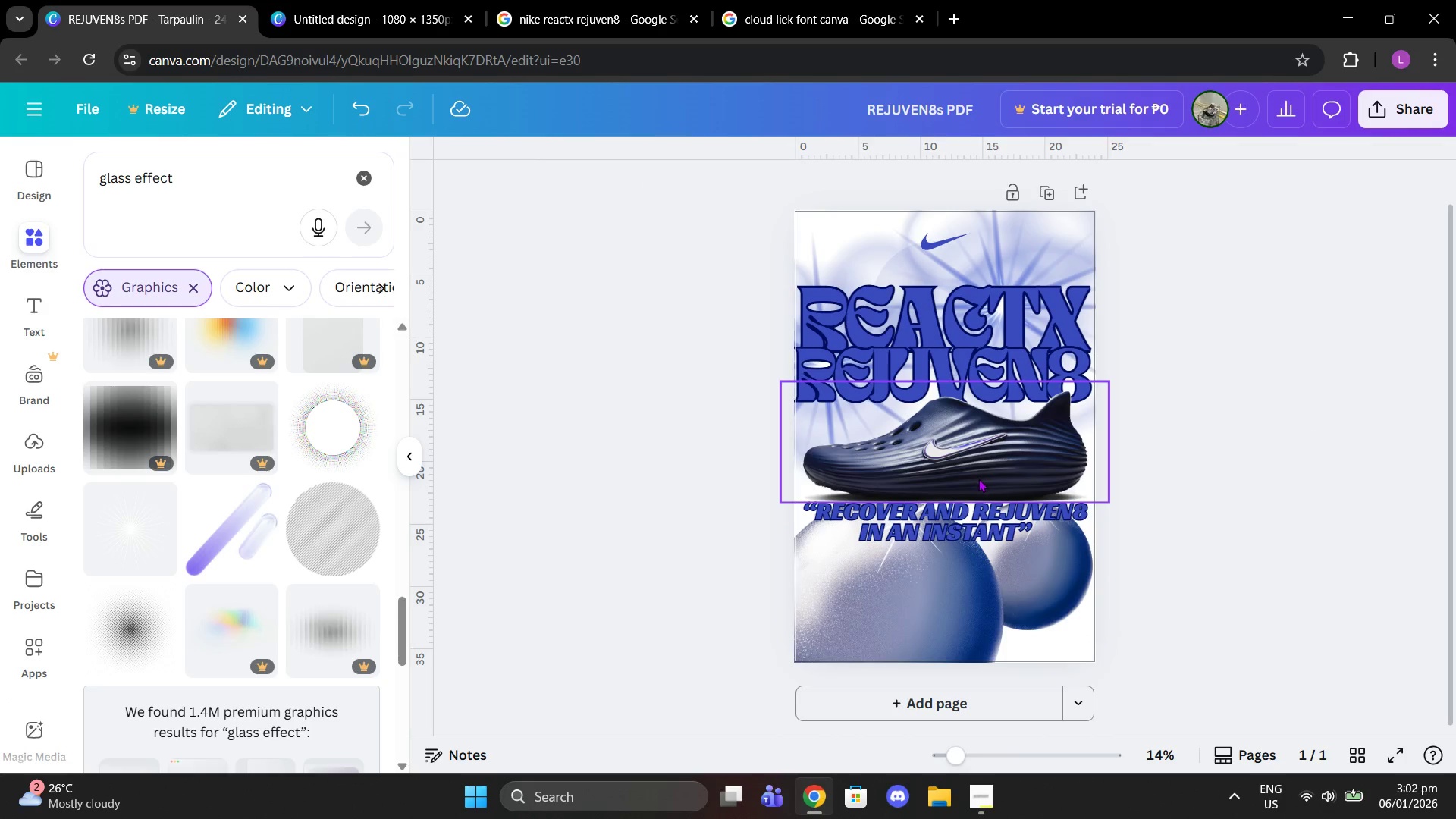 
left_click_drag(start_coordinate=[973, 520], to_coordinate=[973, 510])
 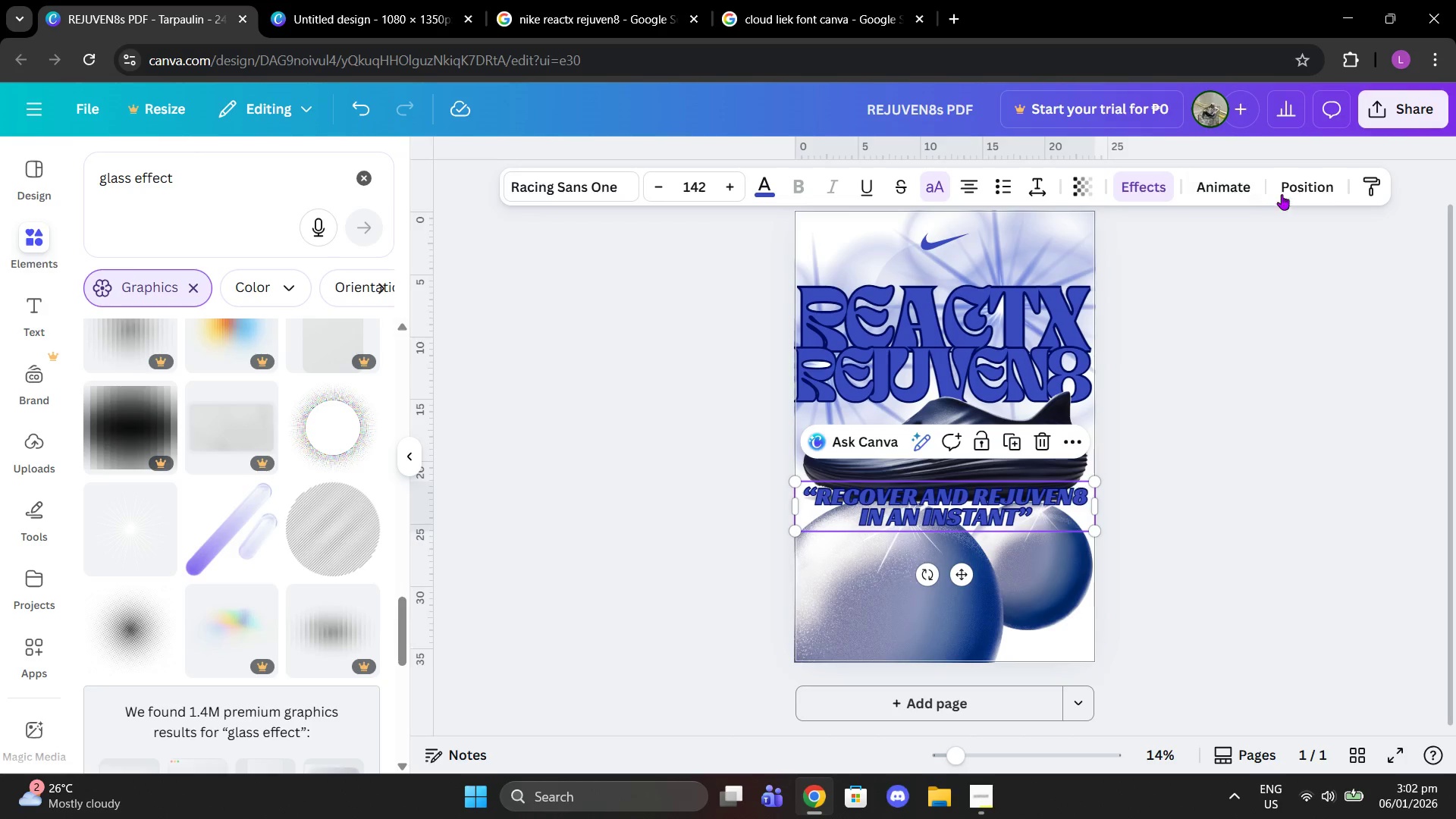 
left_click([1289, 191])
 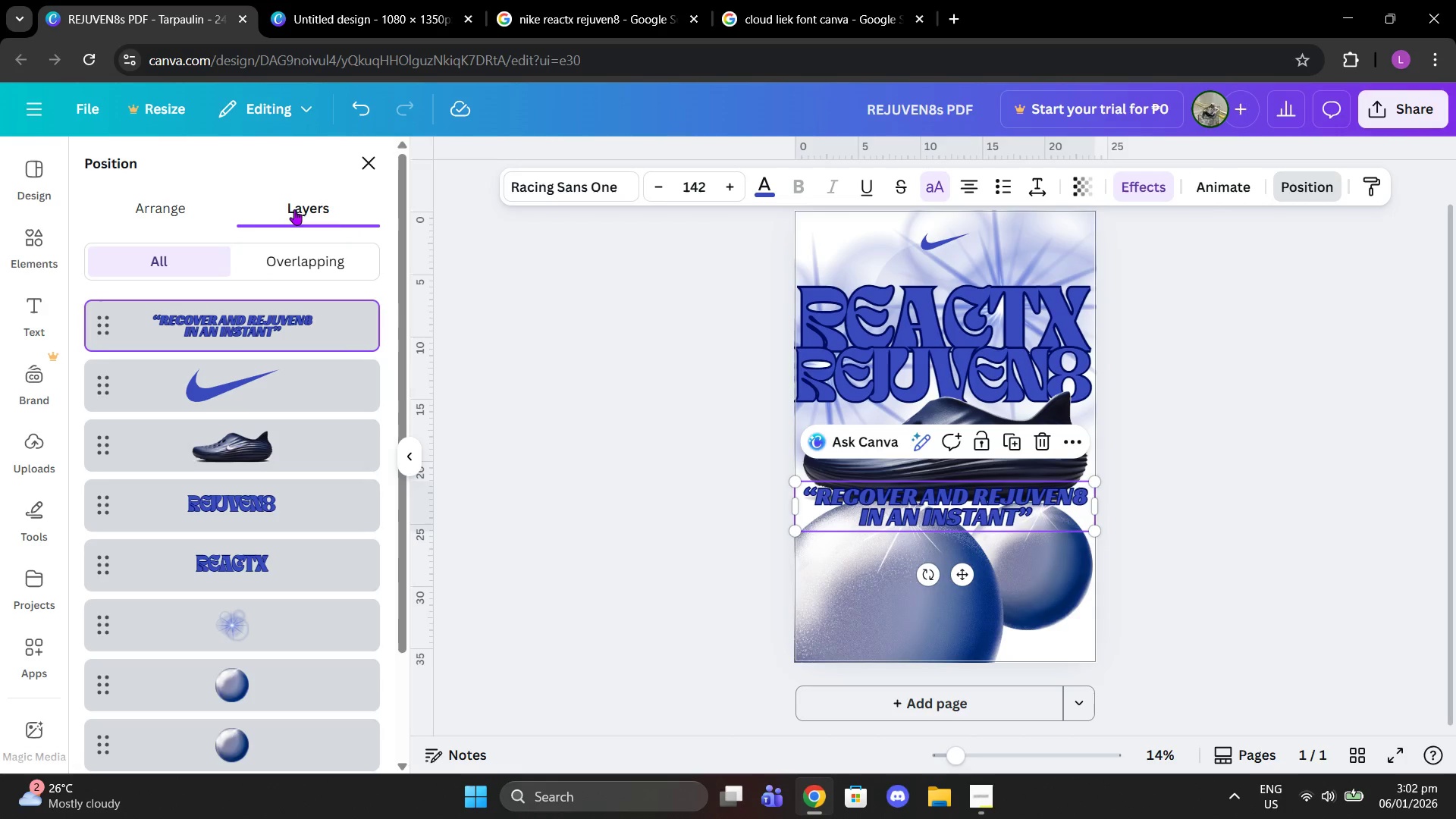 
left_click([185, 212])
 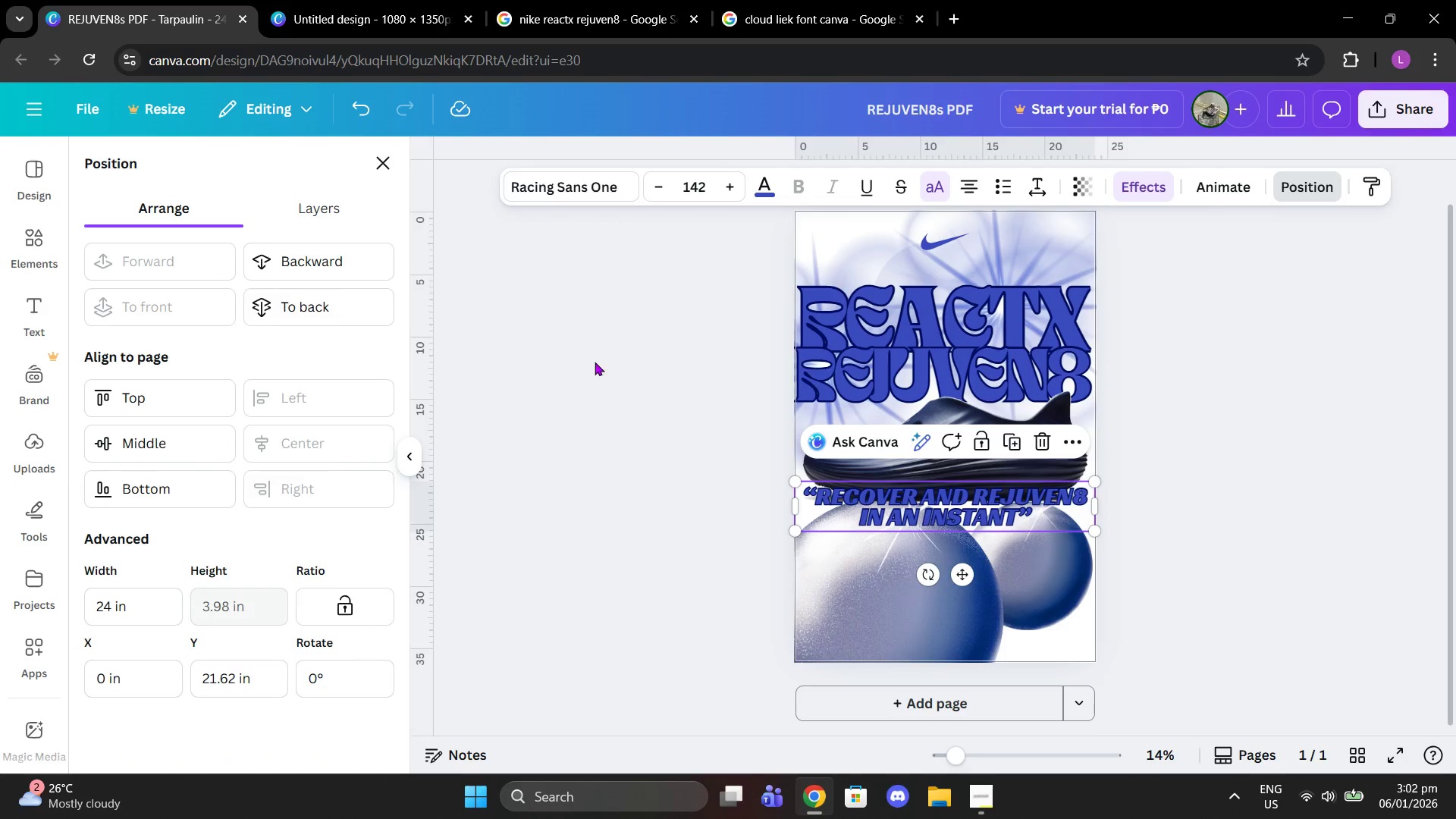 
double_click([601, 359])
 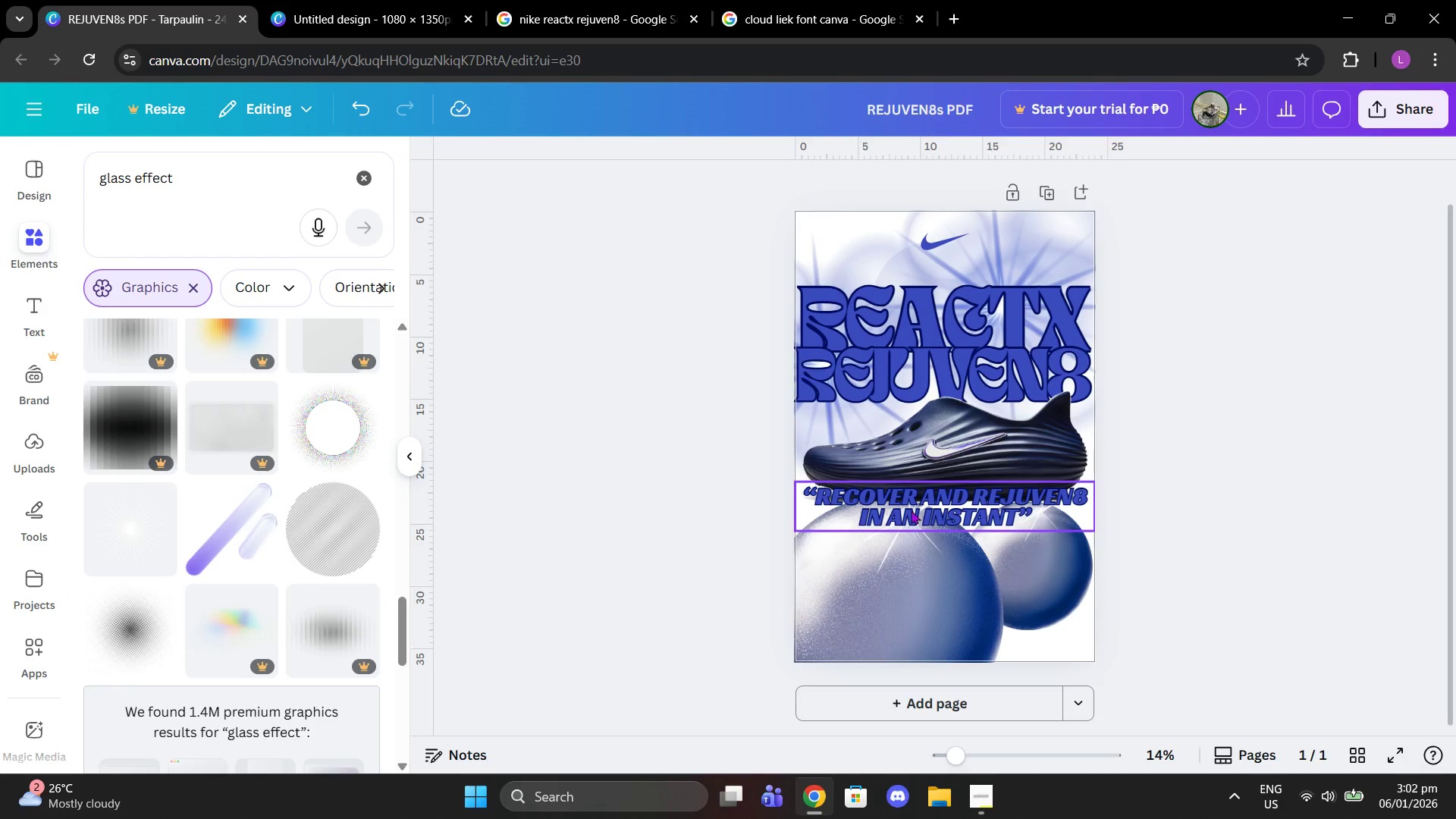 
left_click_drag(start_coordinate=[950, 509], to_coordinate=[949, 517])
 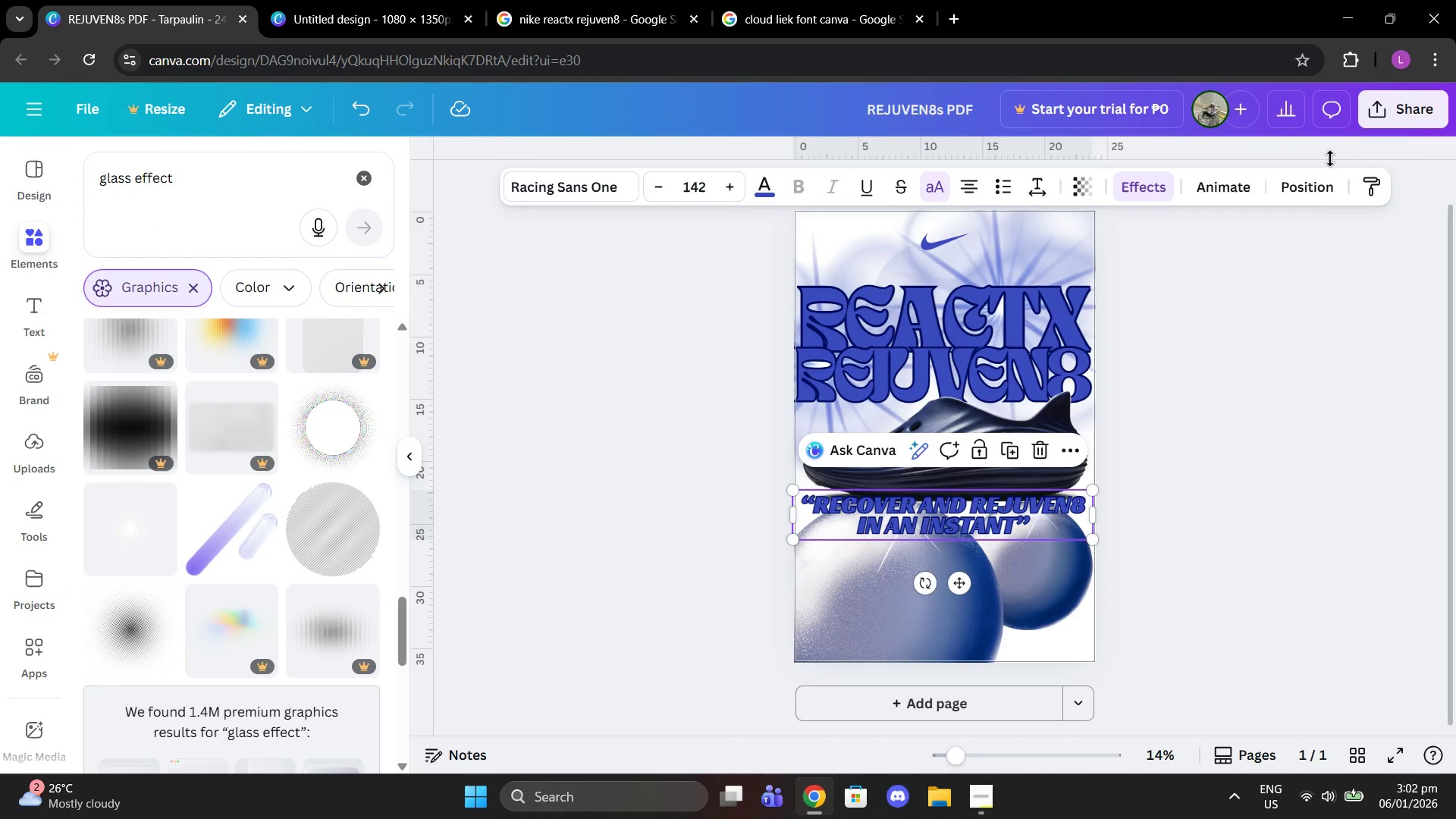 
double_click([1310, 184])
 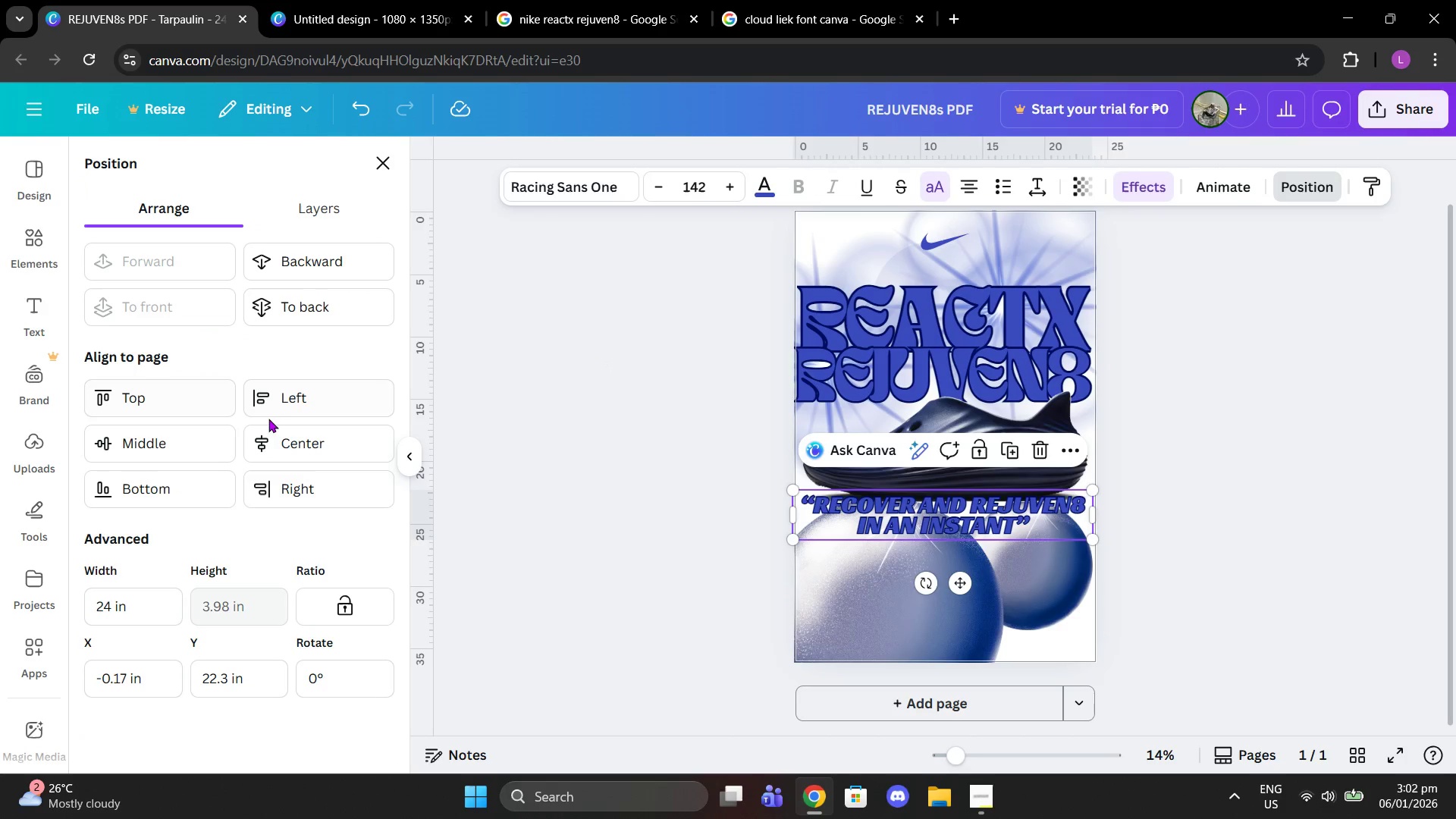 
left_click([280, 425])
 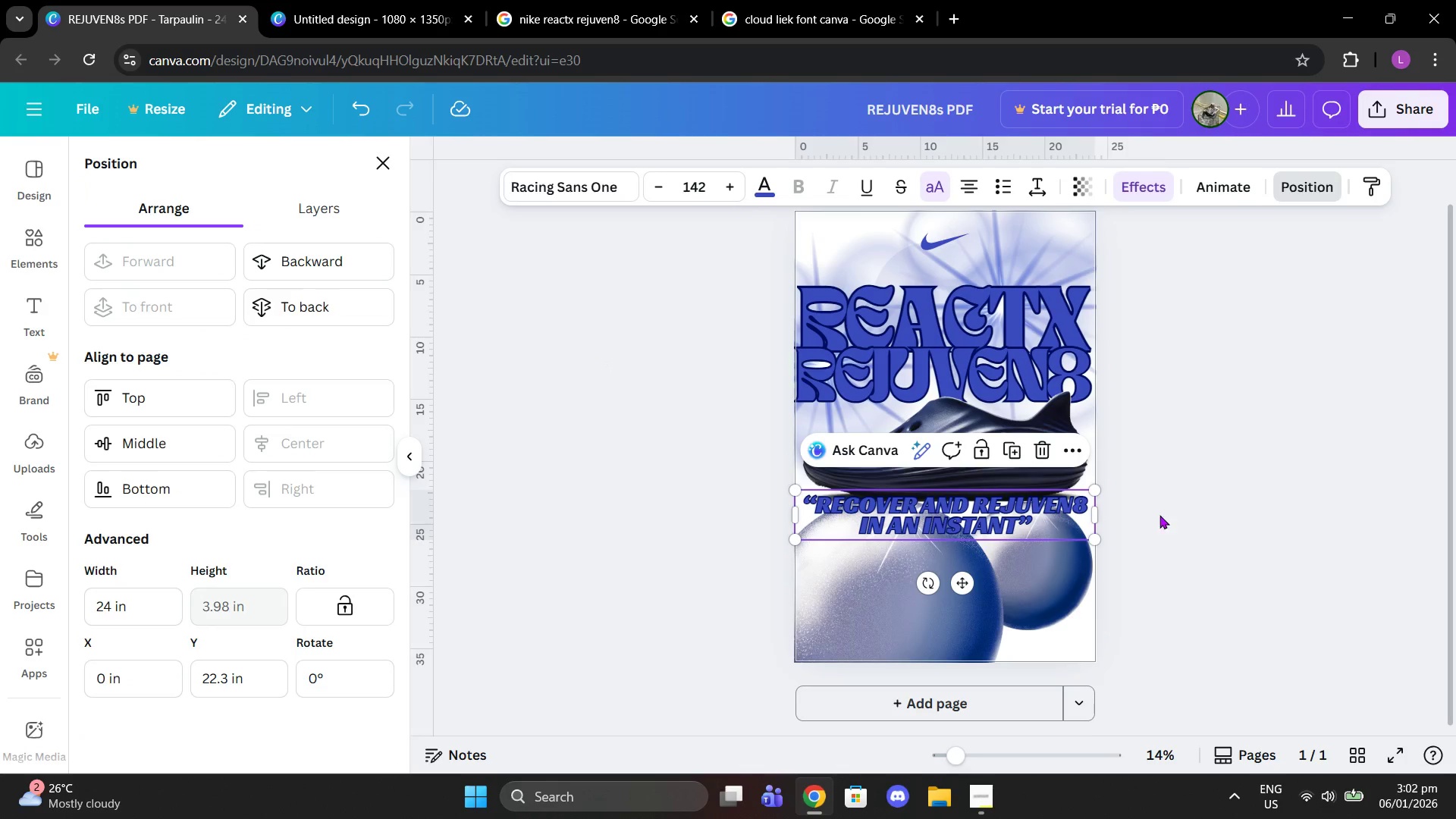 
double_click([1162, 515])
 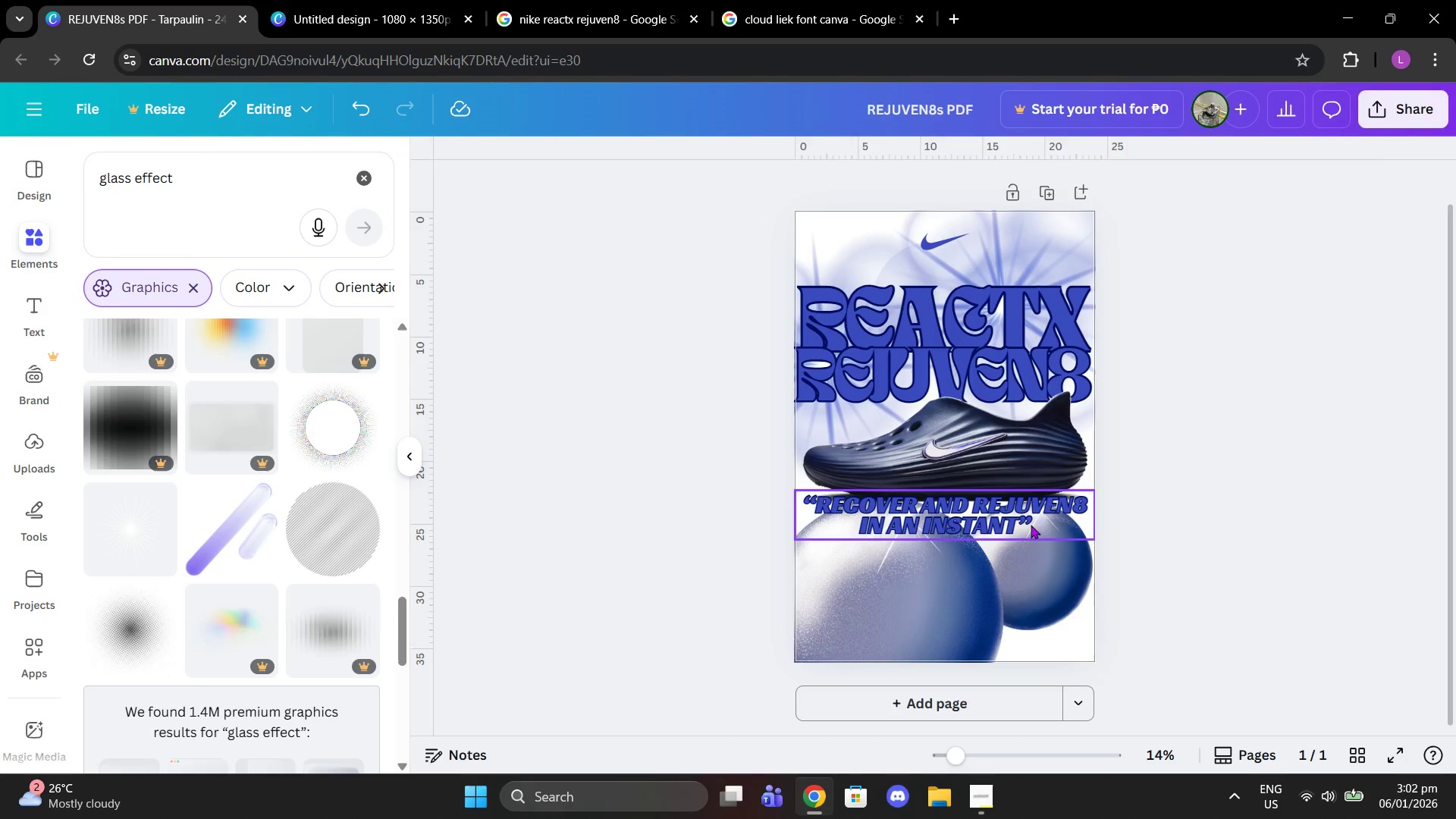 
triple_click([1015, 526])
 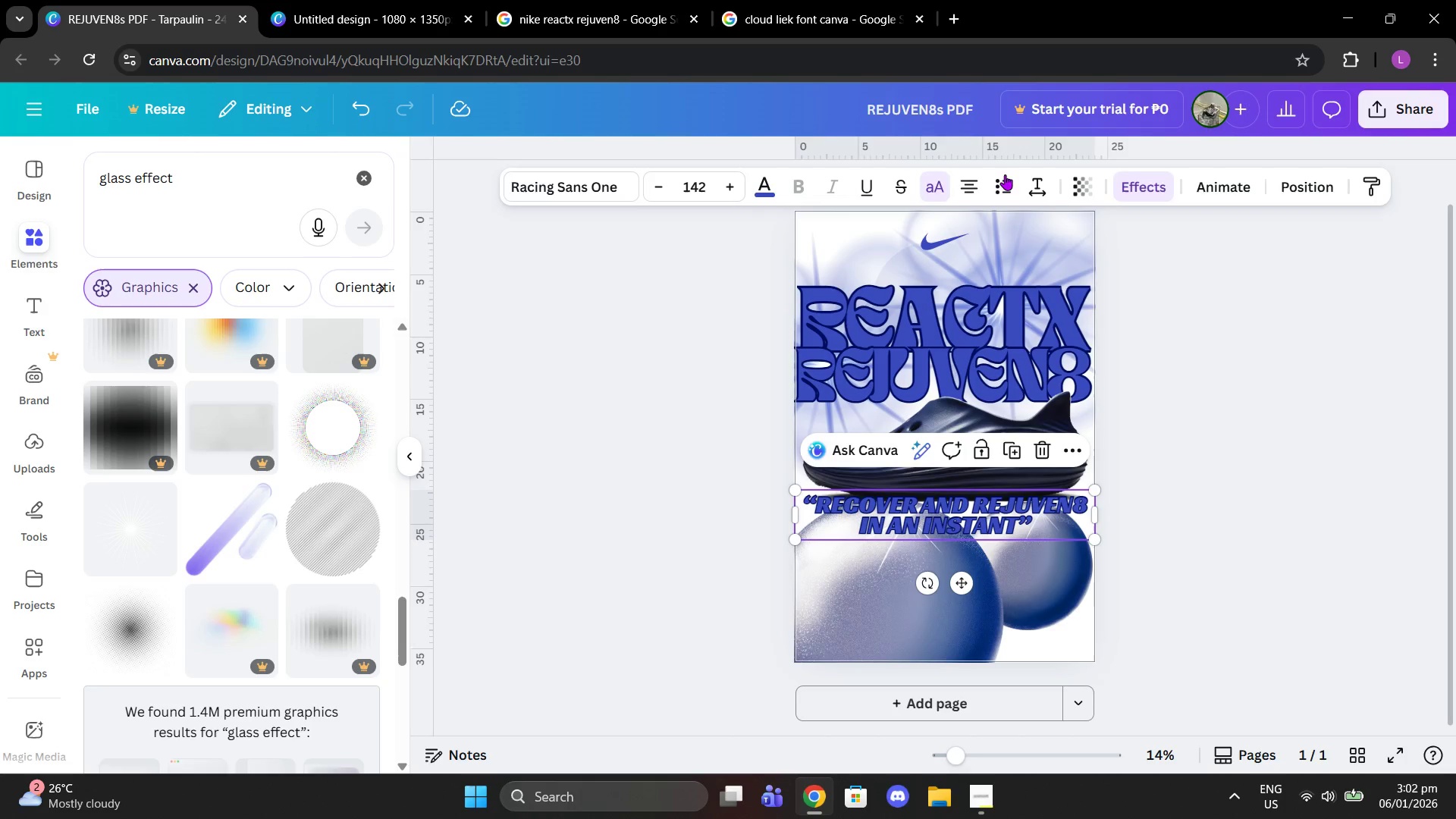 
left_click([935, 181])
 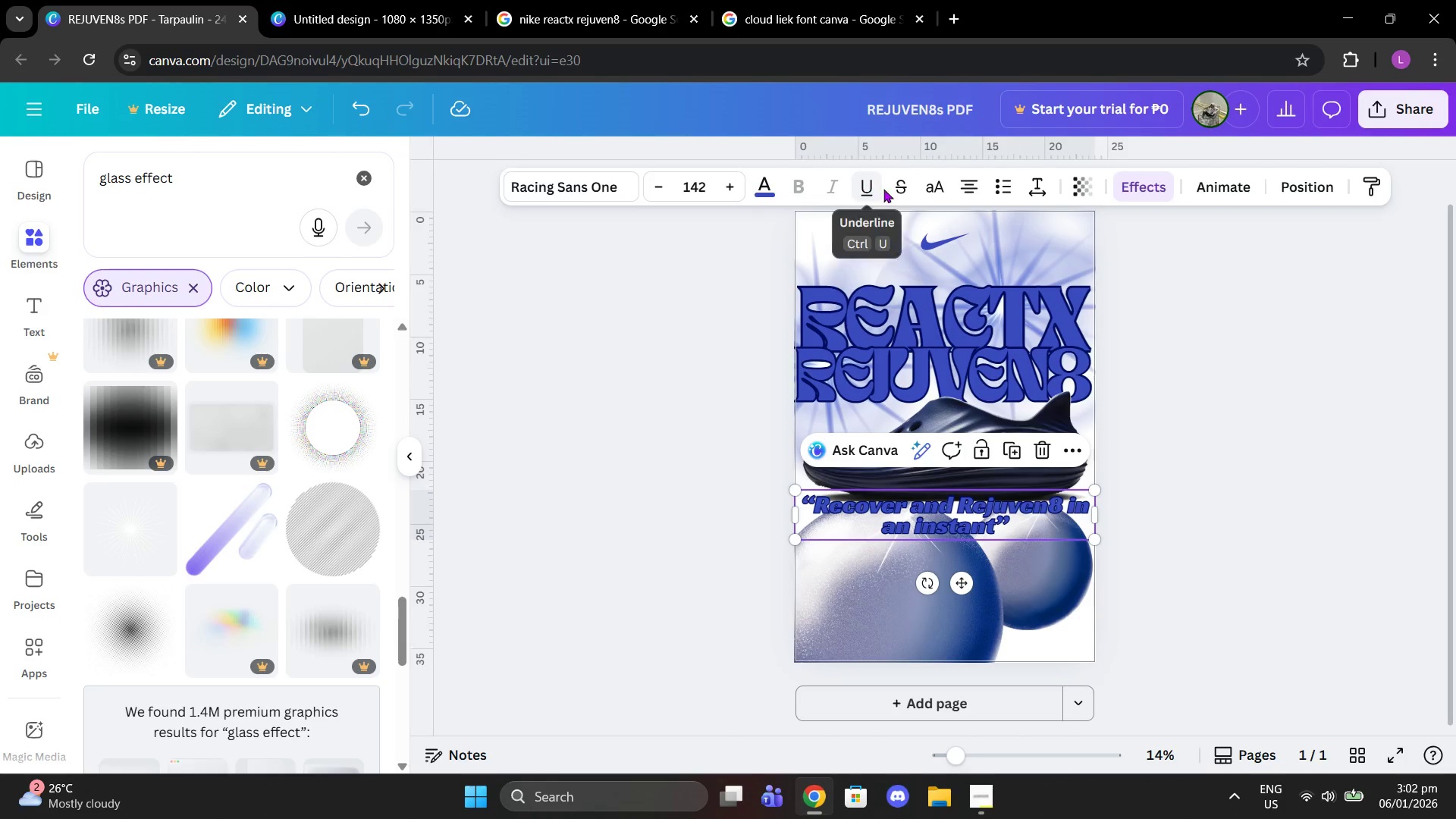 
left_click([930, 187])
 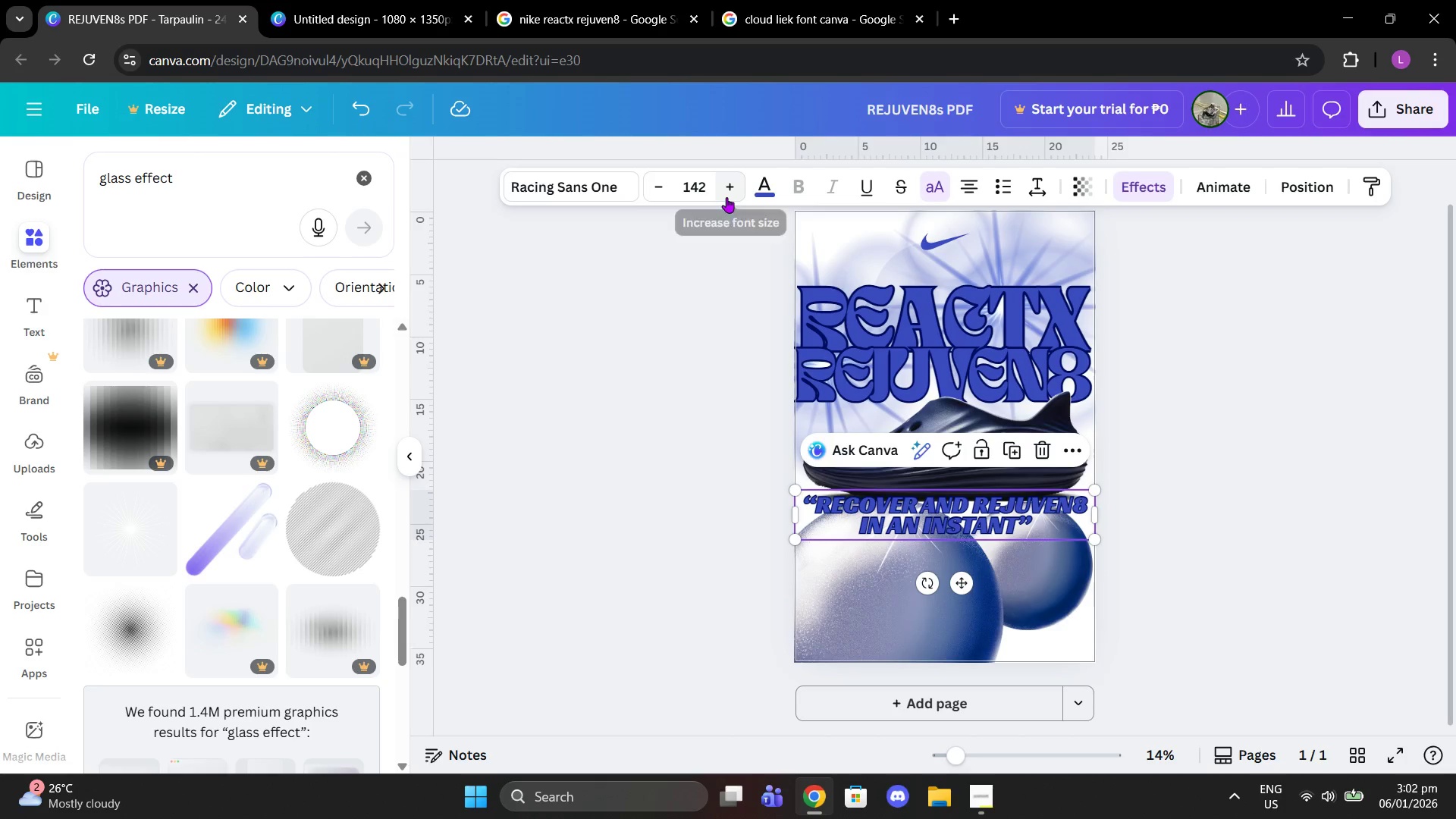 
left_click([759, 187])
 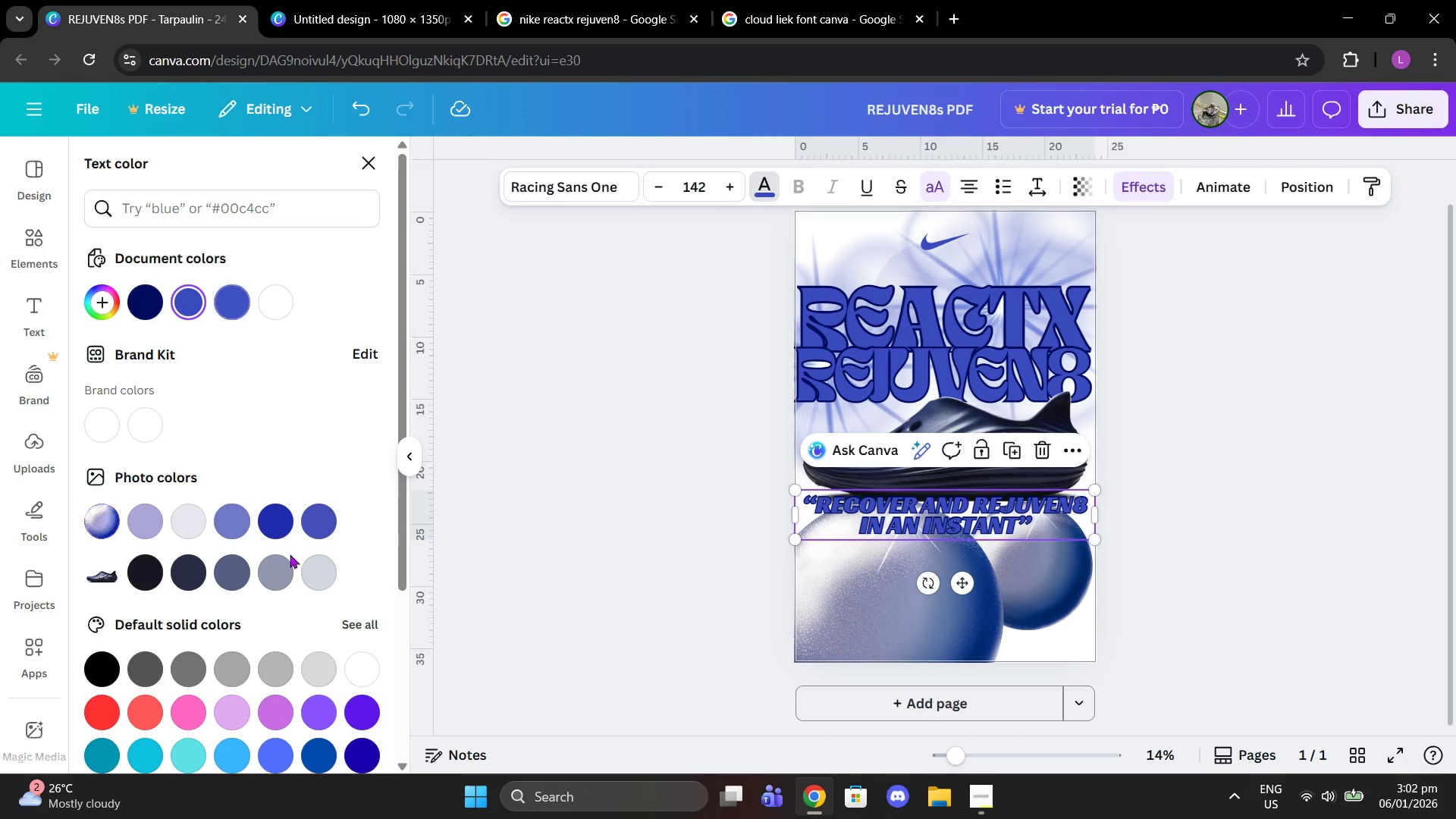 
left_click([306, 574])
 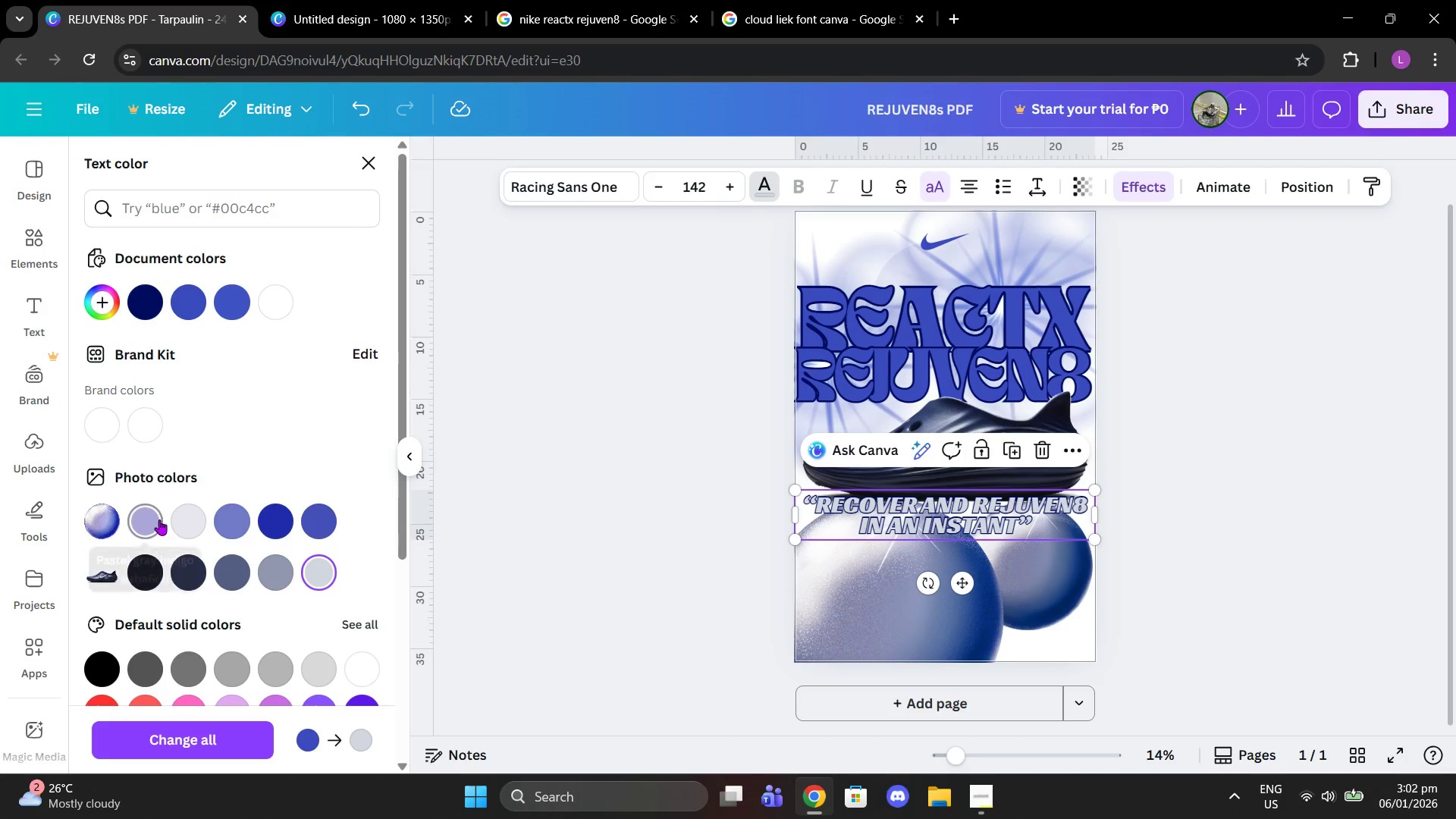 
left_click([159, 519])
 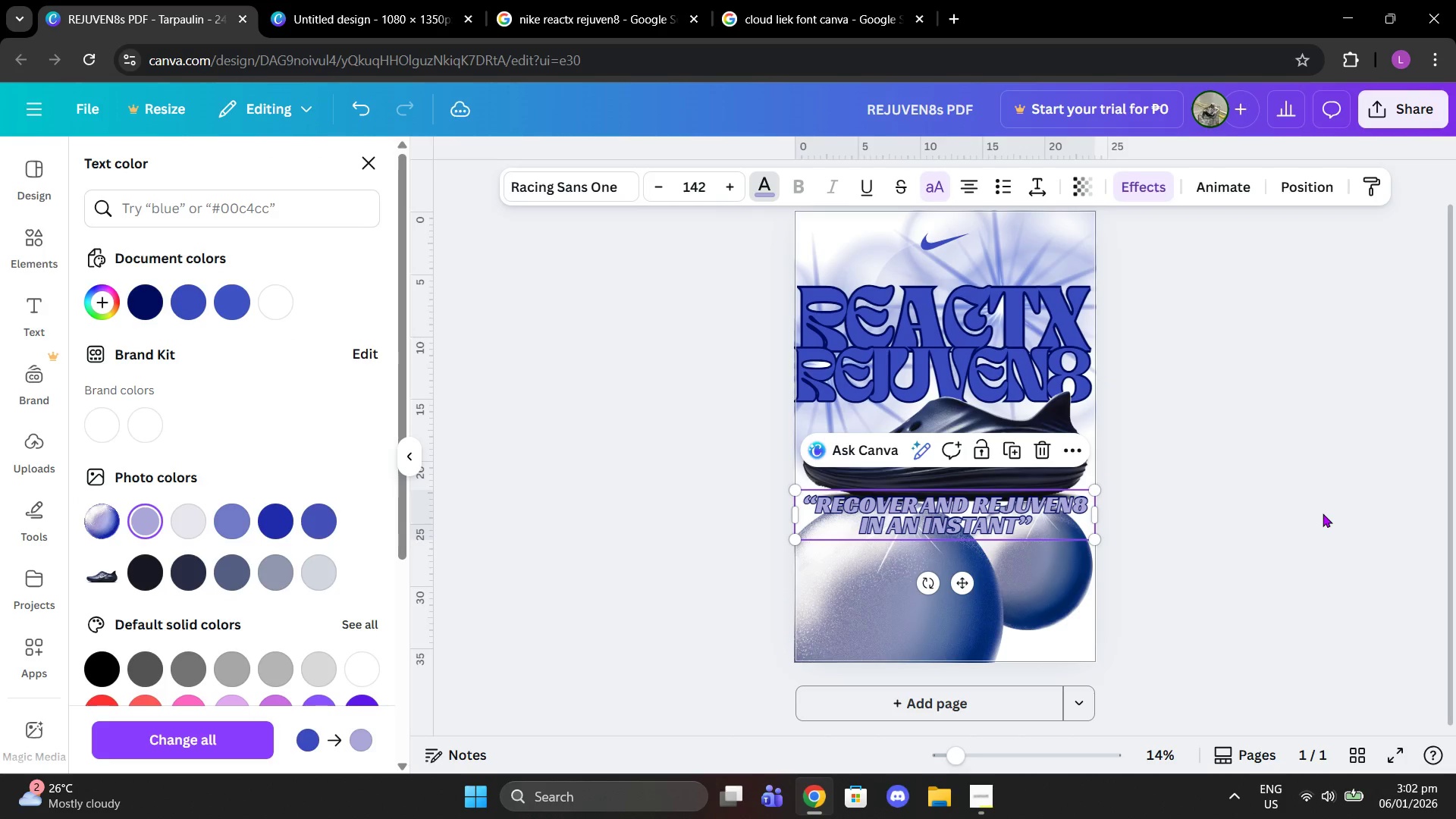 
double_click([1322, 513])
 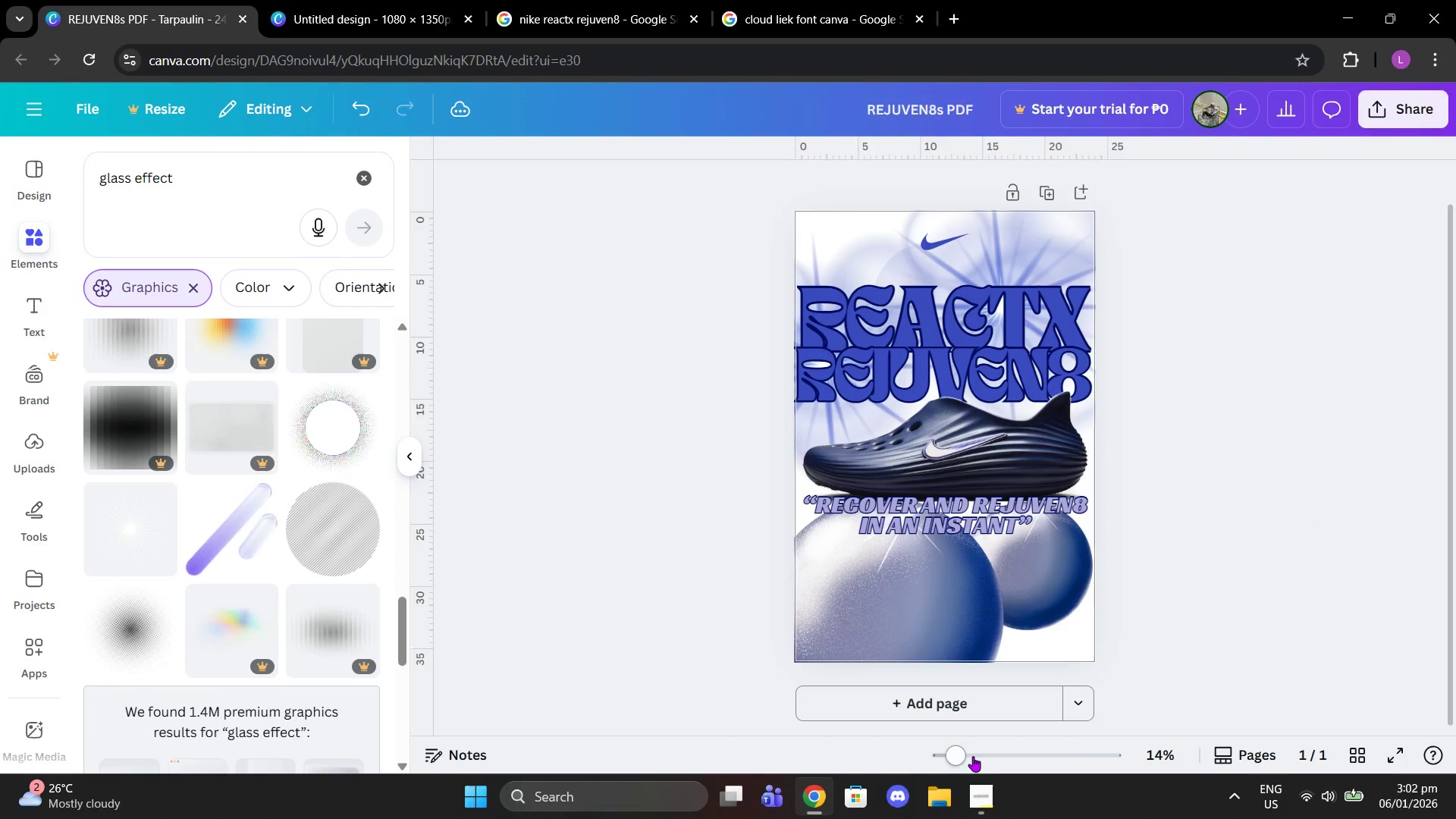 
left_click_drag(start_coordinate=[961, 758], to_coordinate=[974, 759])
 